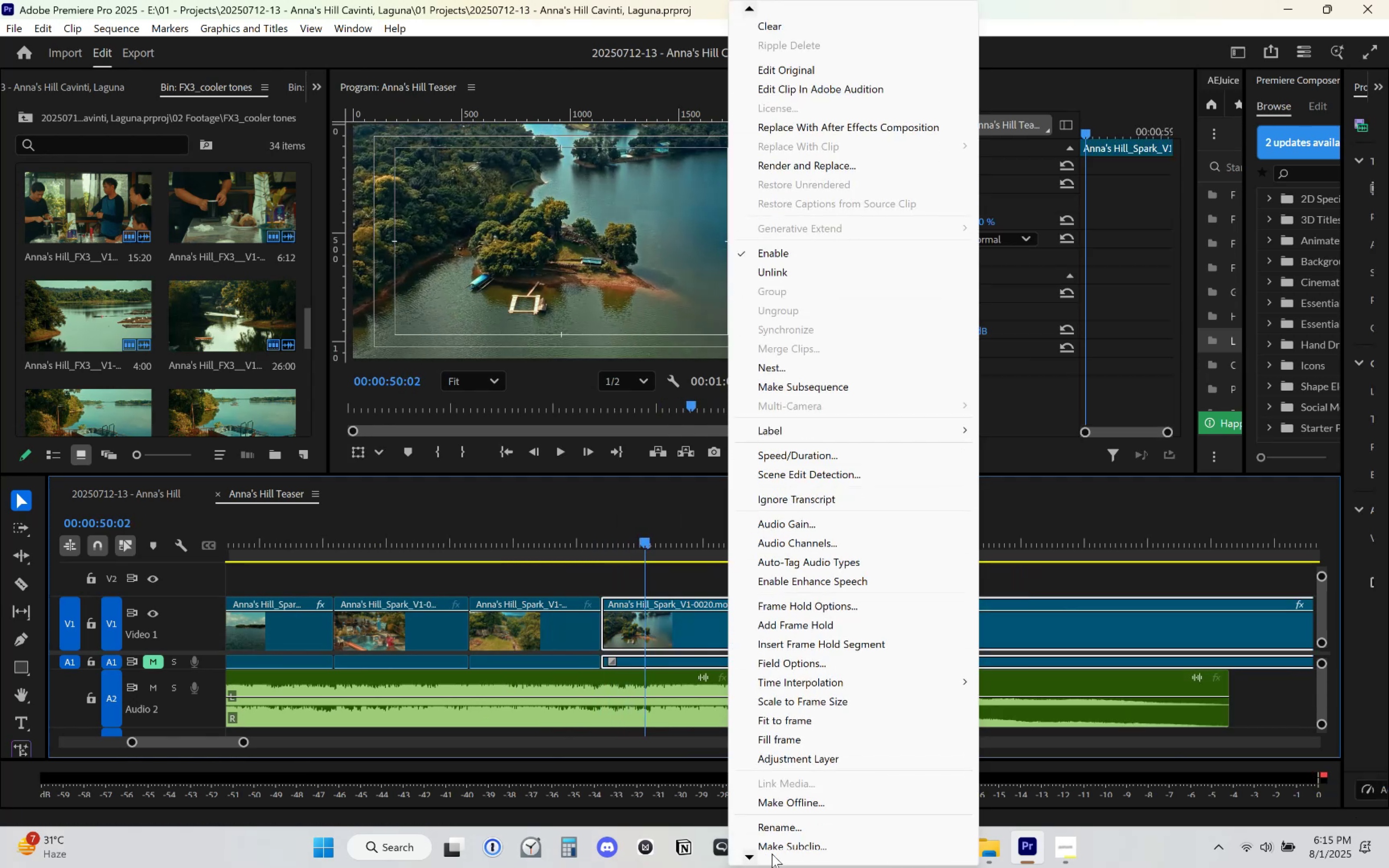 
triple_click([772, 854])
 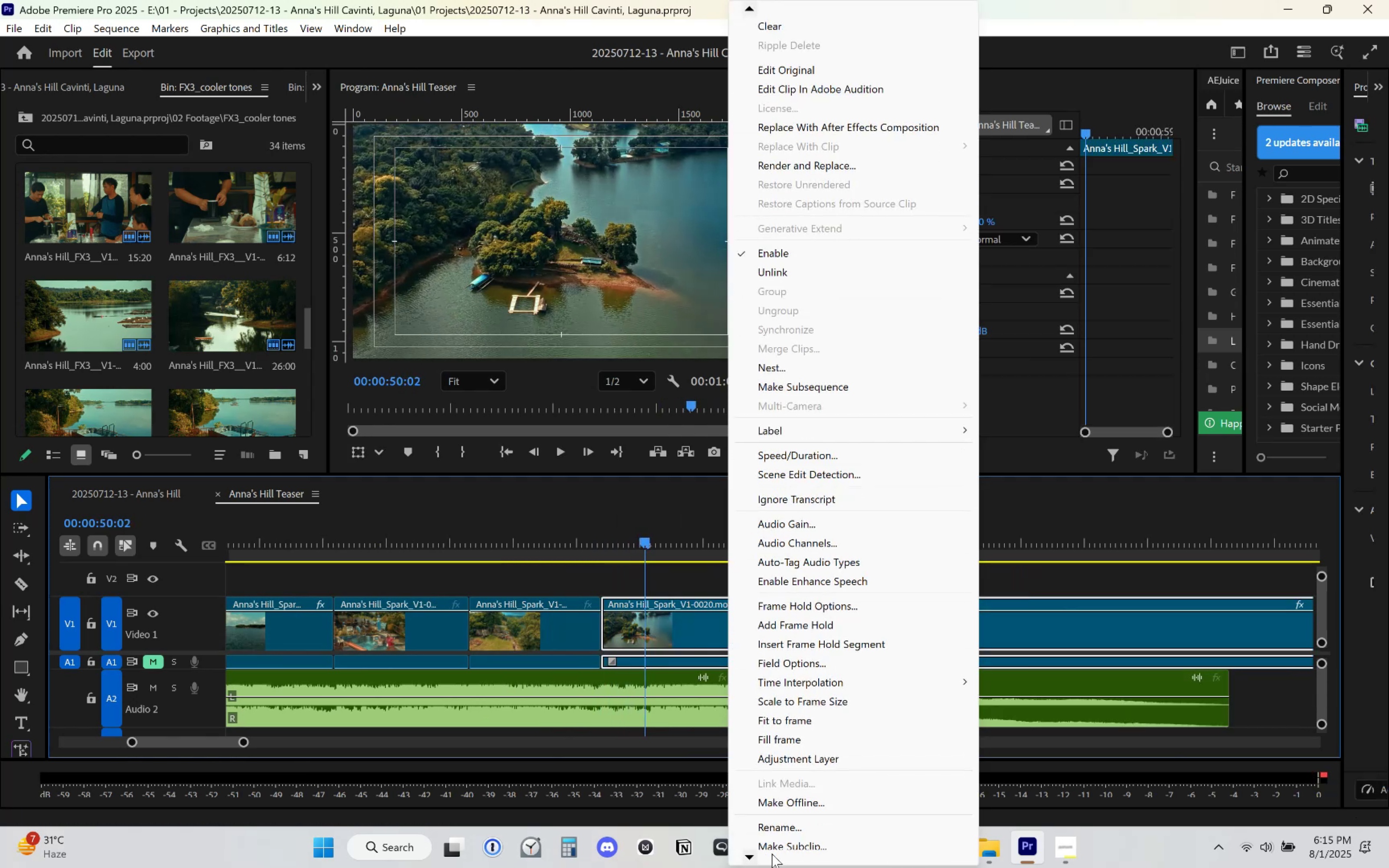 
triple_click([772, 854])
 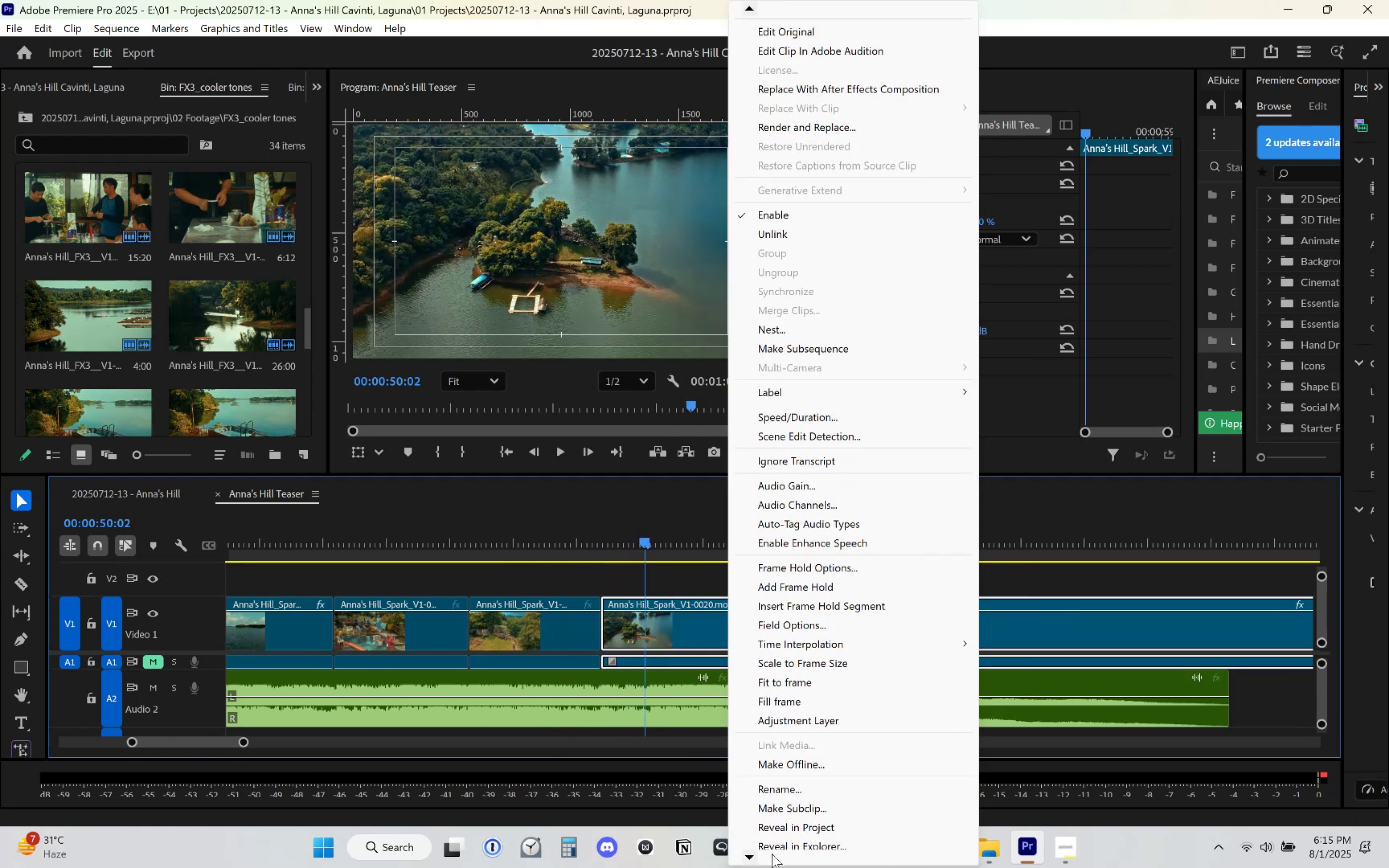 
triple_click([772, 854])
 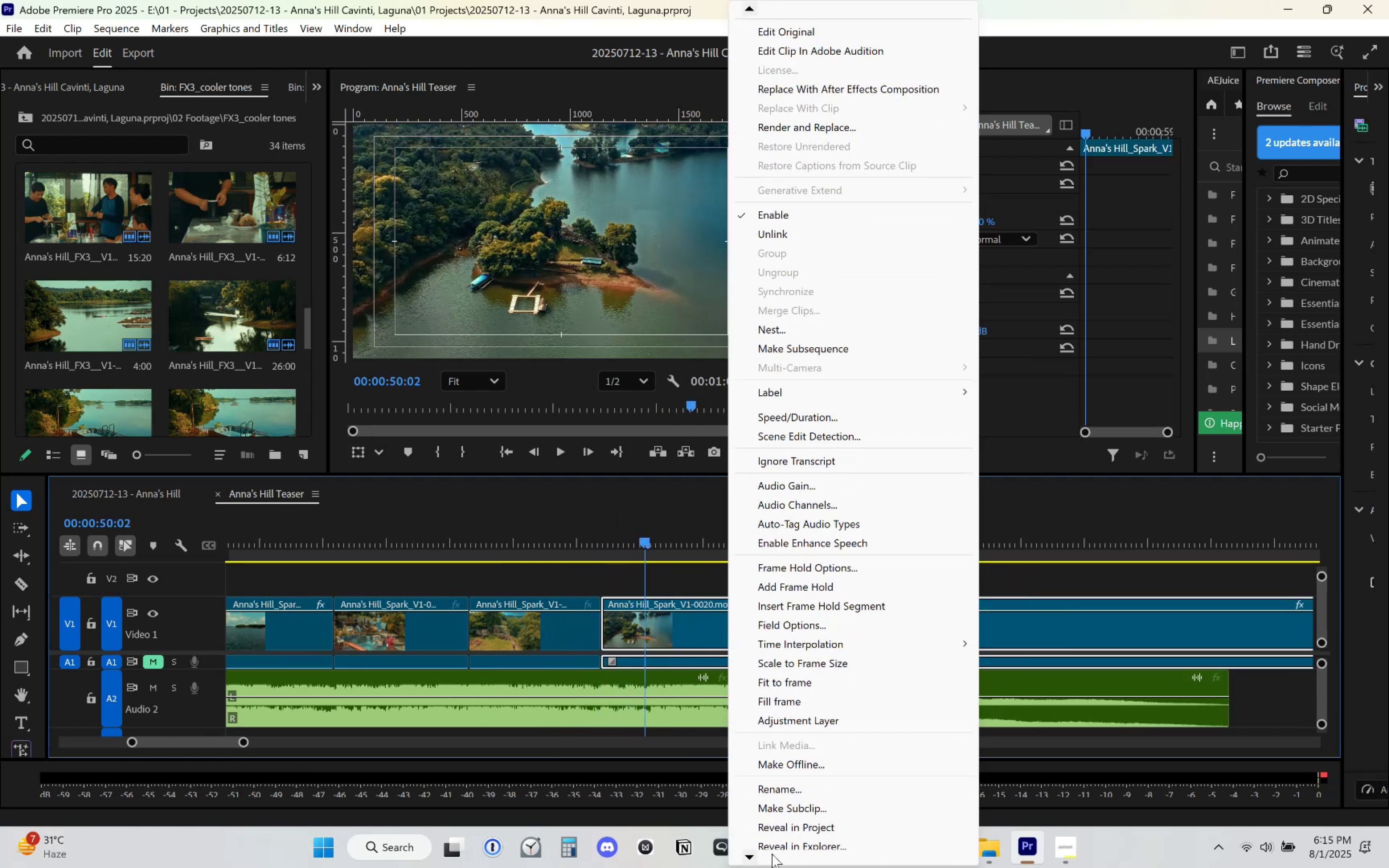 
triple_click([772, 854])
 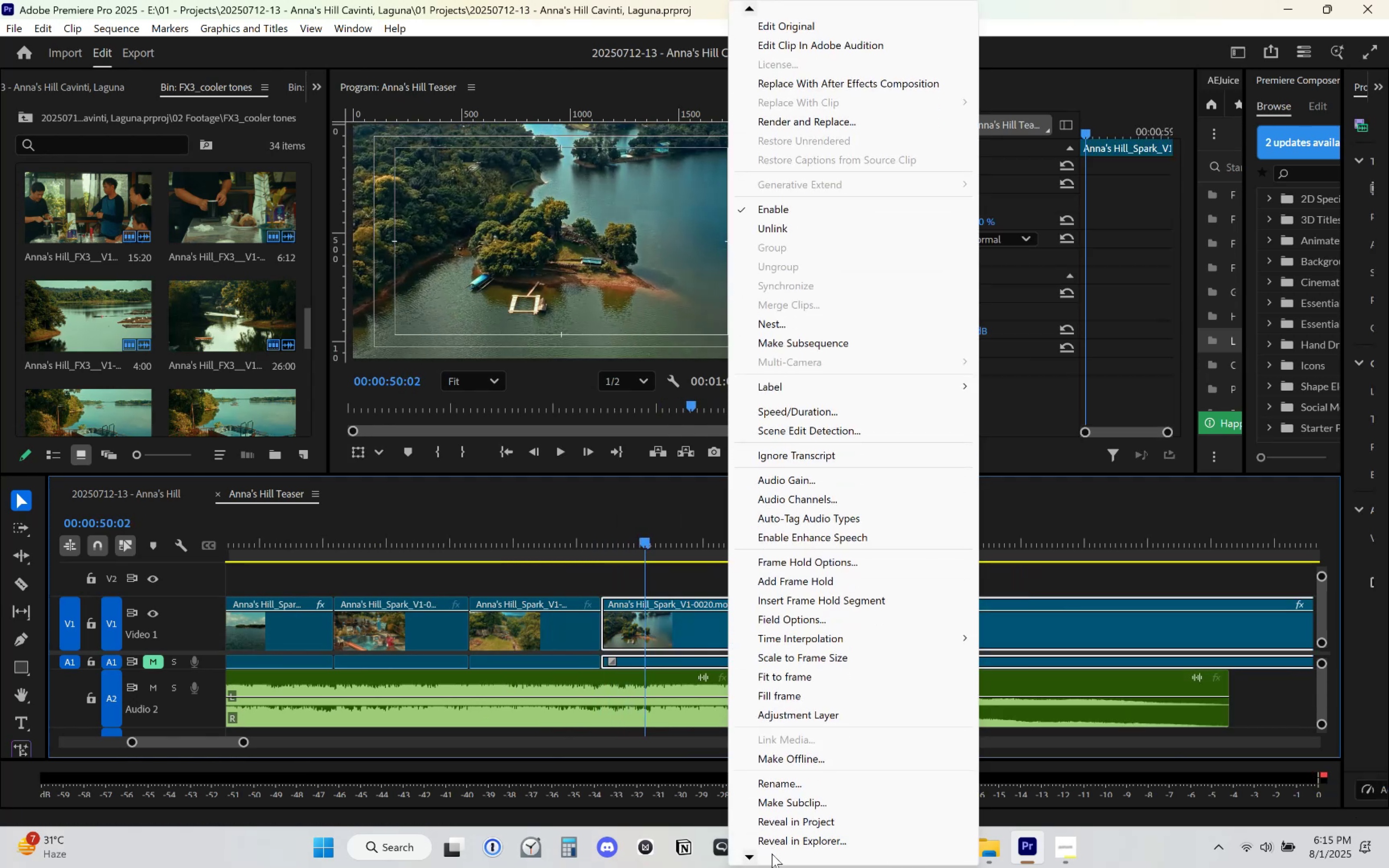 
triple_click([772, 854])
 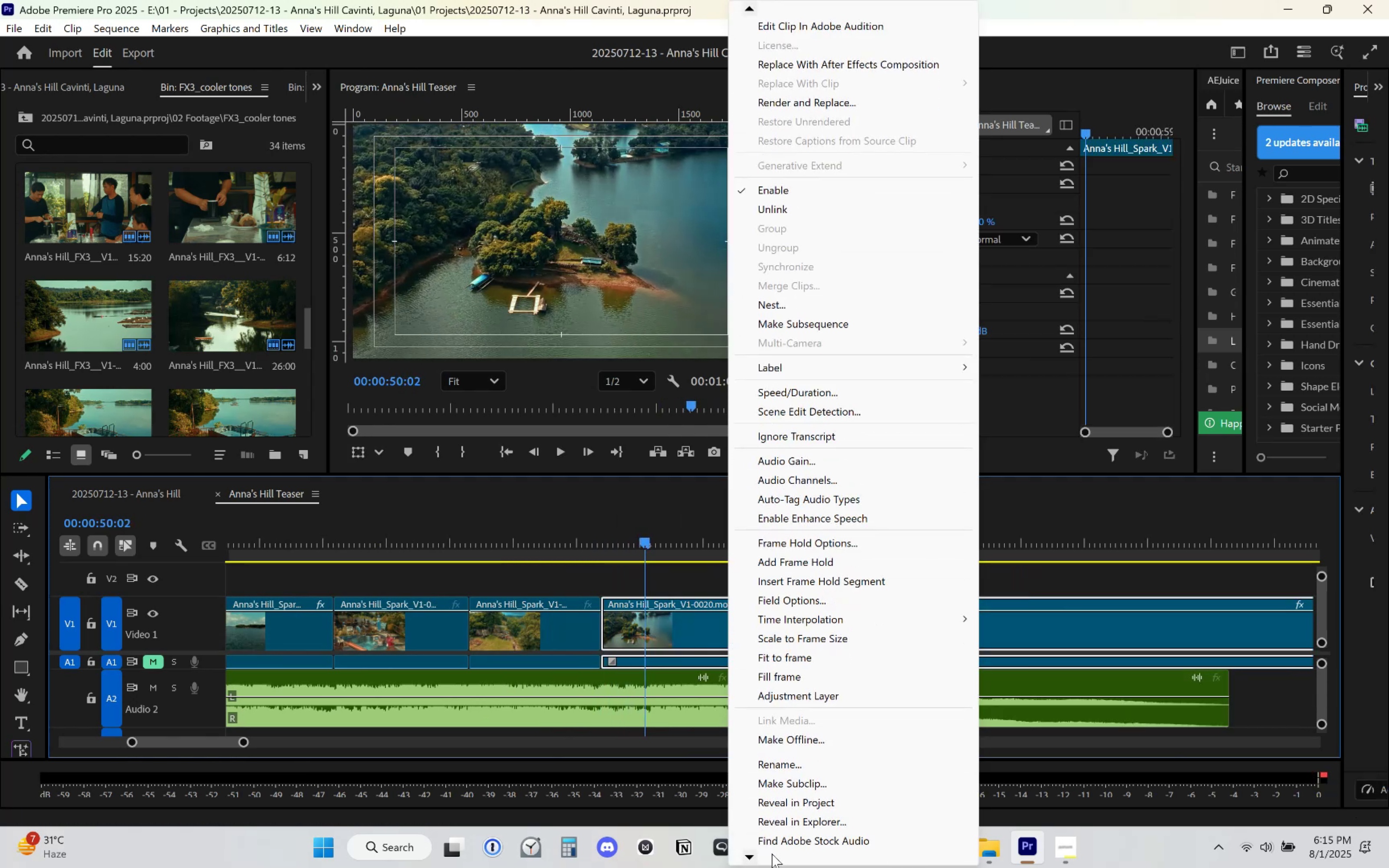 
triple_click([772, 854])
 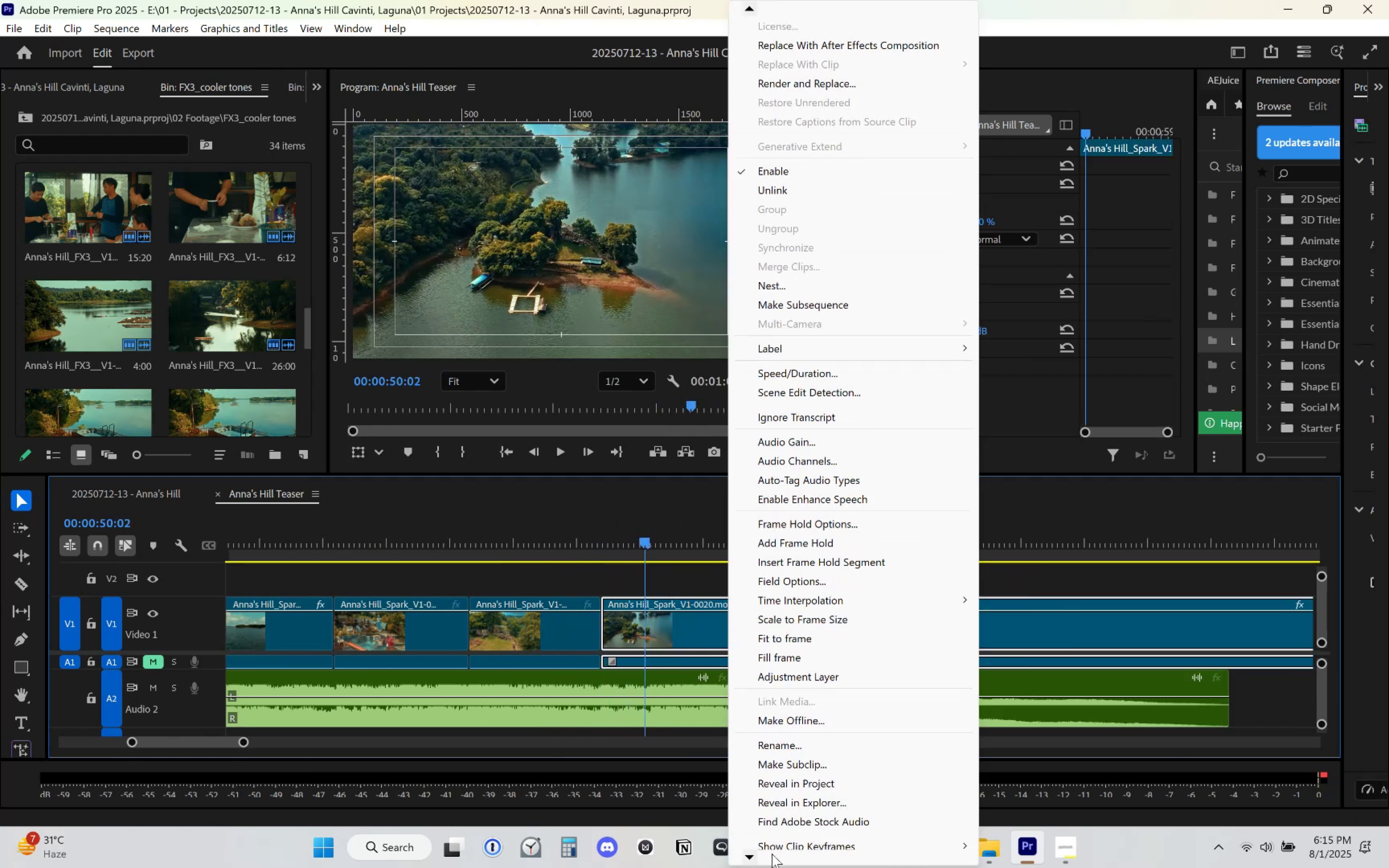 
triple_click([772, 854])
 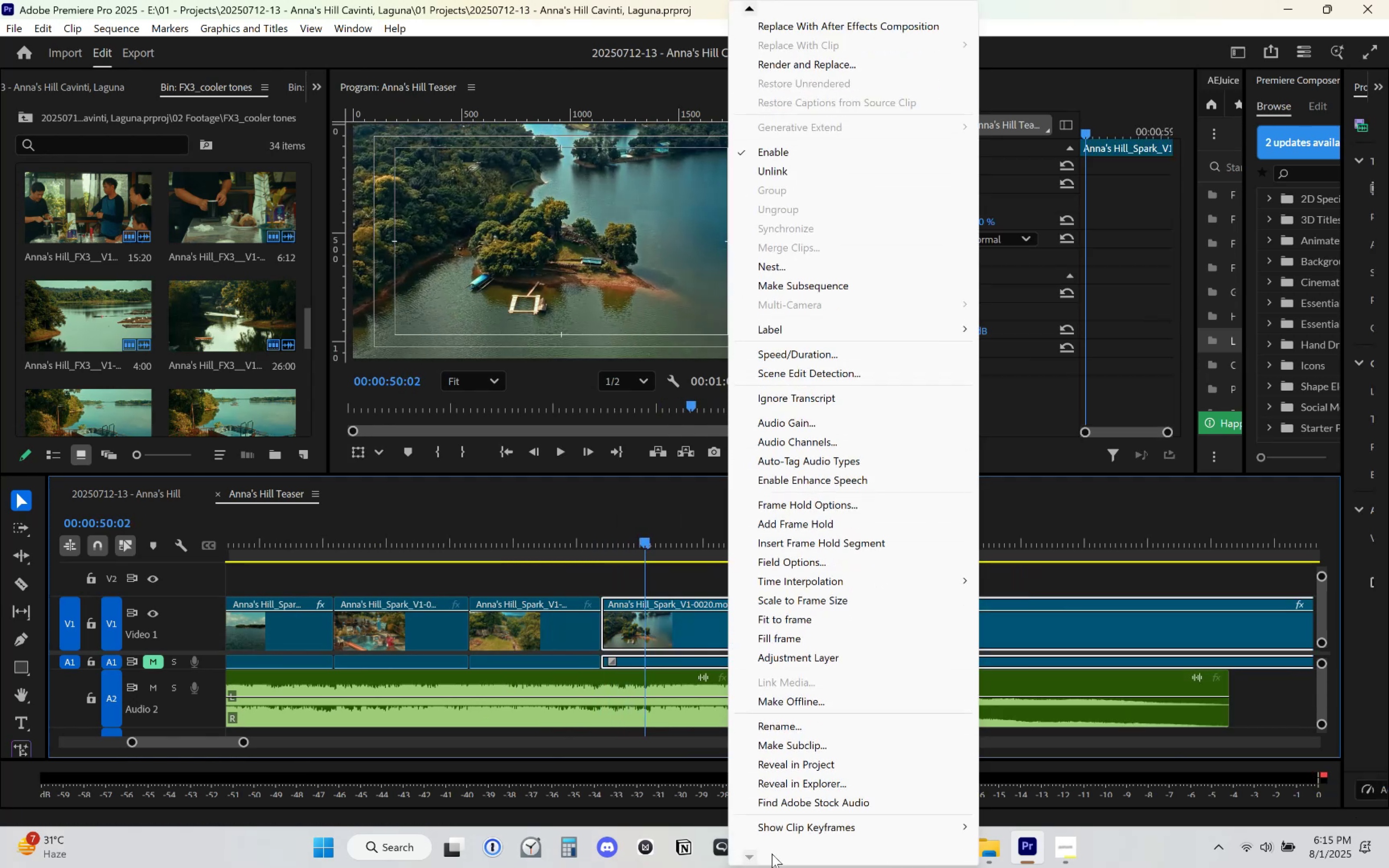 
triple_click([772, 854])
 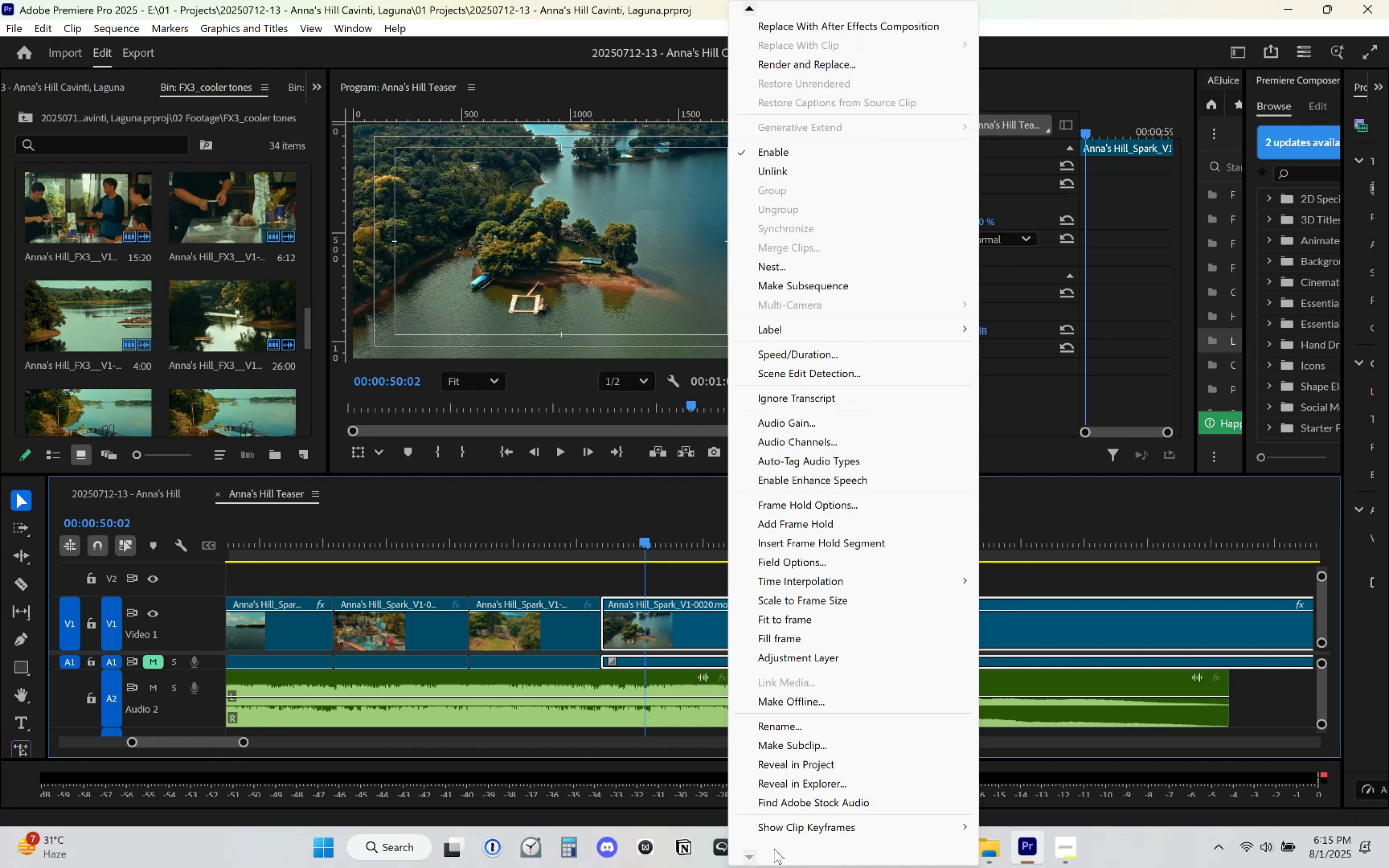 
left_click_drag(start_coordinate=[793, 826], to_coordinate=[1040, 807])
 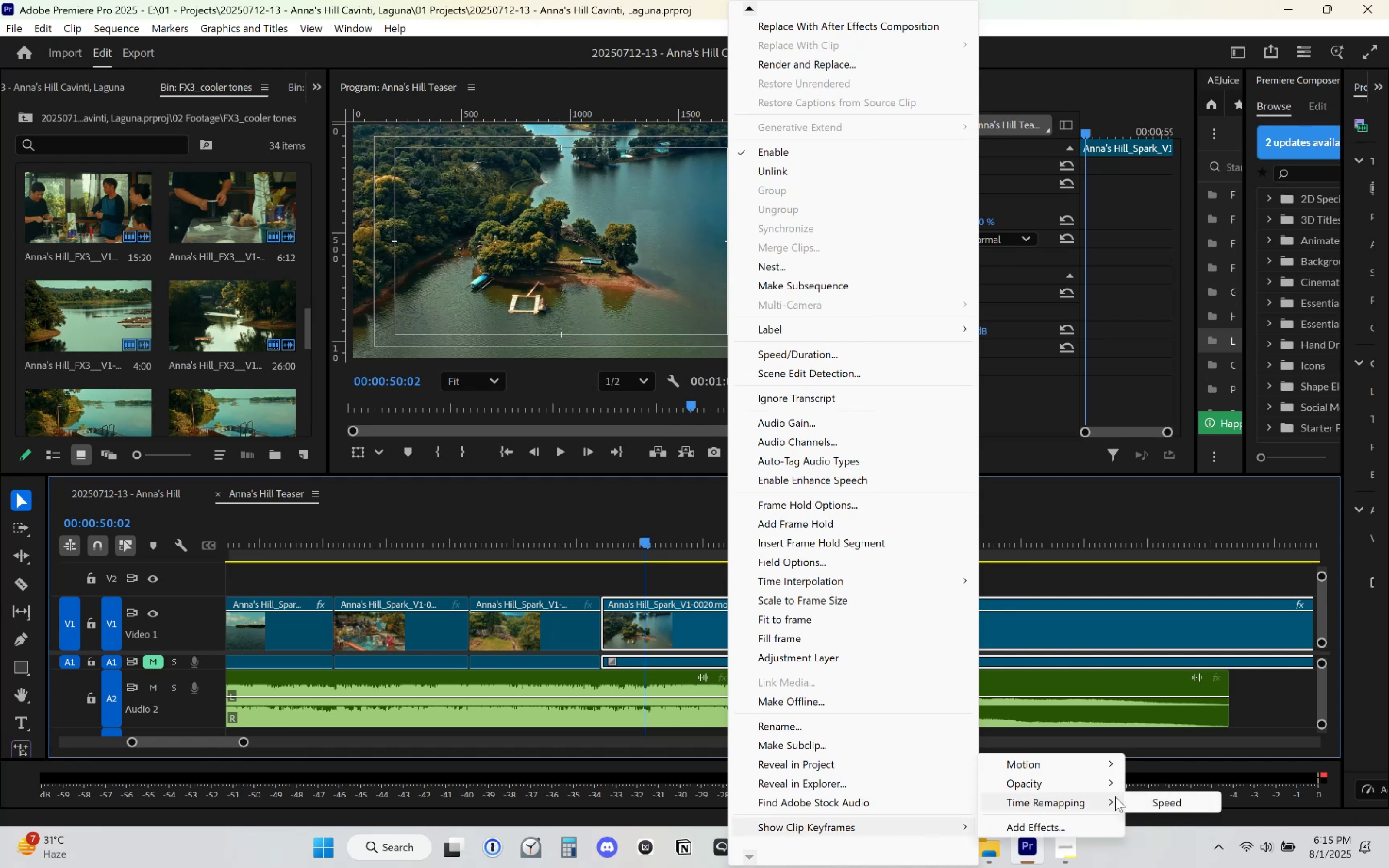 
left_click([1189, 805])
 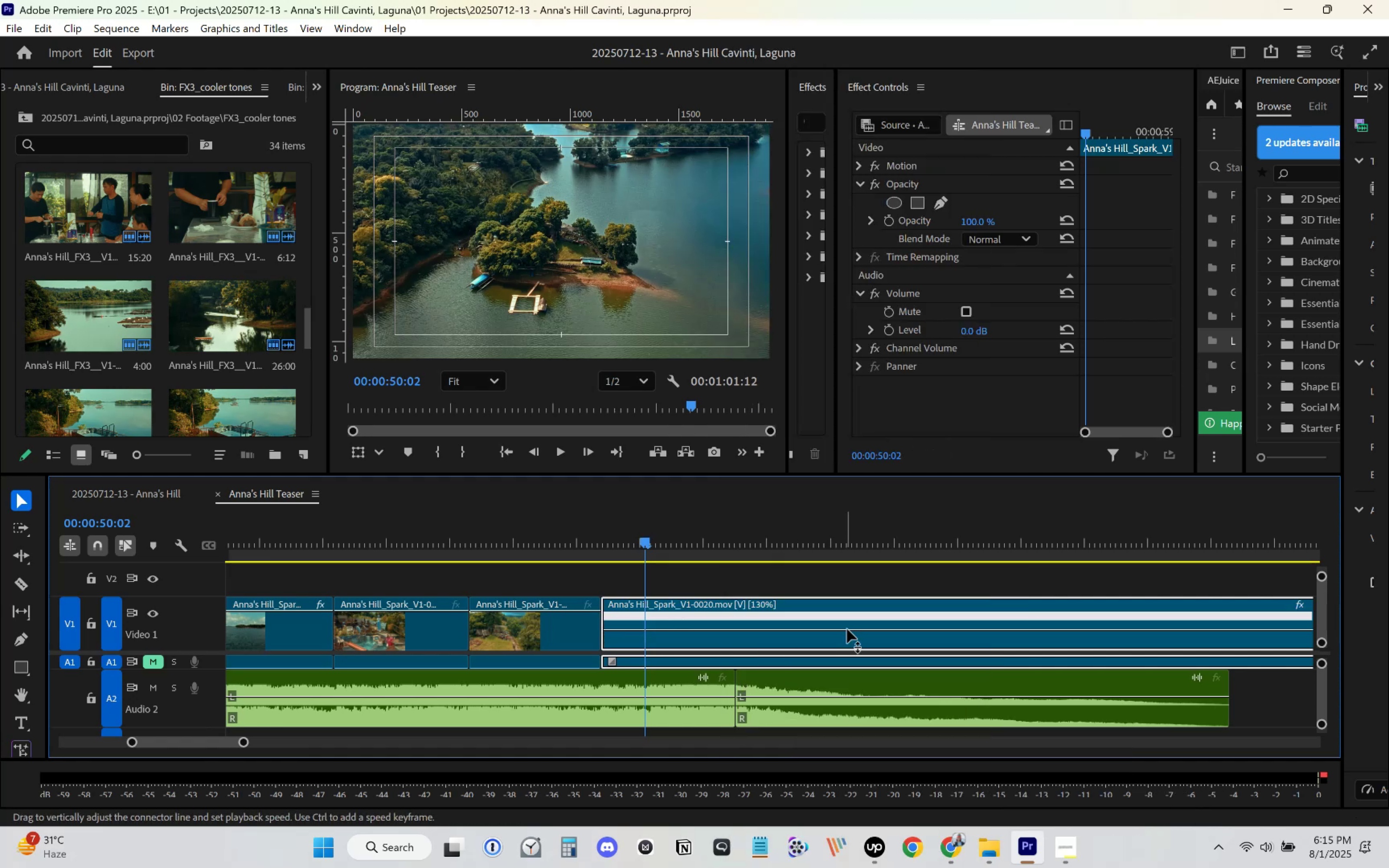 
hold_key(key=ControlLeft, duration=0.45)
left_click([897, 629])
 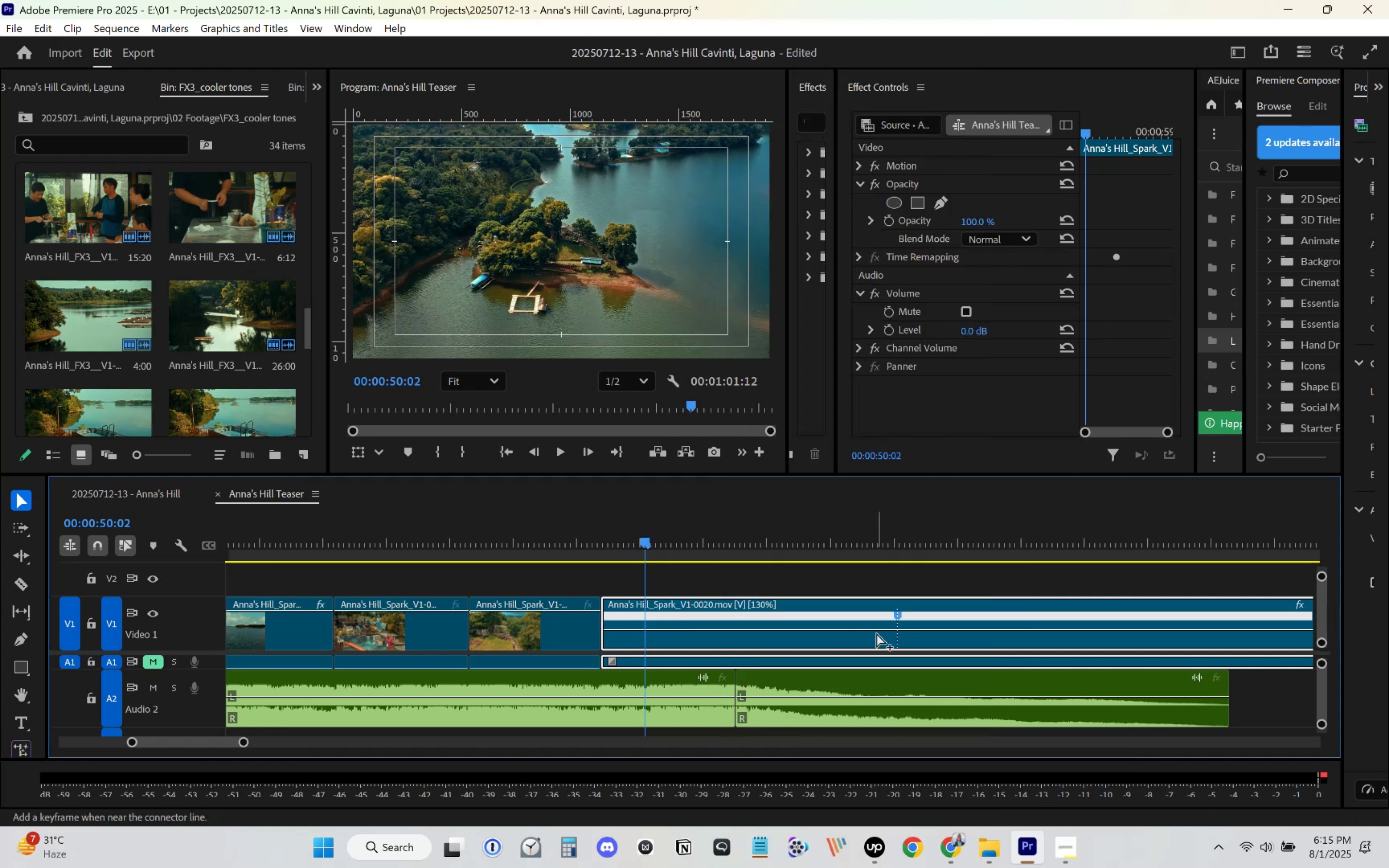 
left_click_drag(start_coordinate=[866, 630], to_coordinate=[777, 638])
 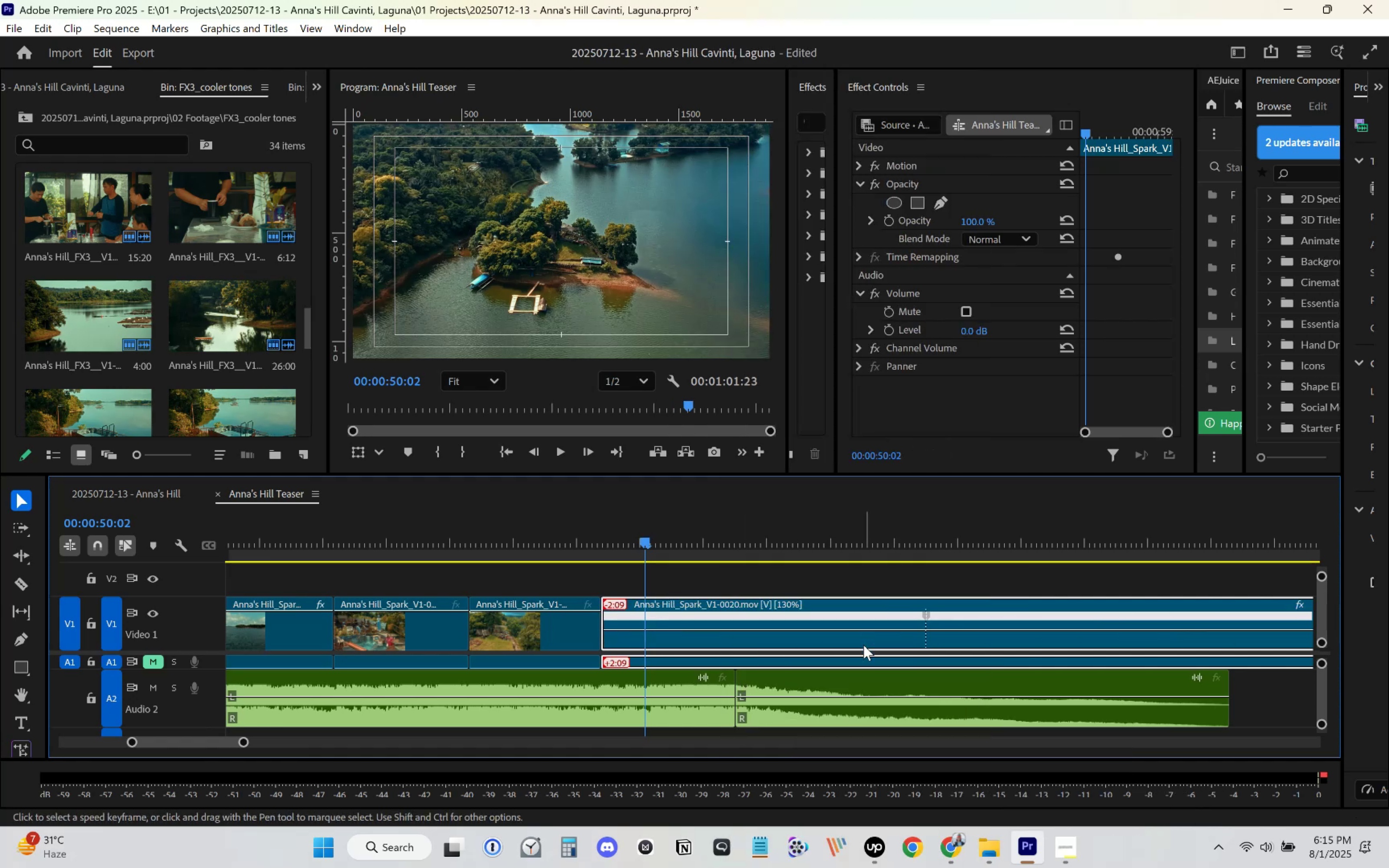 
key(Control+Z)
 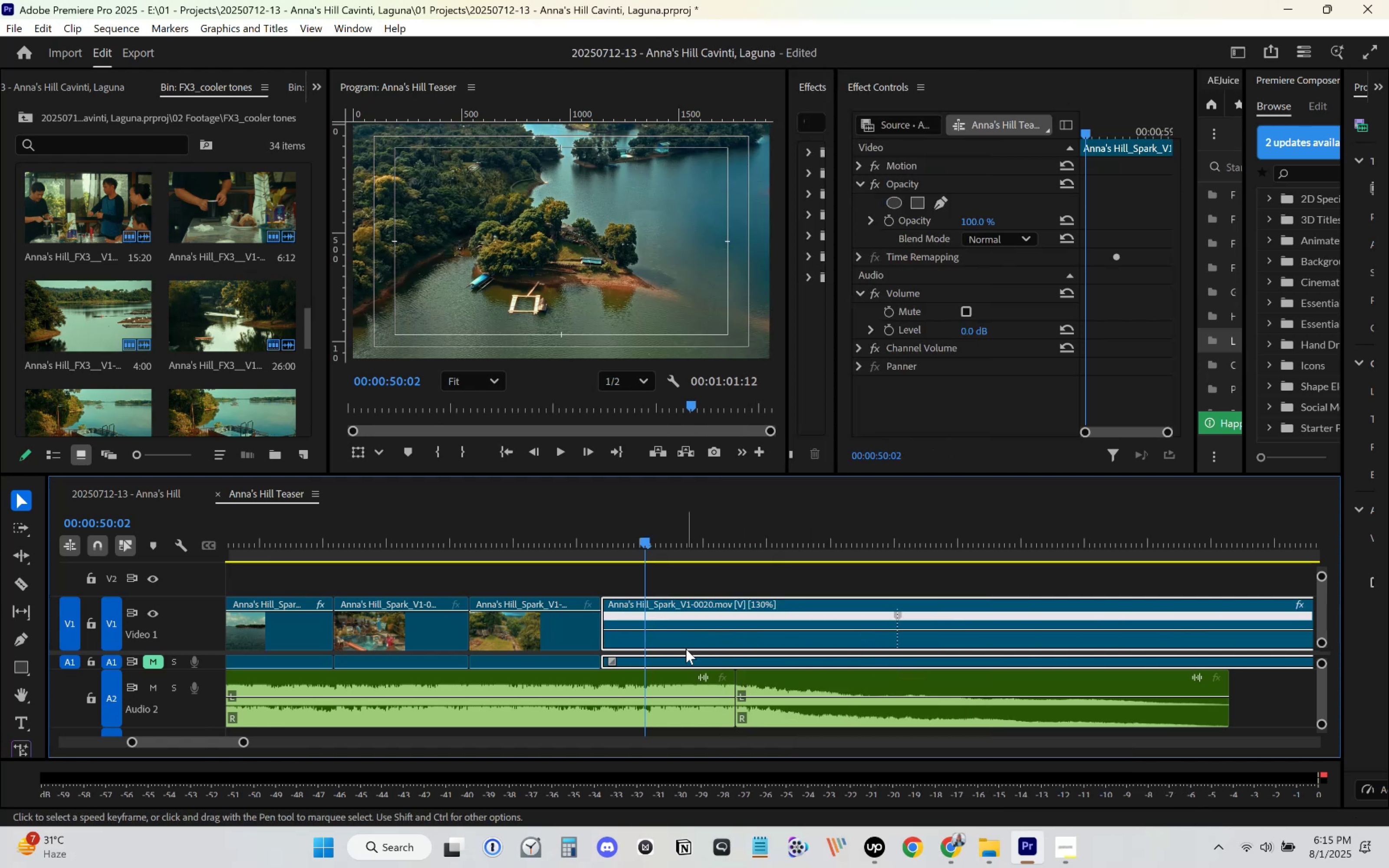 
right_click([693, 638])
 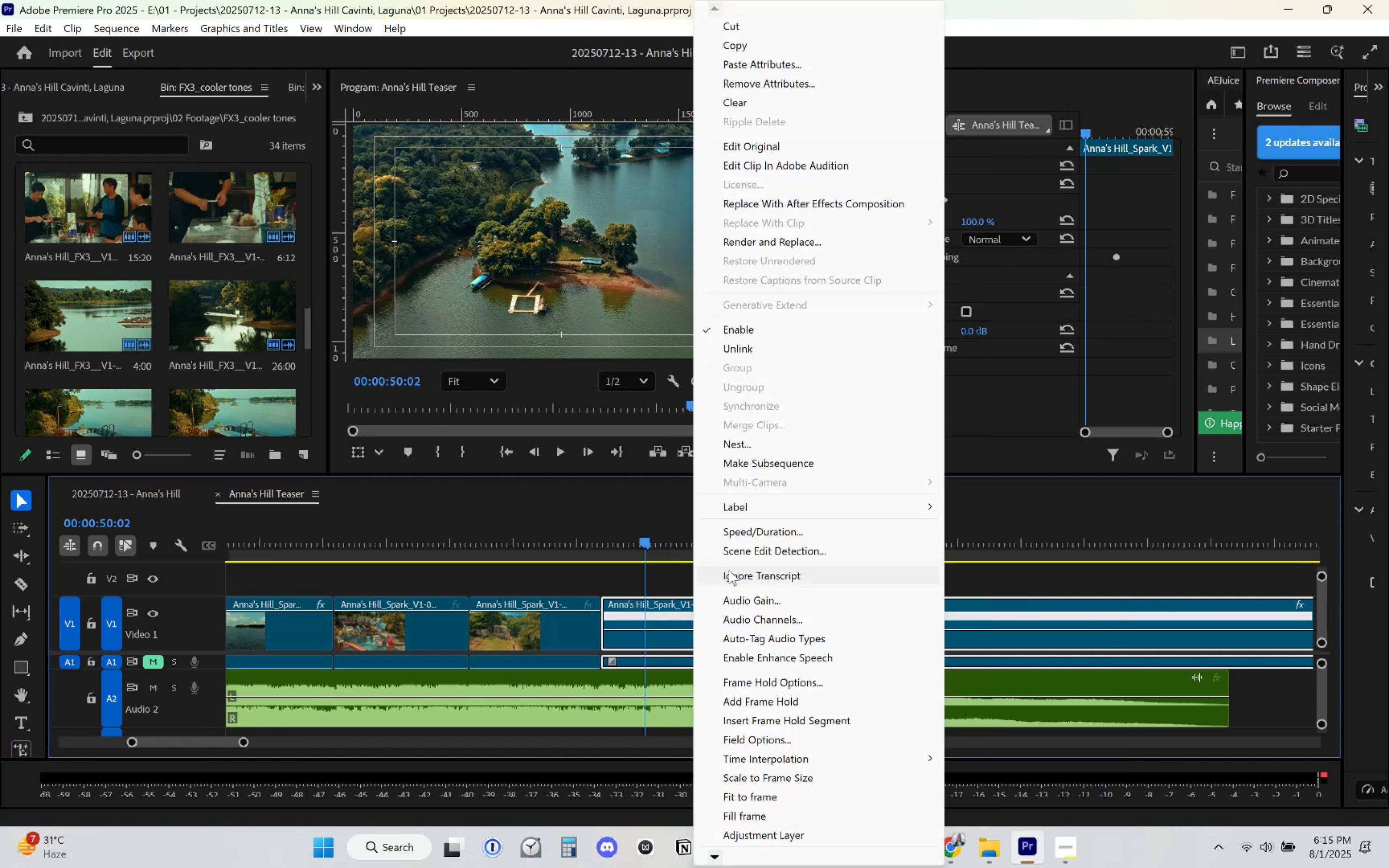 
left_click([664, 631])
 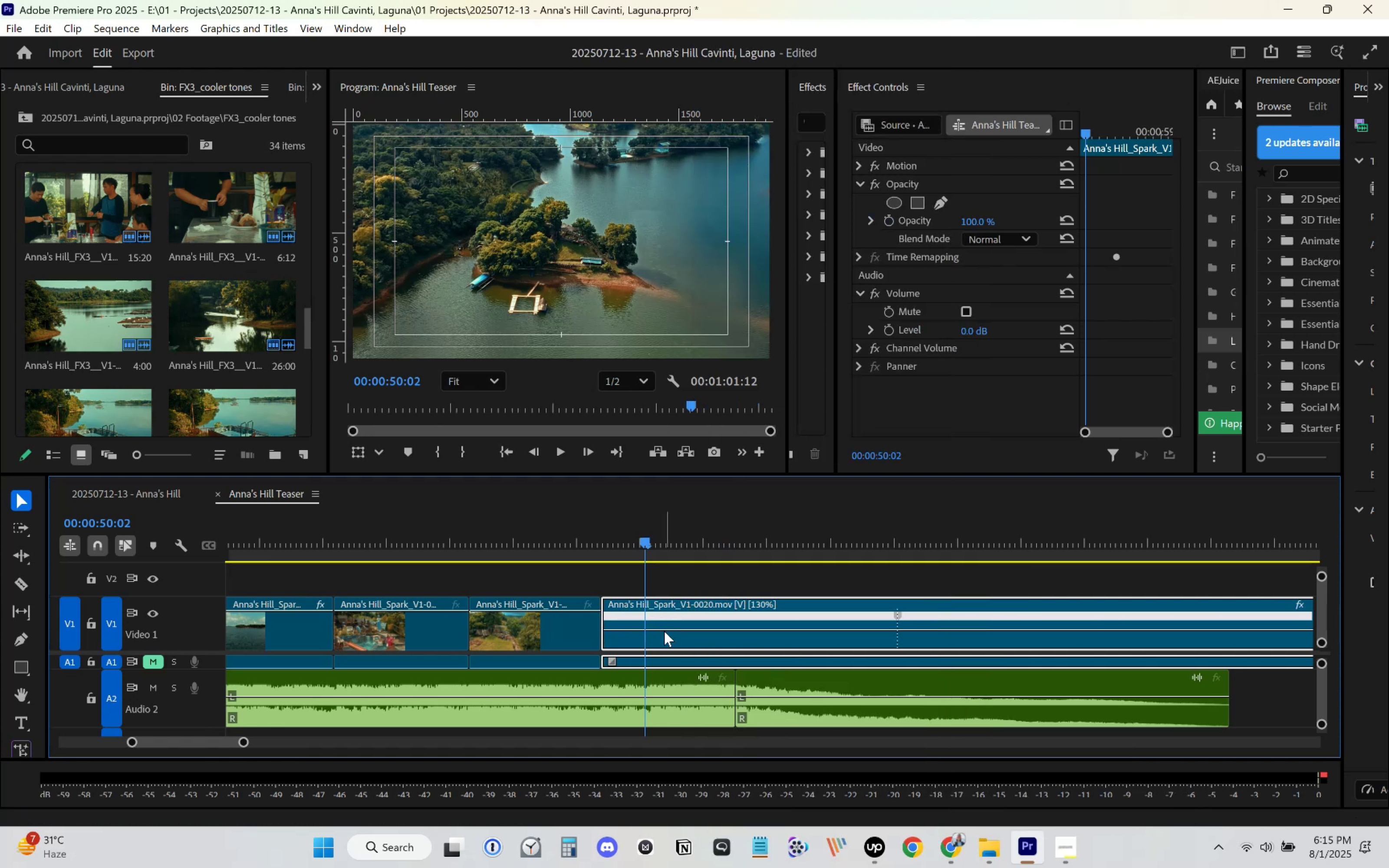 
key(Control+ControlLeft)
 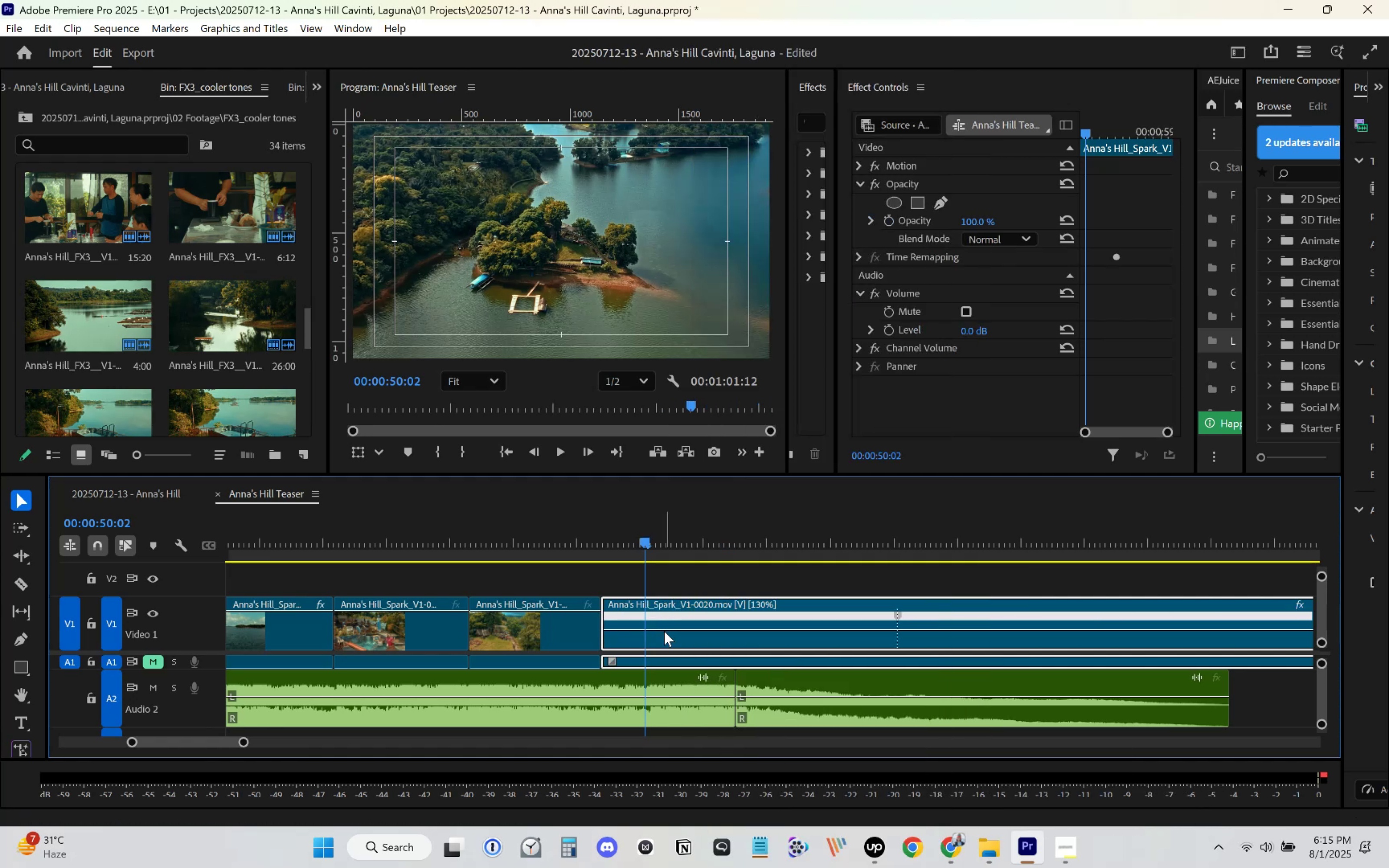 
key(Control+Z)
 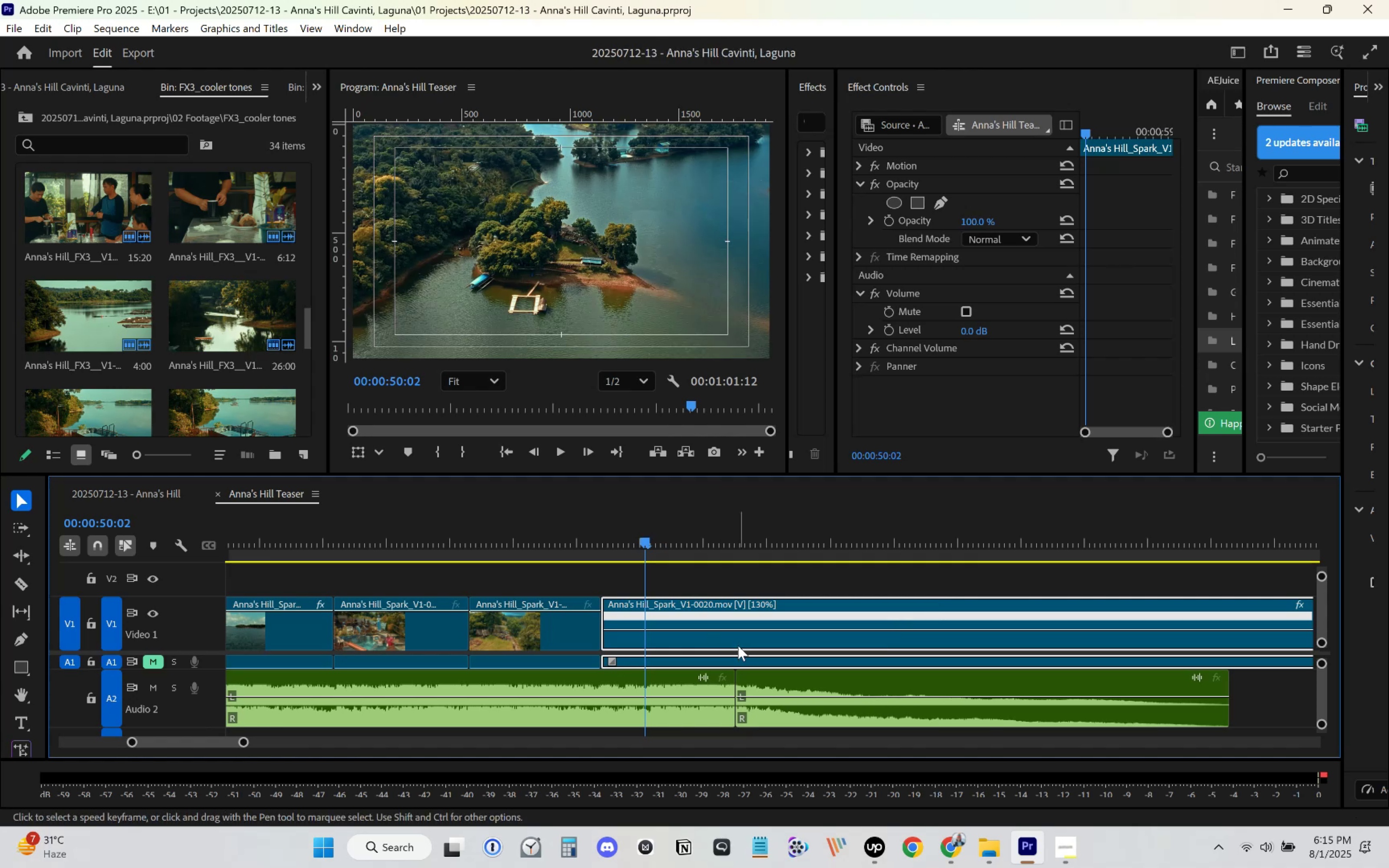 
key(Control+ControlLeft)
 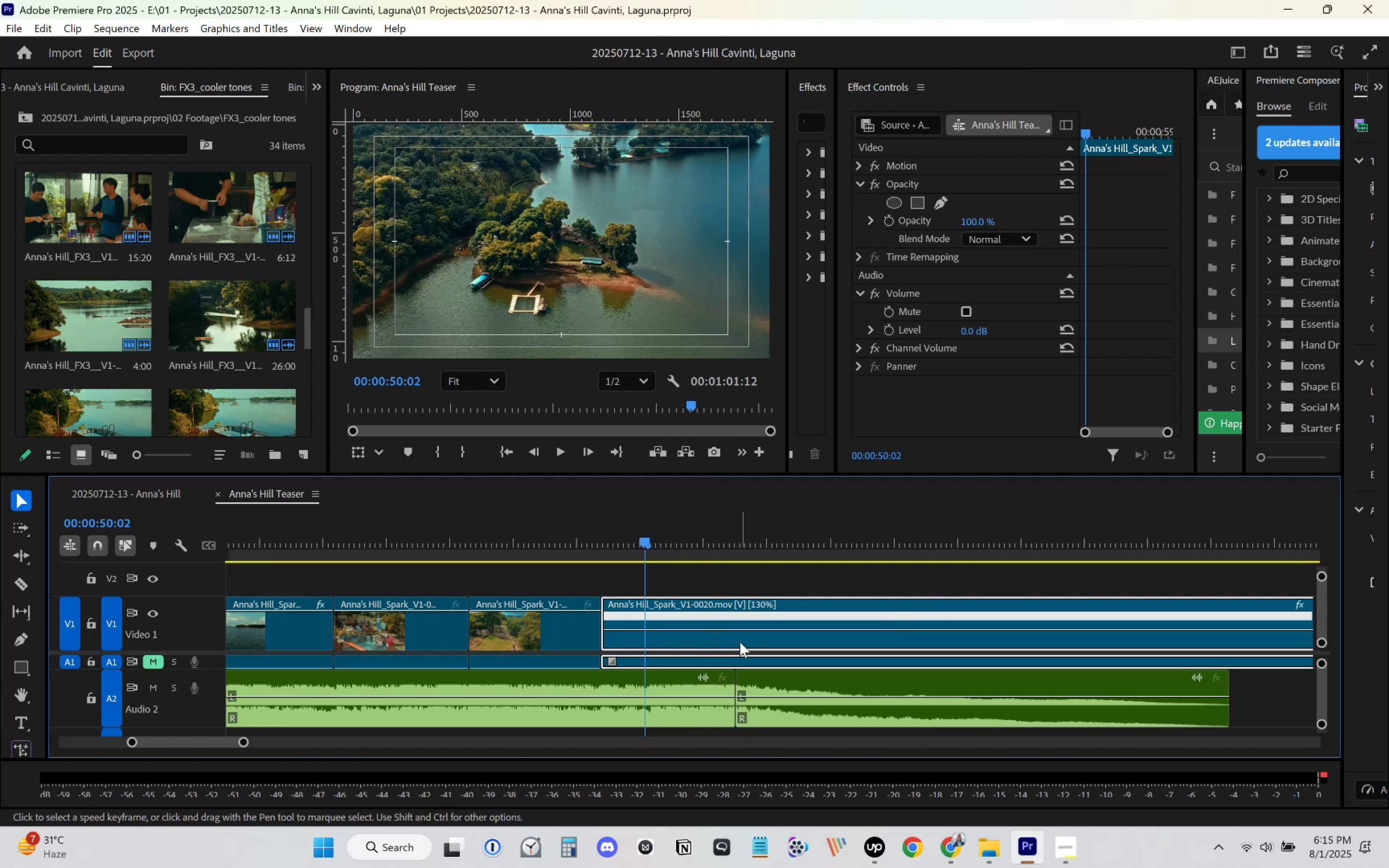 
key(Control+ControlLeft)
 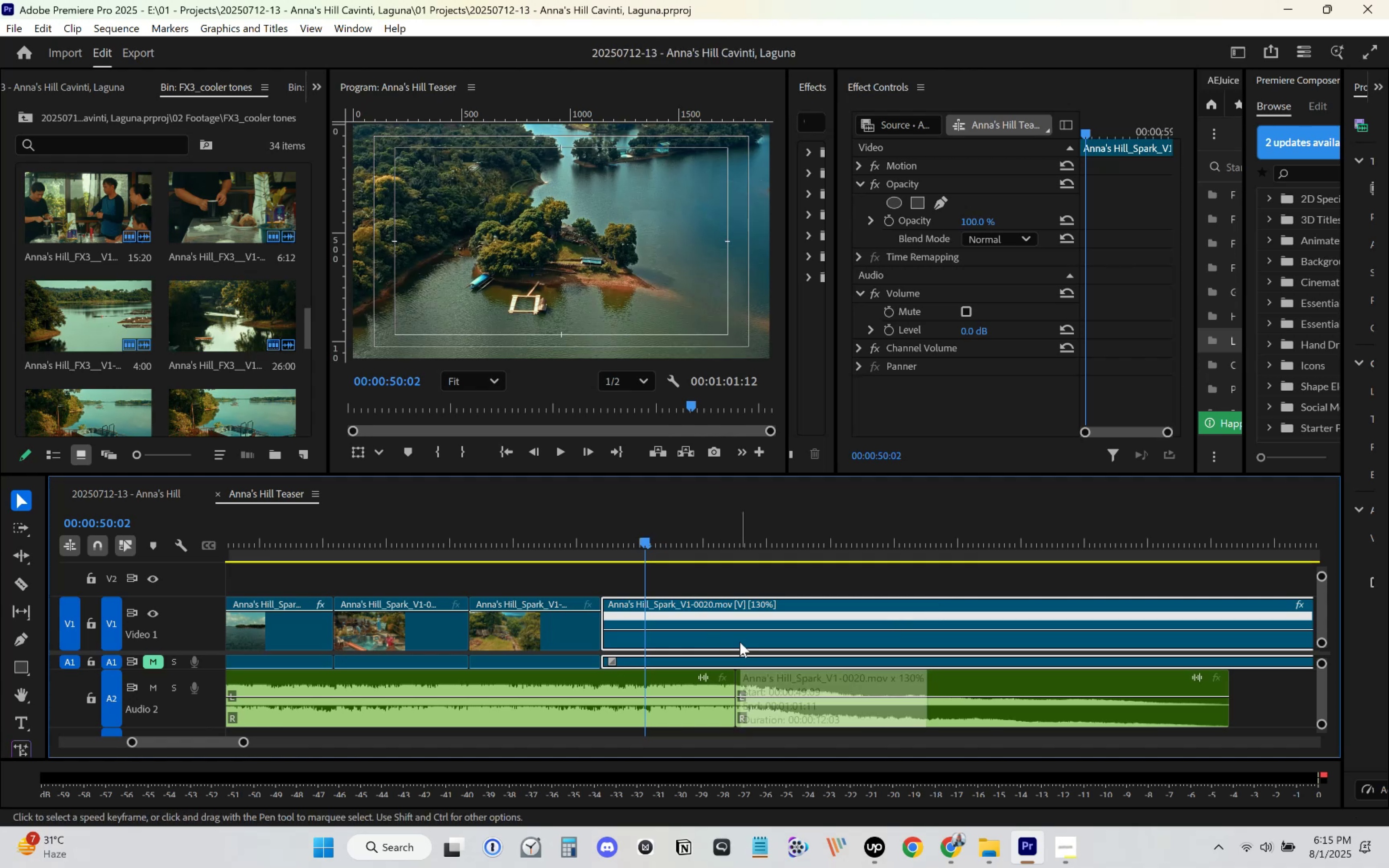 
key(Control+Z)
 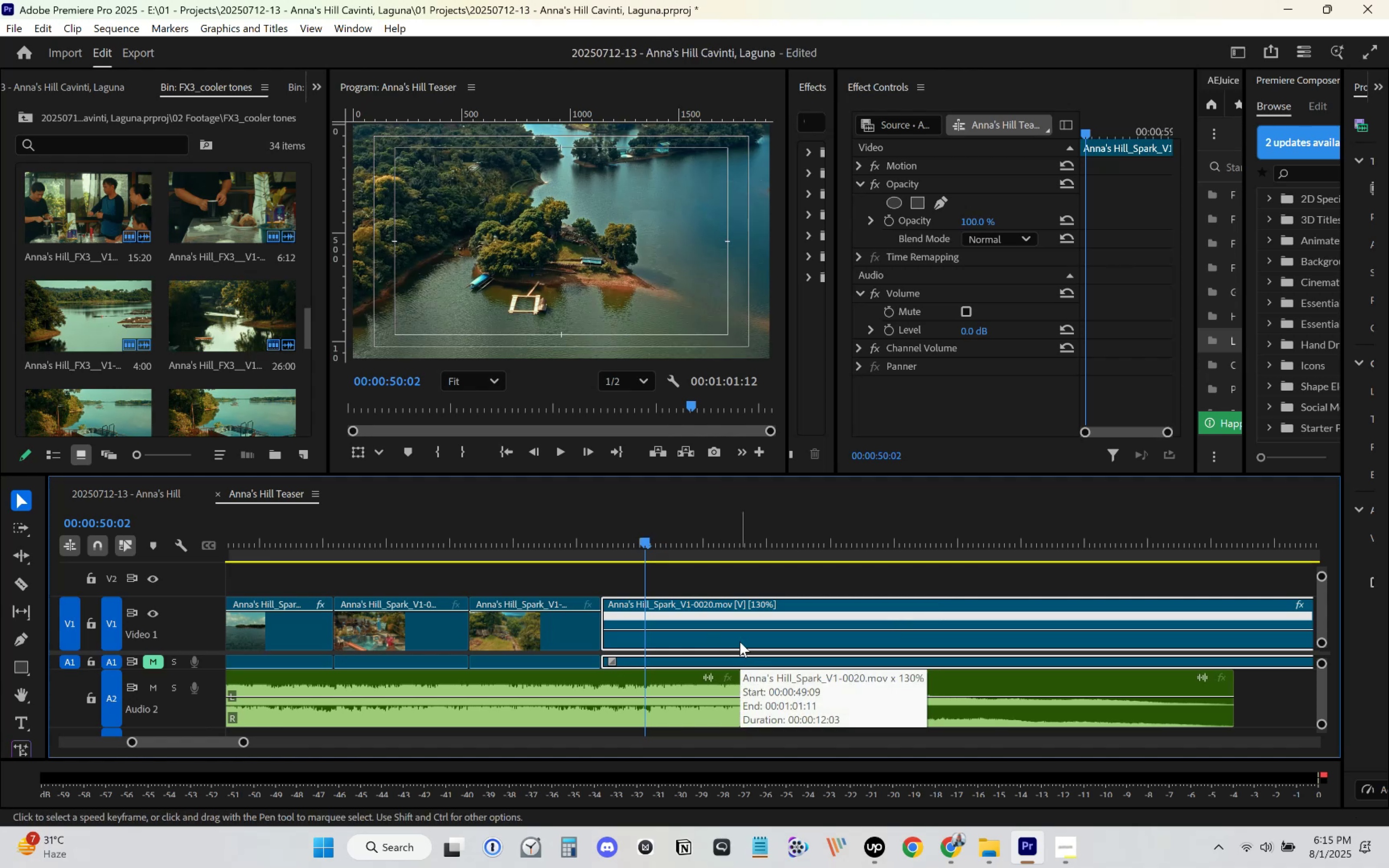 
right_click([740, 641])
 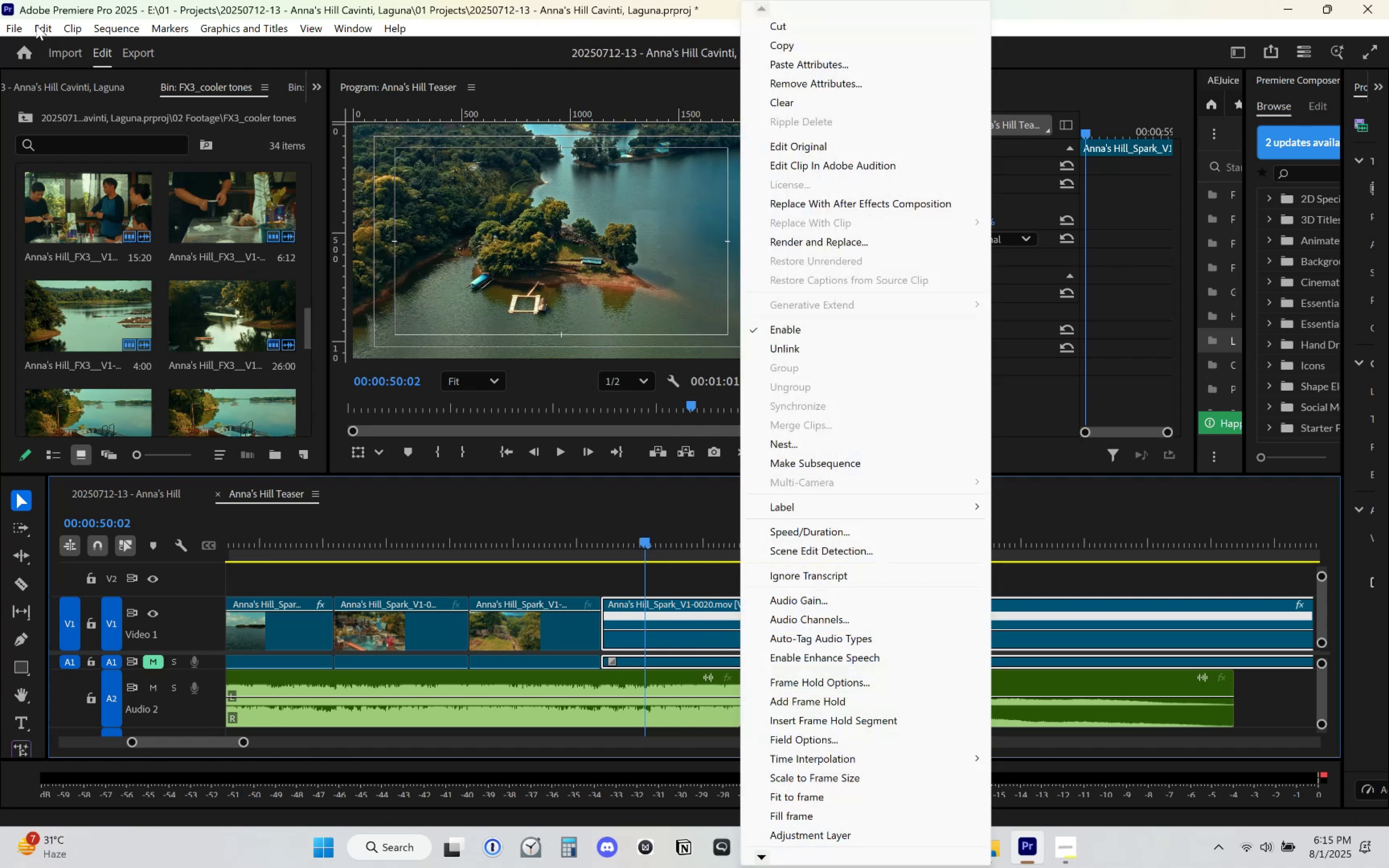 
double_click([70, 66])
 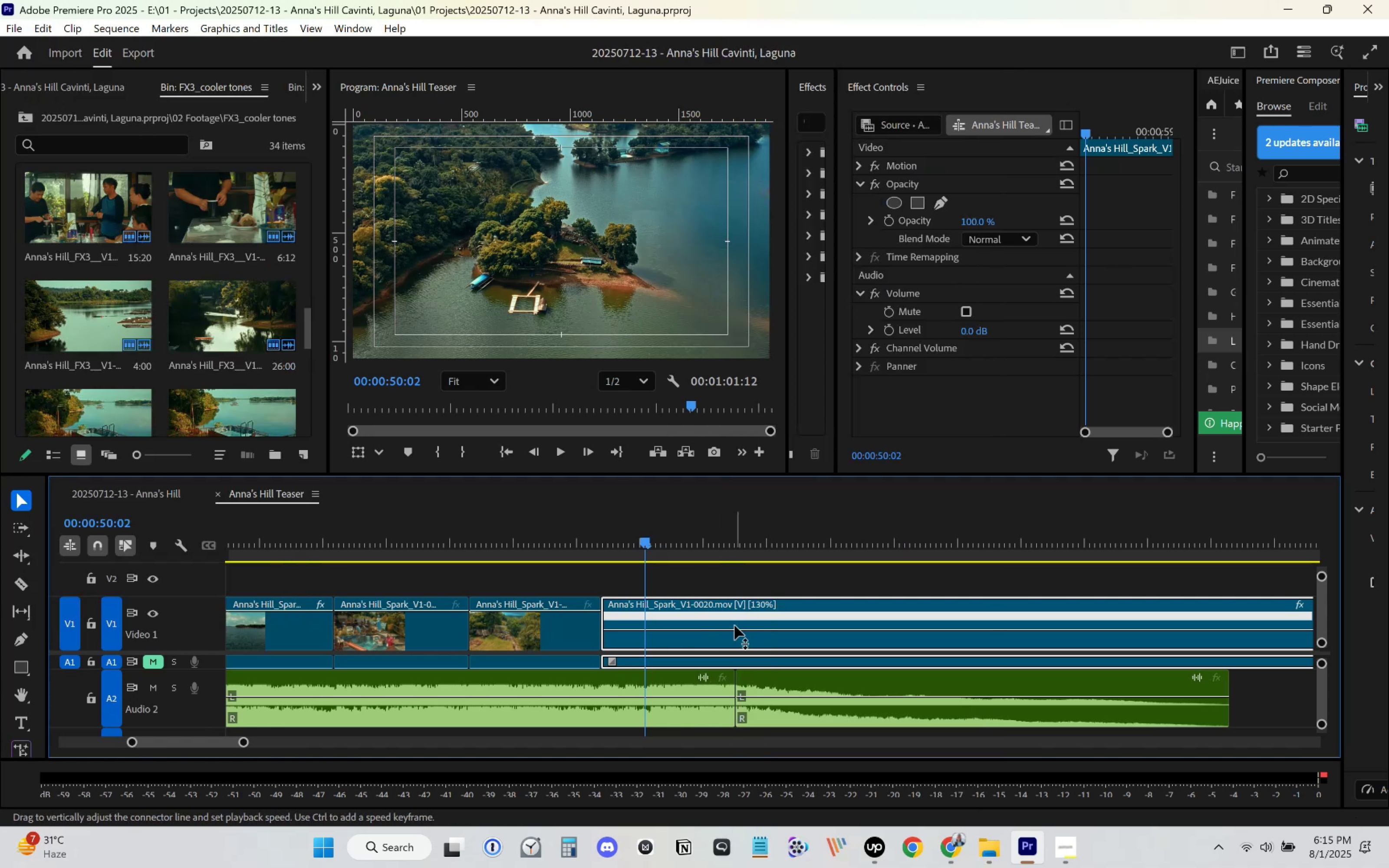 
right_click([720, 638])
 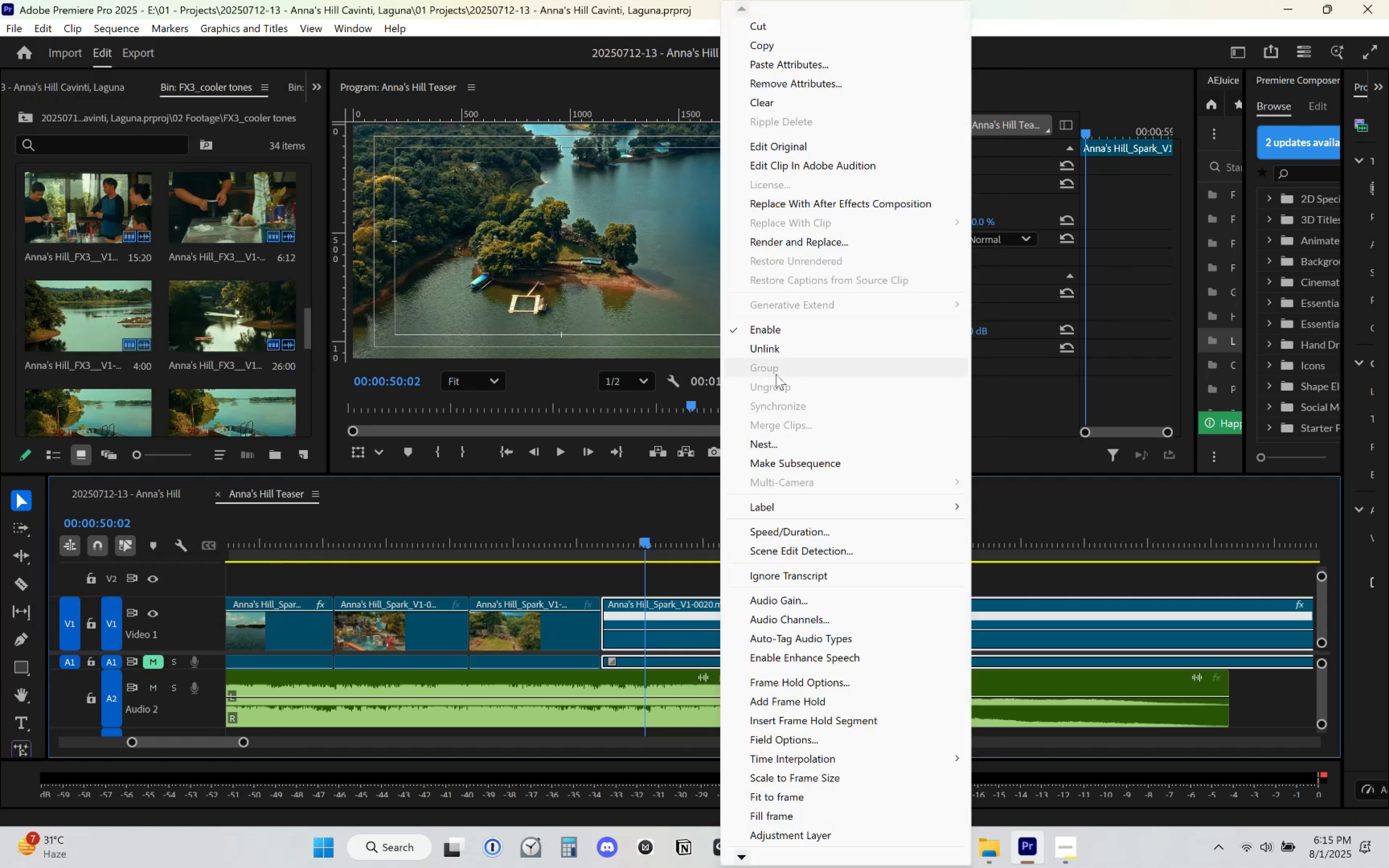 
left_click([791, 342])
 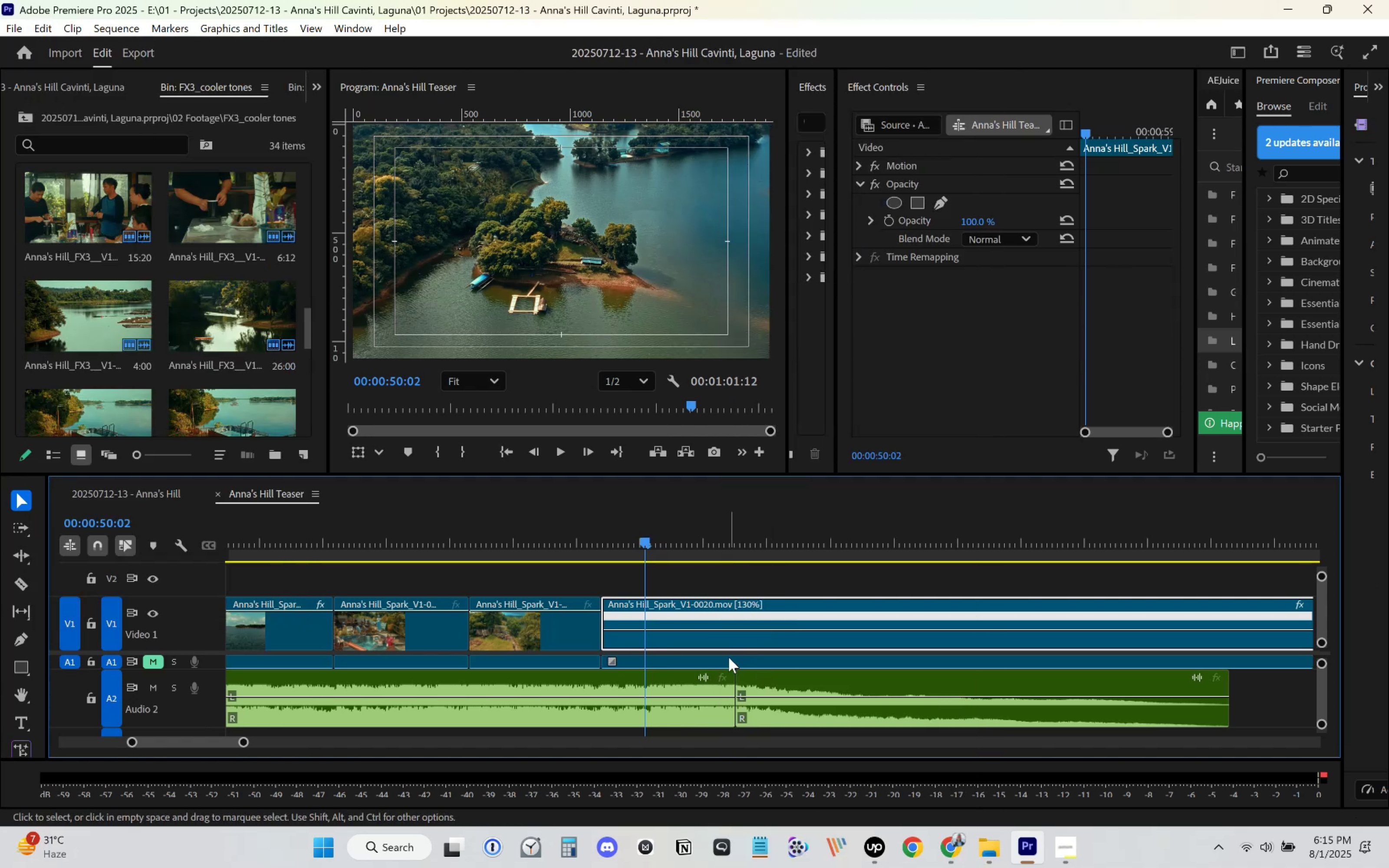 
left_click([727, 661])
 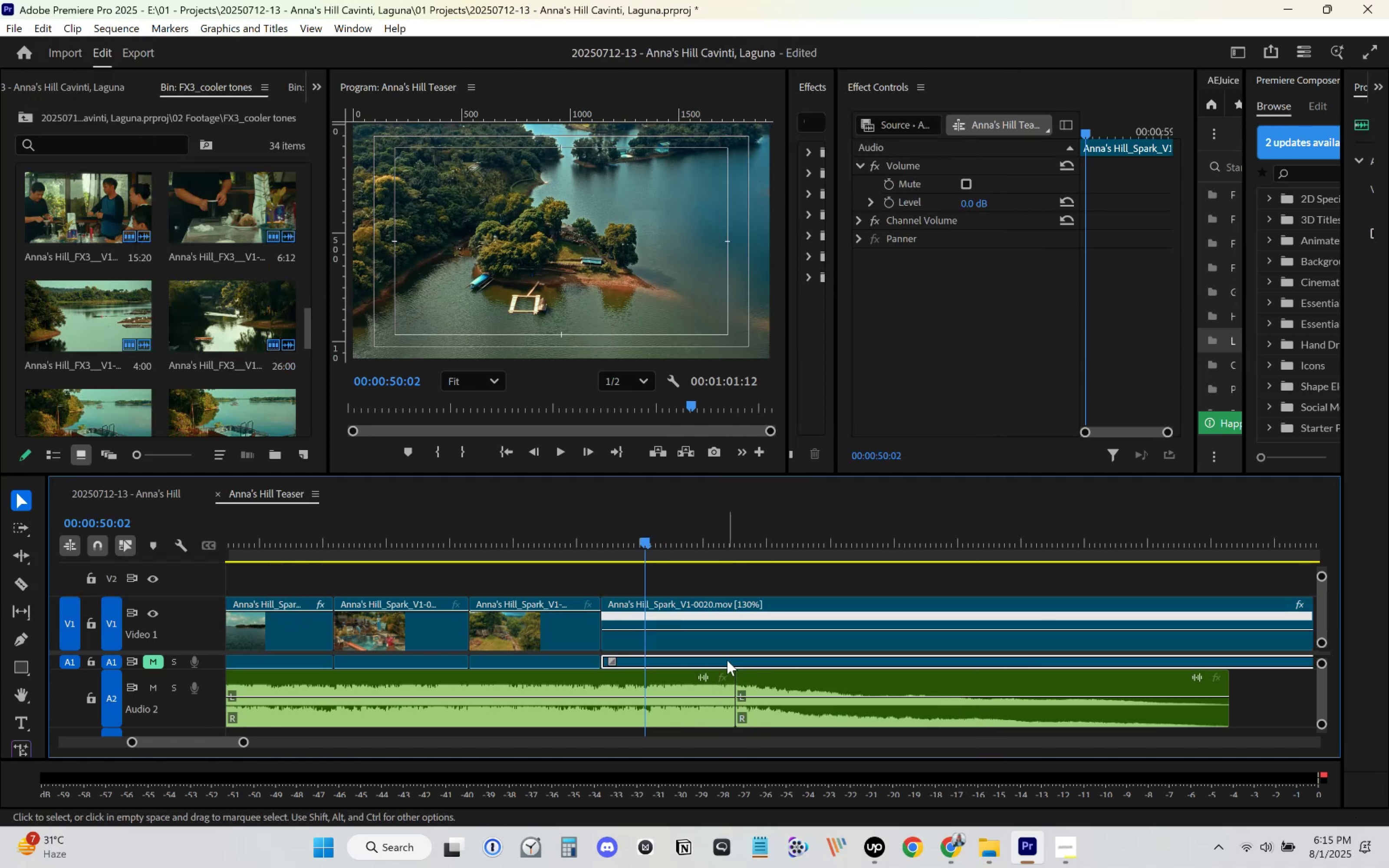 
key(Delete)
 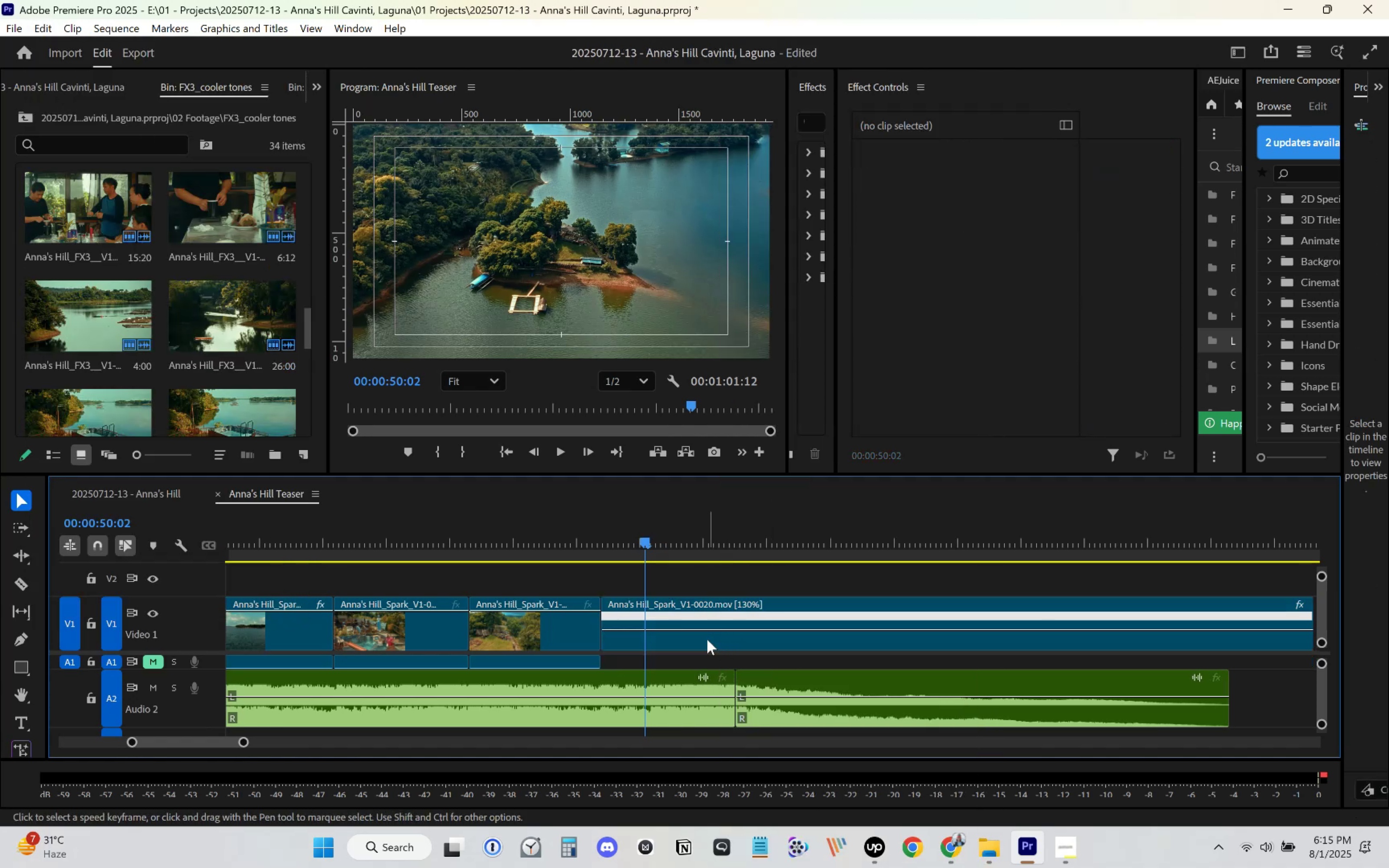 
left_click([707, 640])
 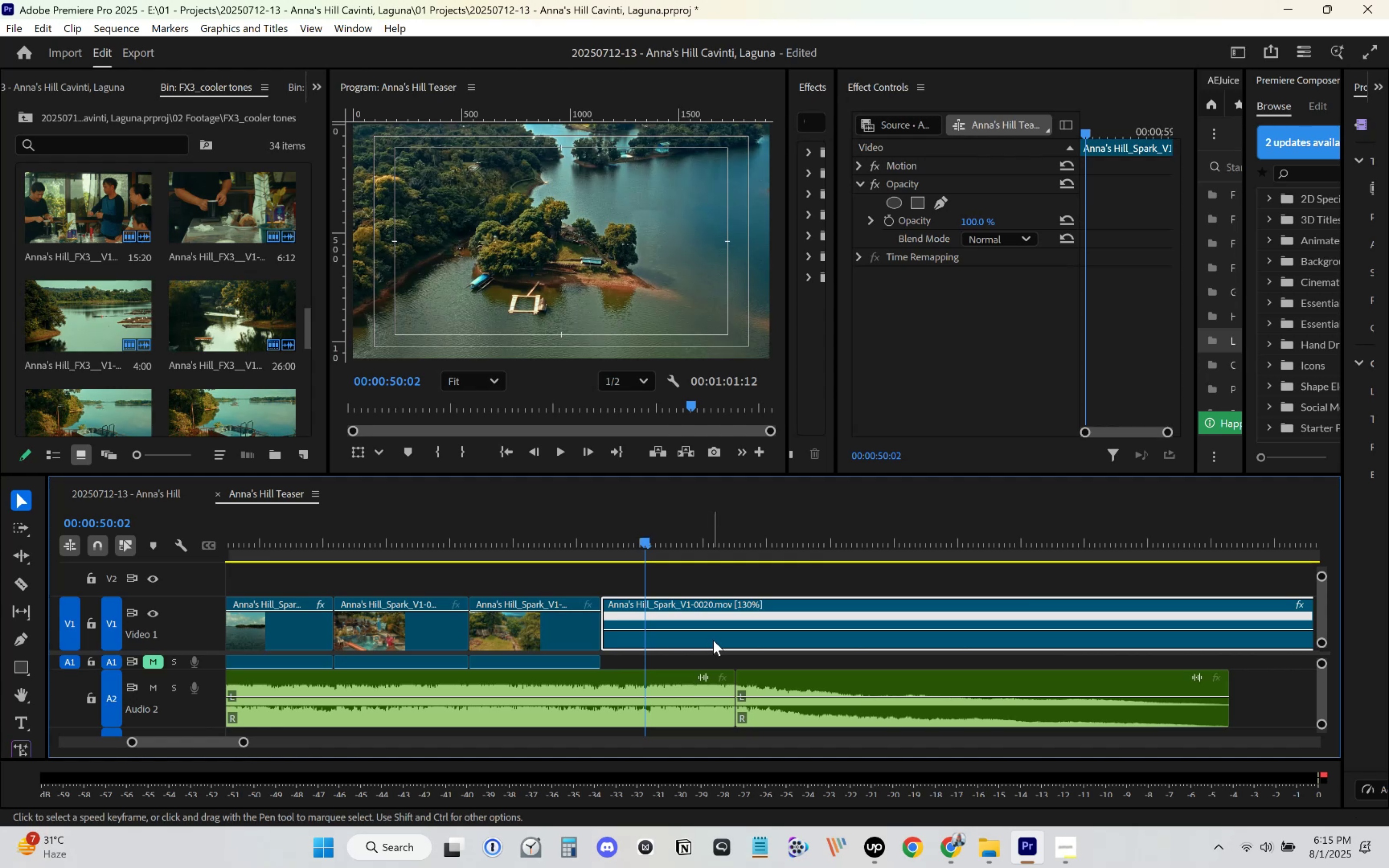 
right_click([758, 643])
 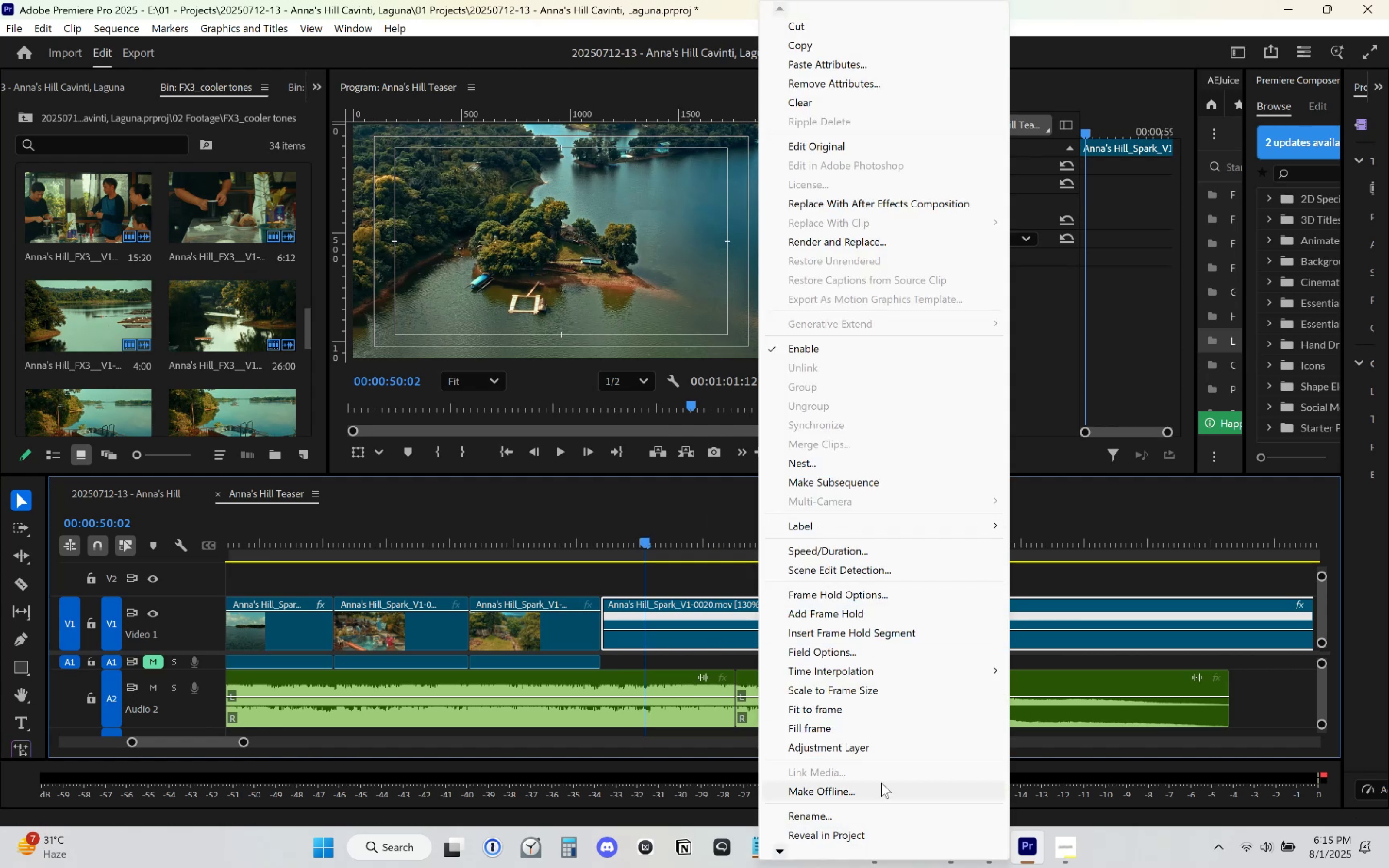 
mouse_move([875, 843])
 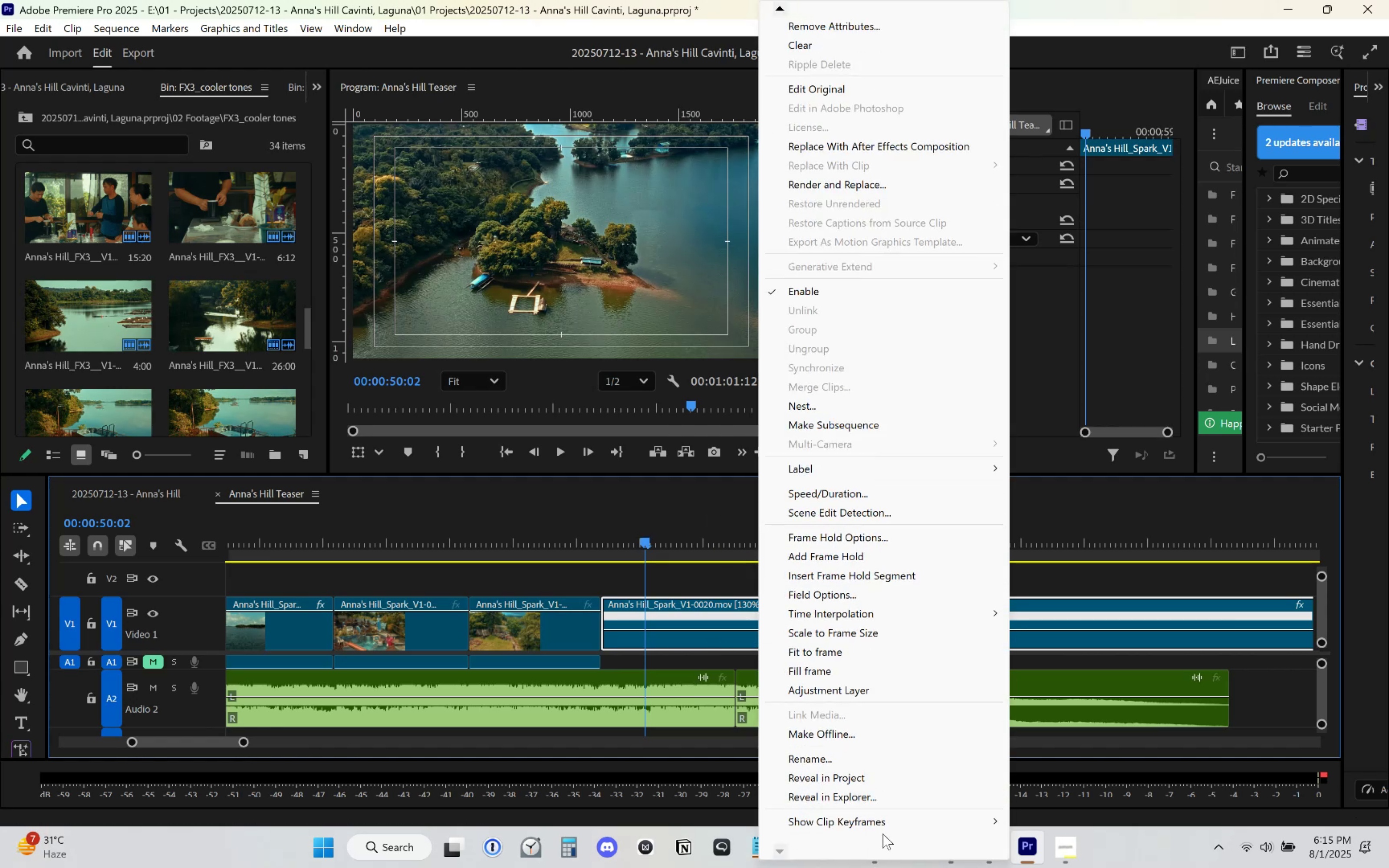 
left_click([889, 828])
 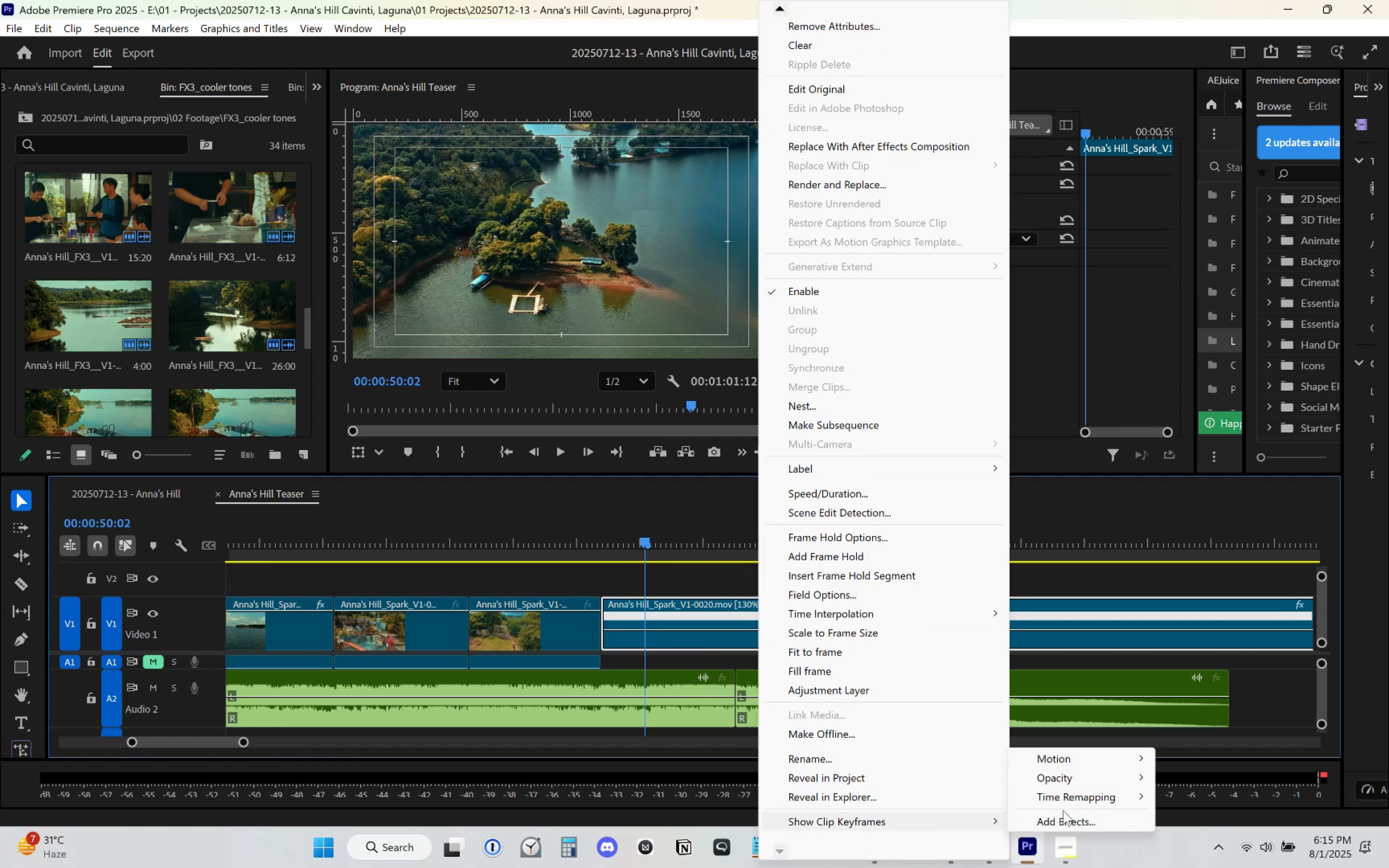 
left_click([1083, 801])
 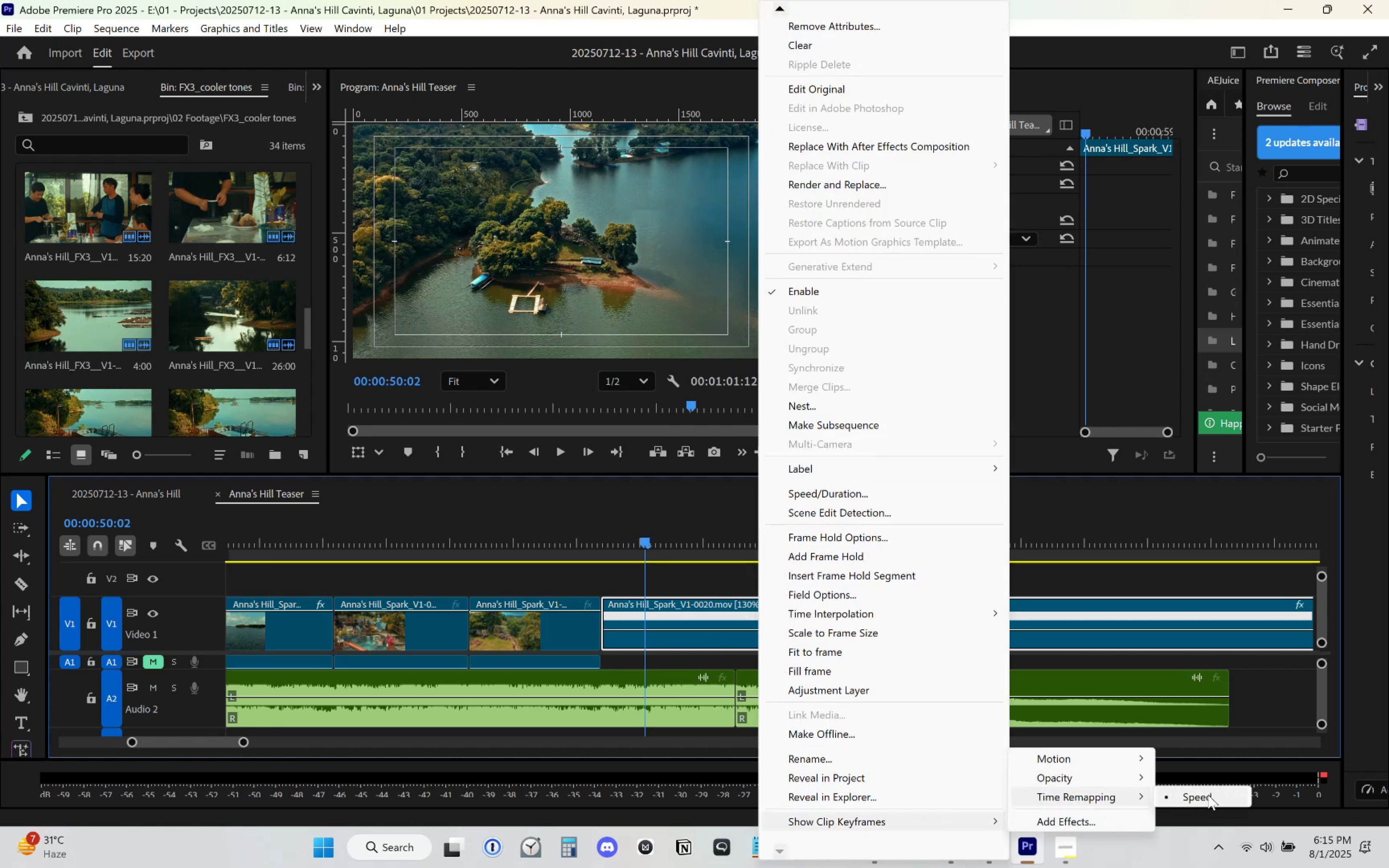 
left_click([1208, 795])
 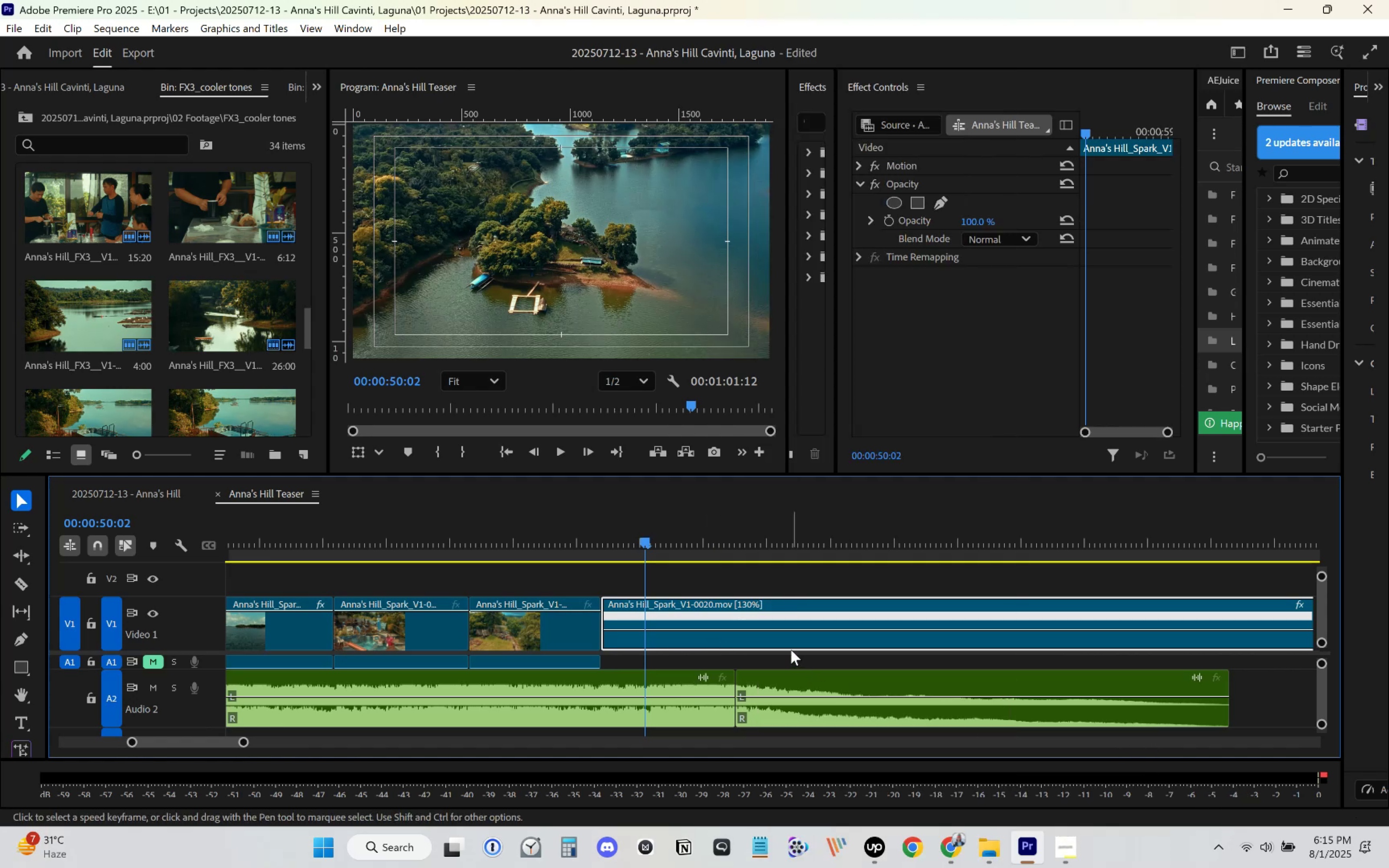 
hold_key(key=ControlLeft, duration=0.51)
left_click([828, 631])
 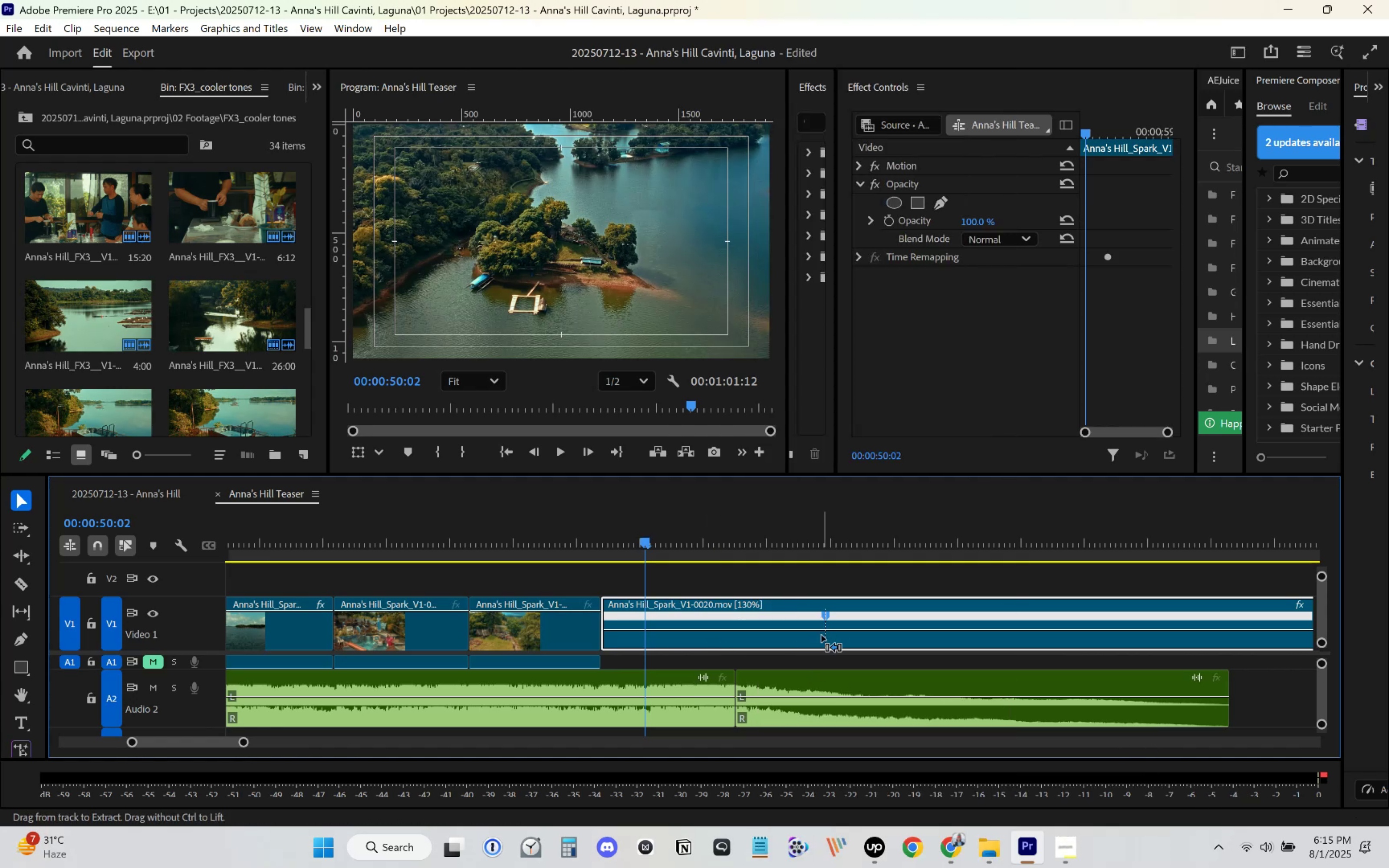 
left_click_drag(start_coordinate=[767, 625], to_coordinate=[733, 593])
 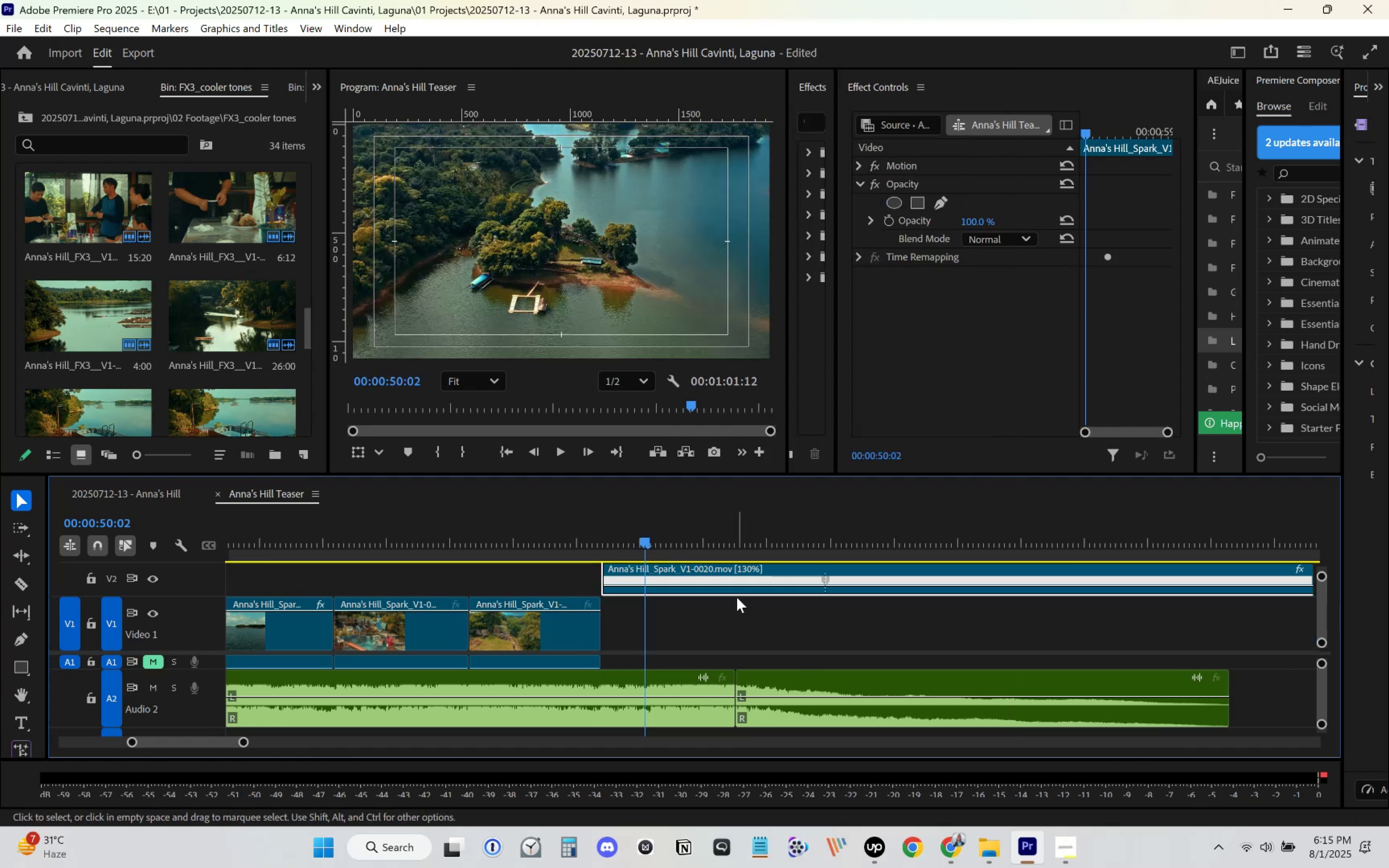 
key(Control+ControlLeft)
 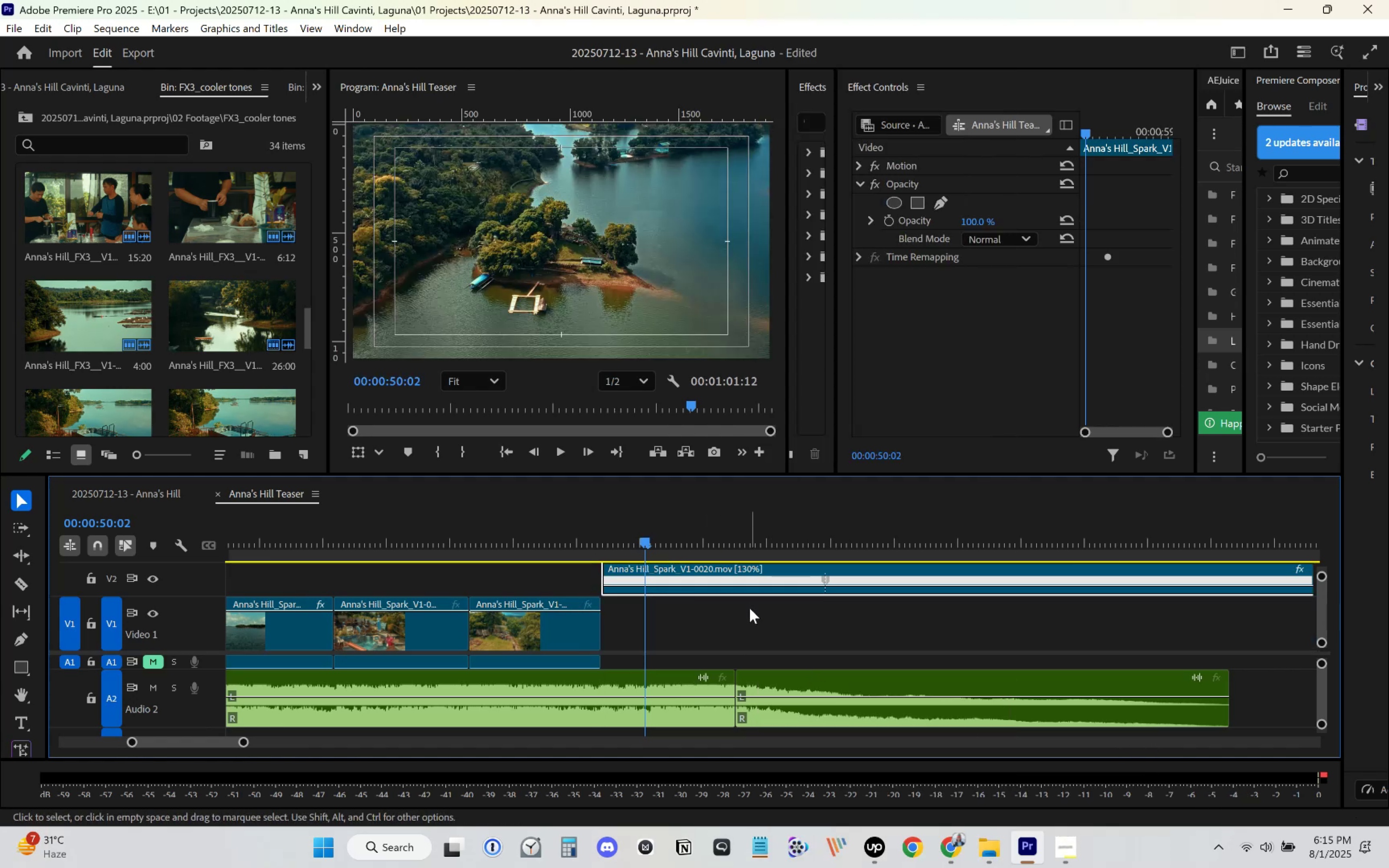 
key(Control+Z)
 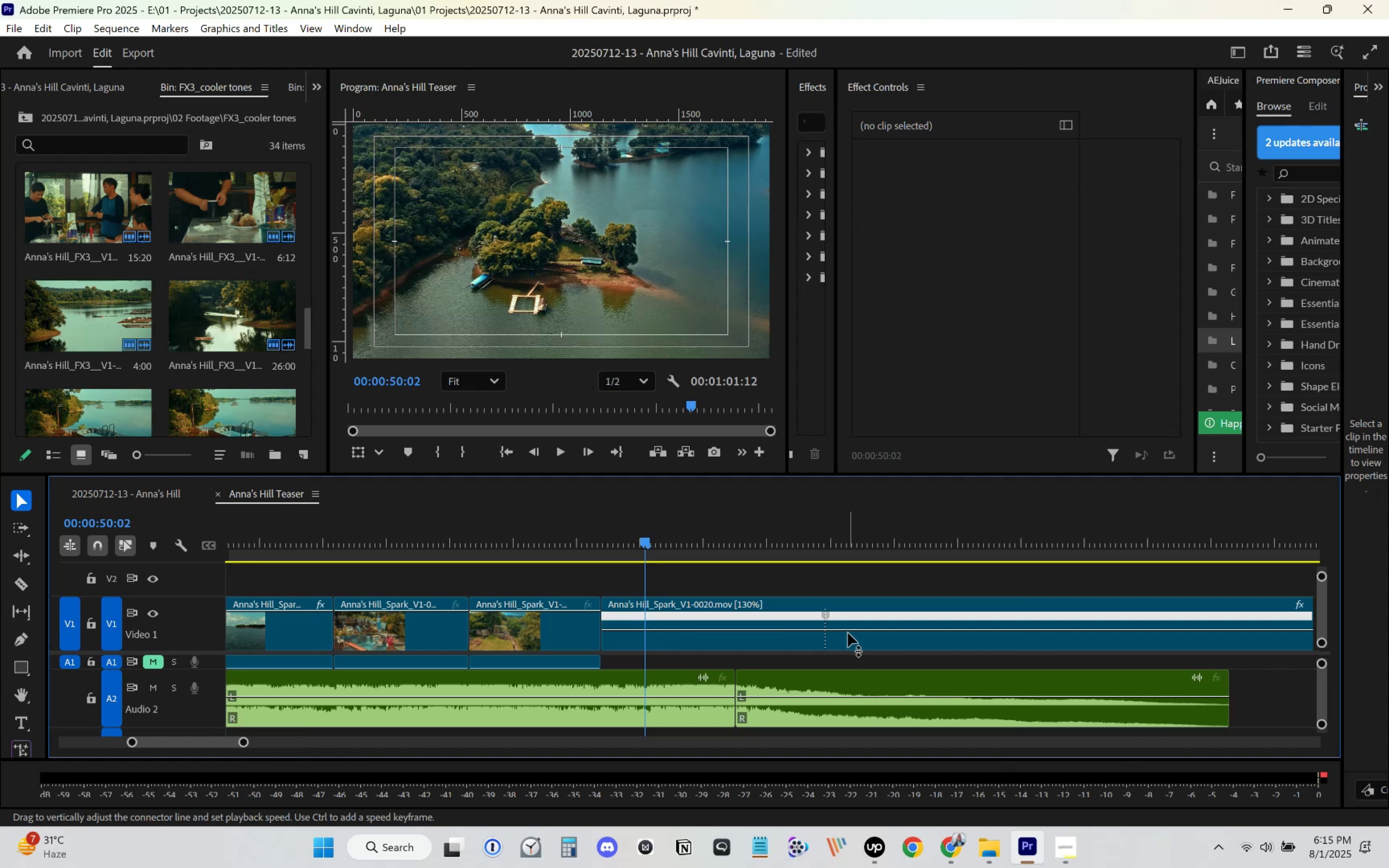 
key(Control+ControlLeft)
 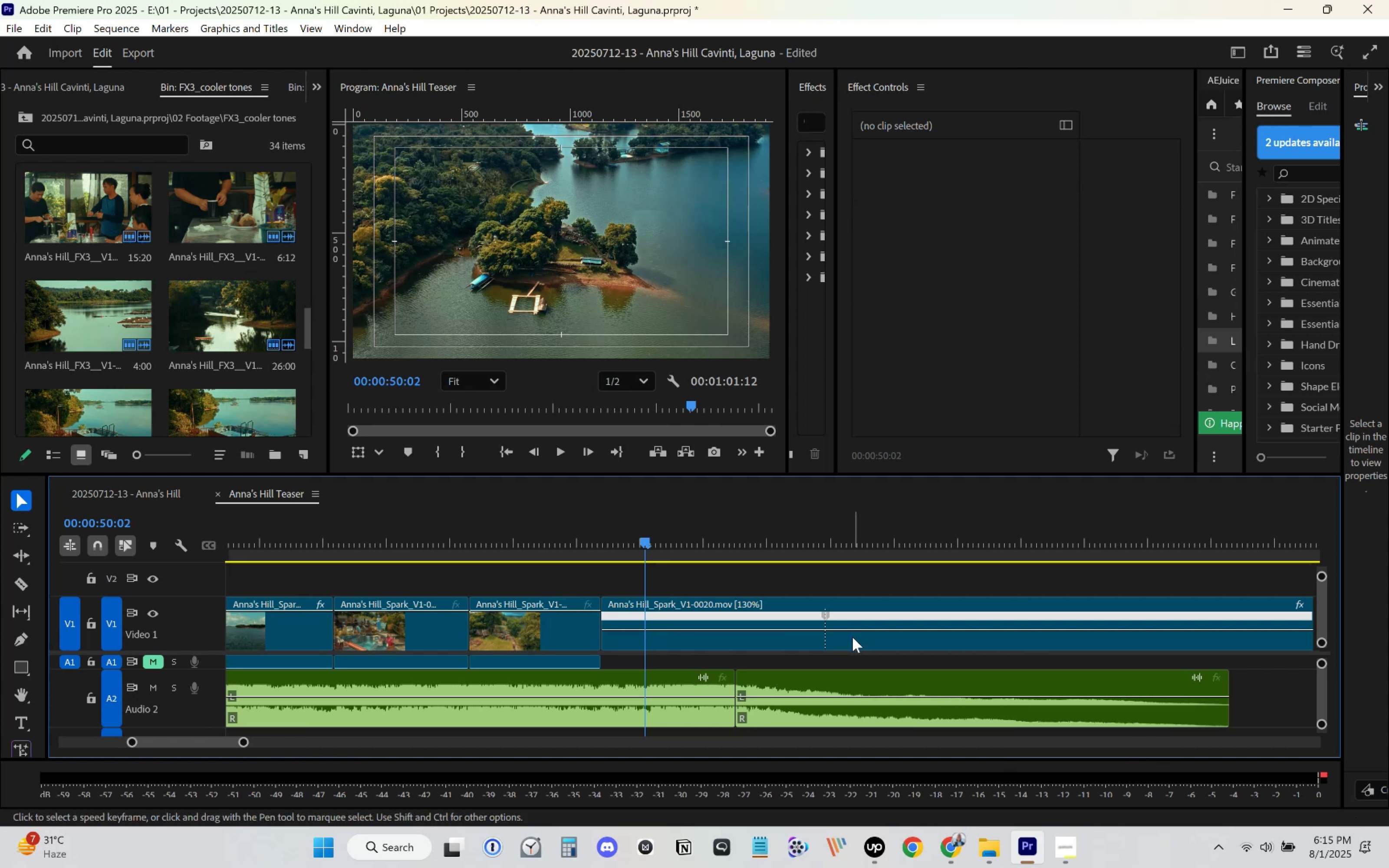 
key(Control+Z)
 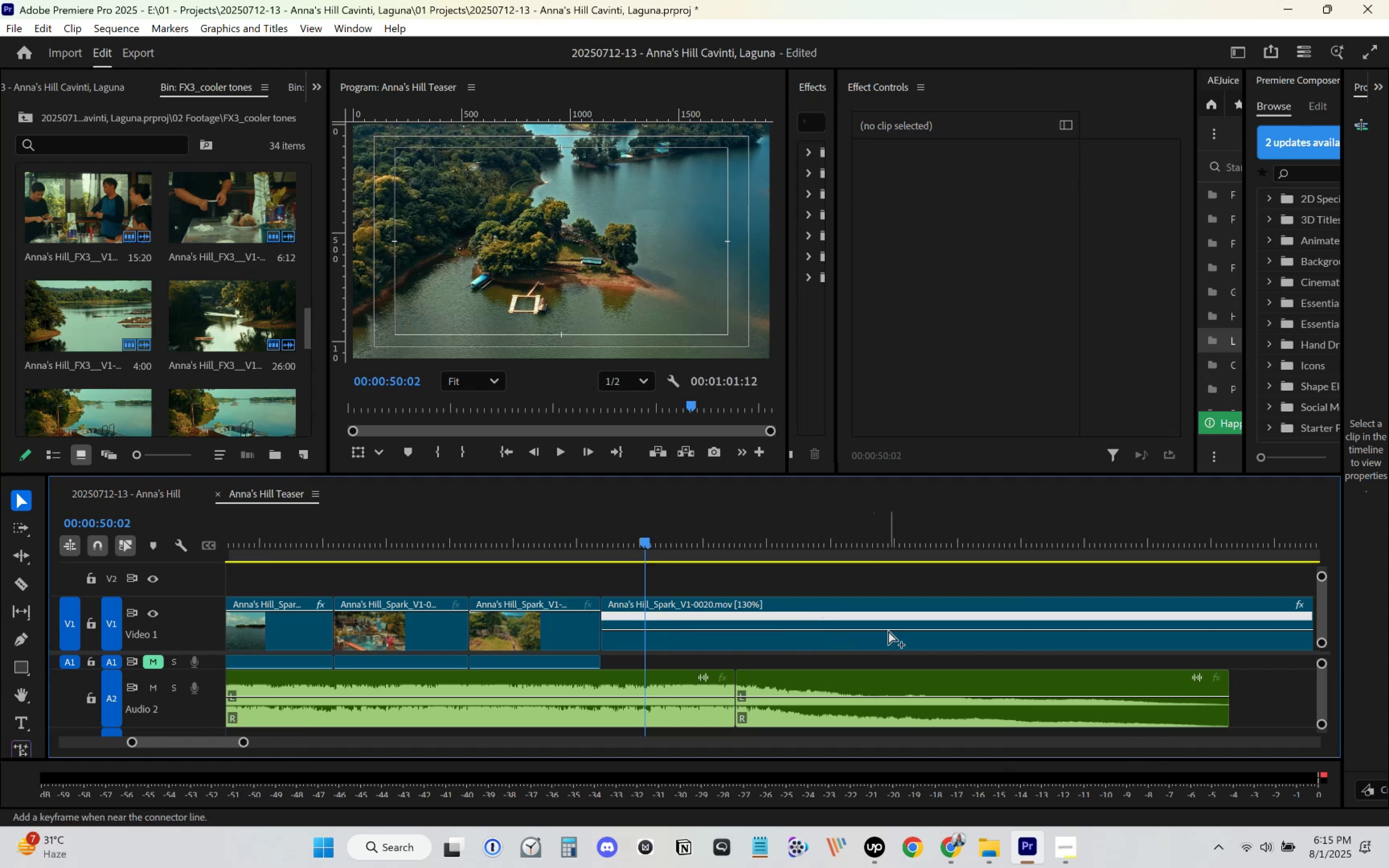 
hold_key(key=ControlLeft, duration=0.34)
left_click([975, 628])
 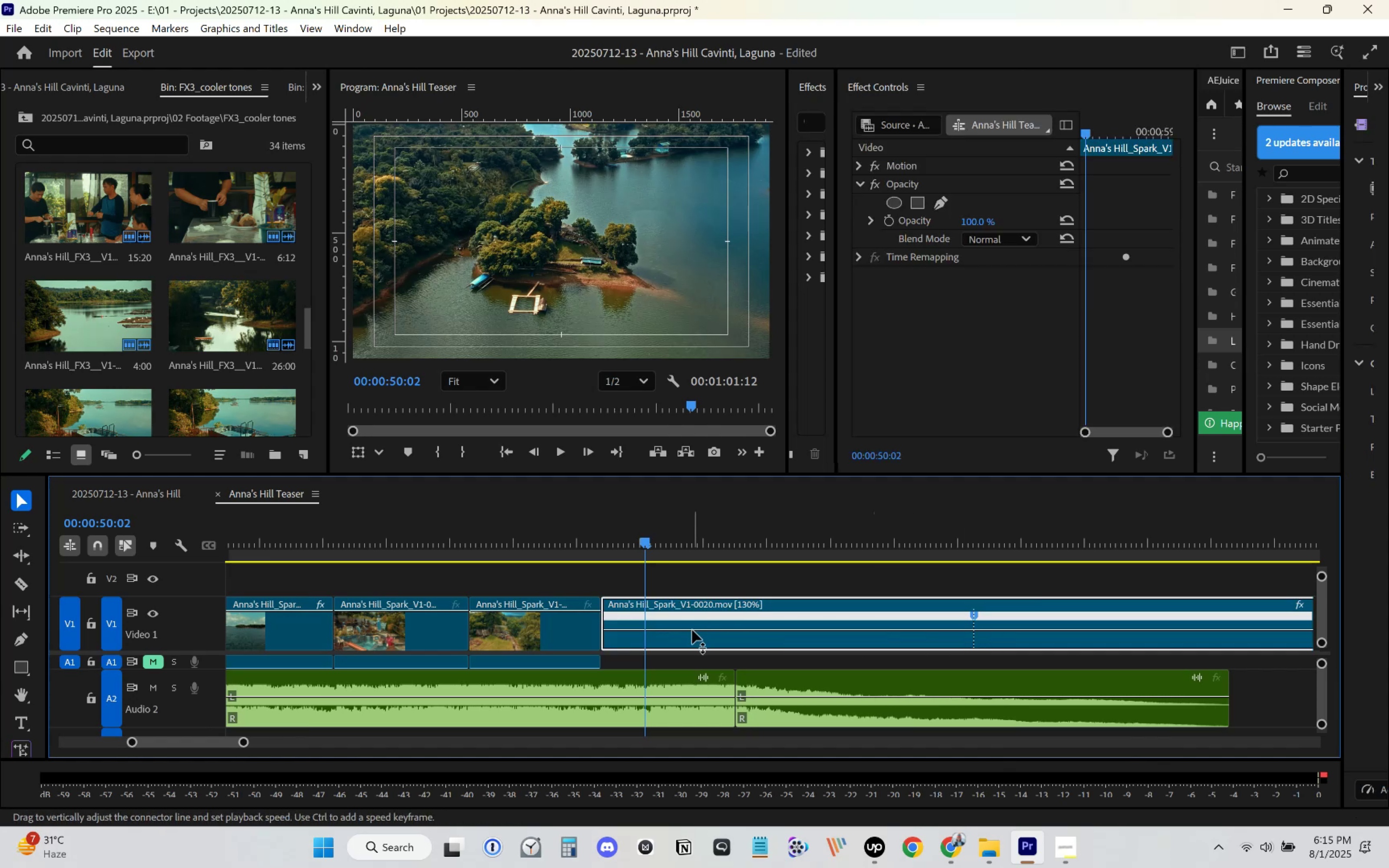 
left_click_drag(start_coordinate=[687, 630], to_coordinate=[686, 616])
 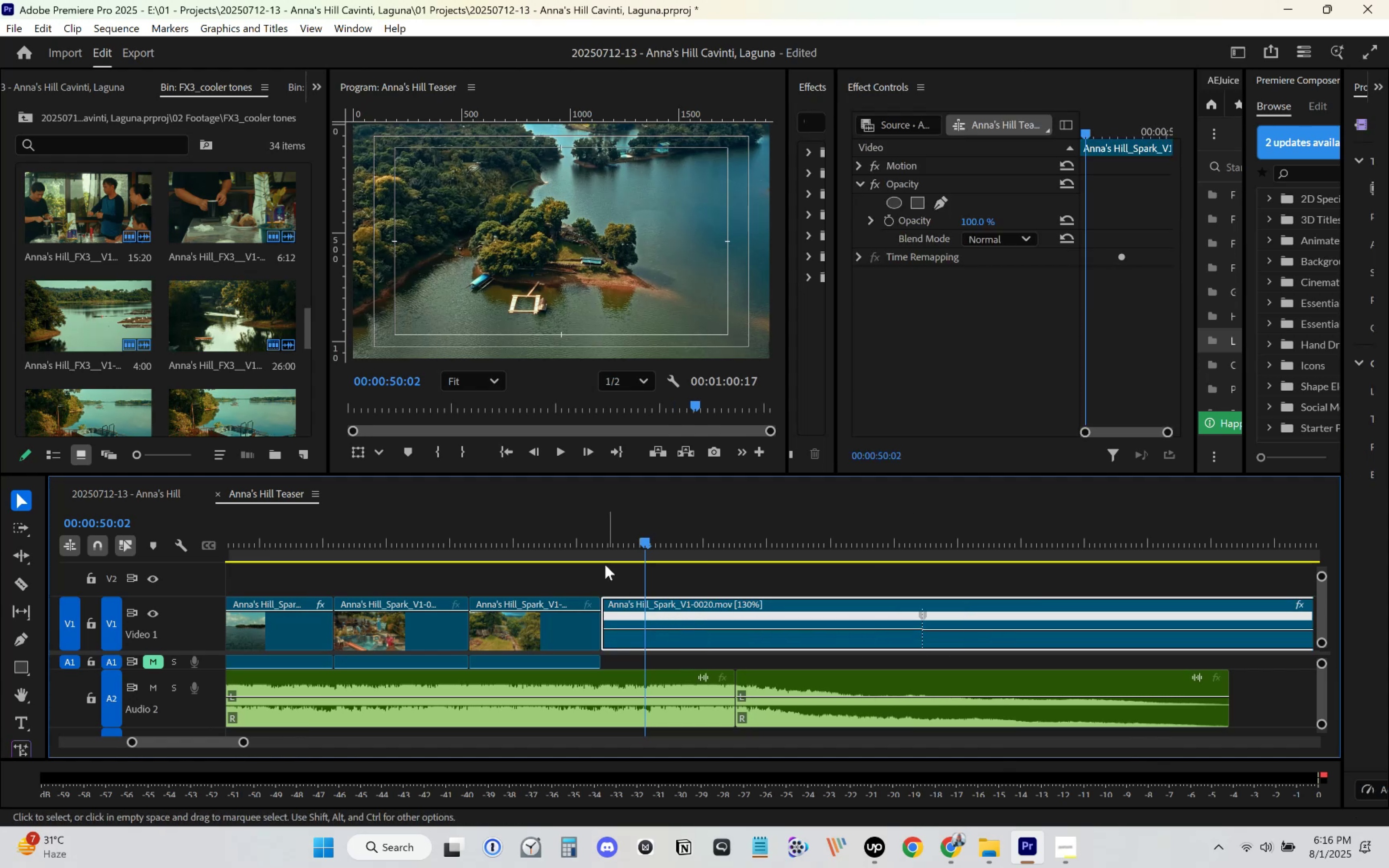 
left_click([566, 539])
 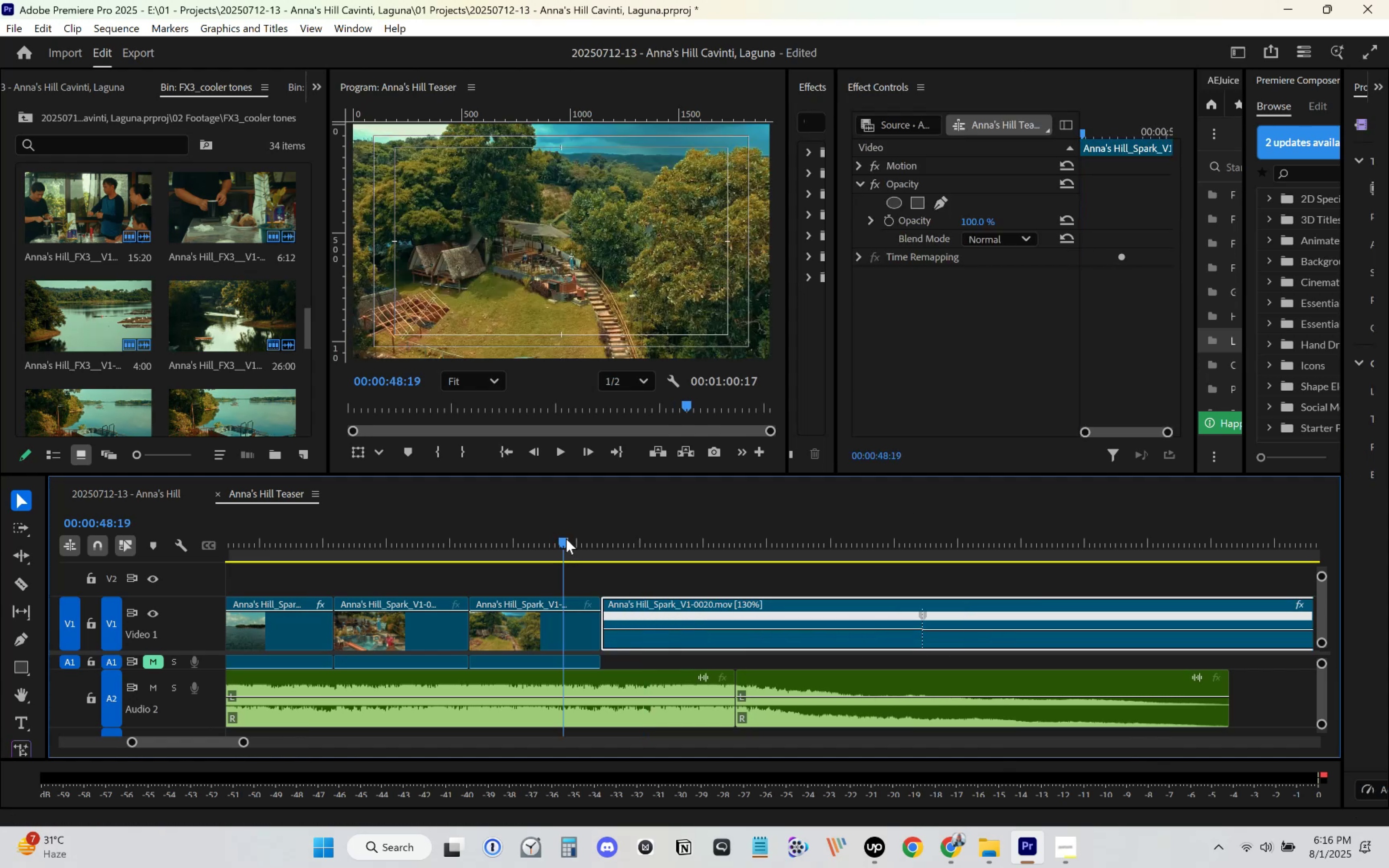 
key(Space)
 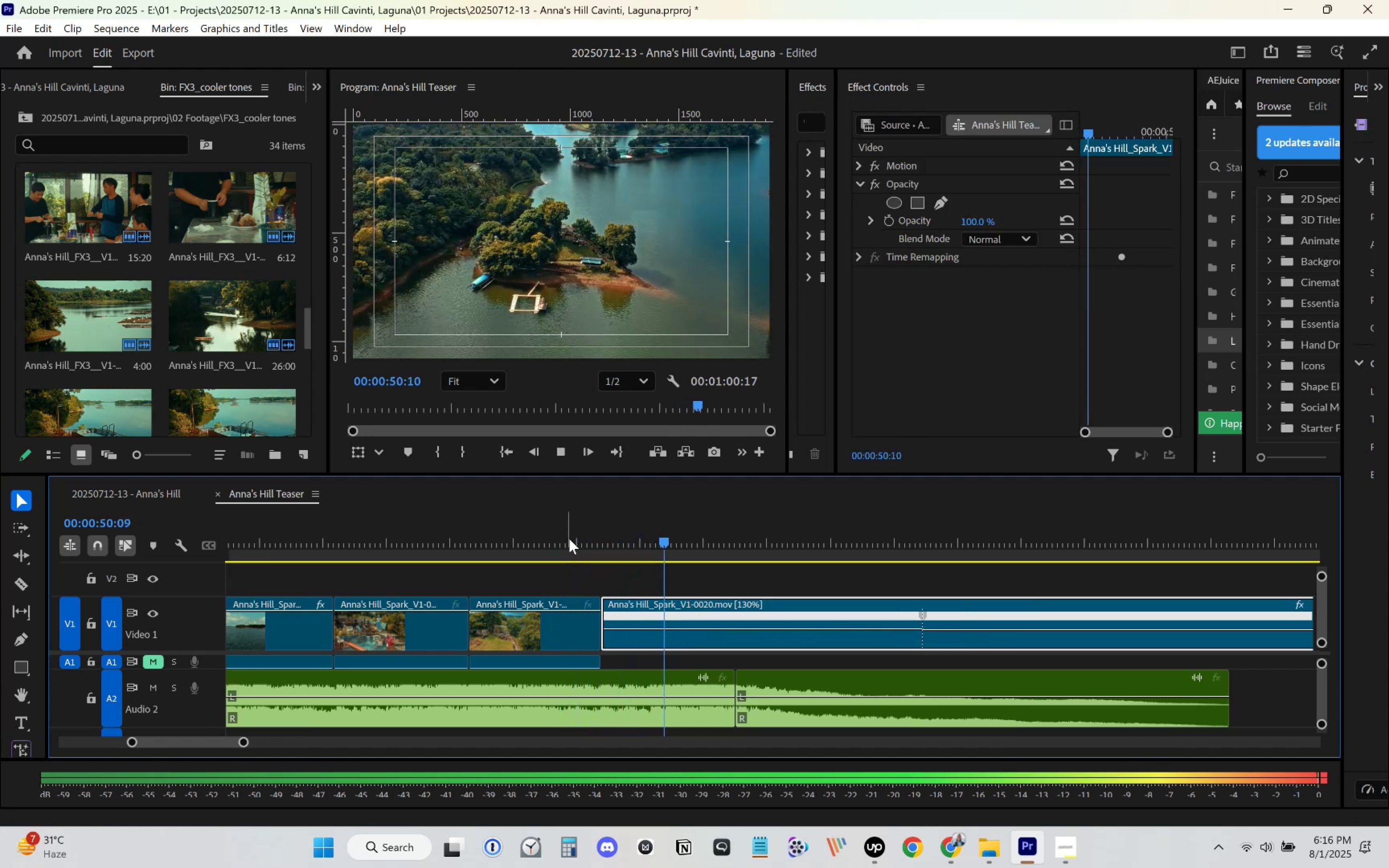 
key(Space)
 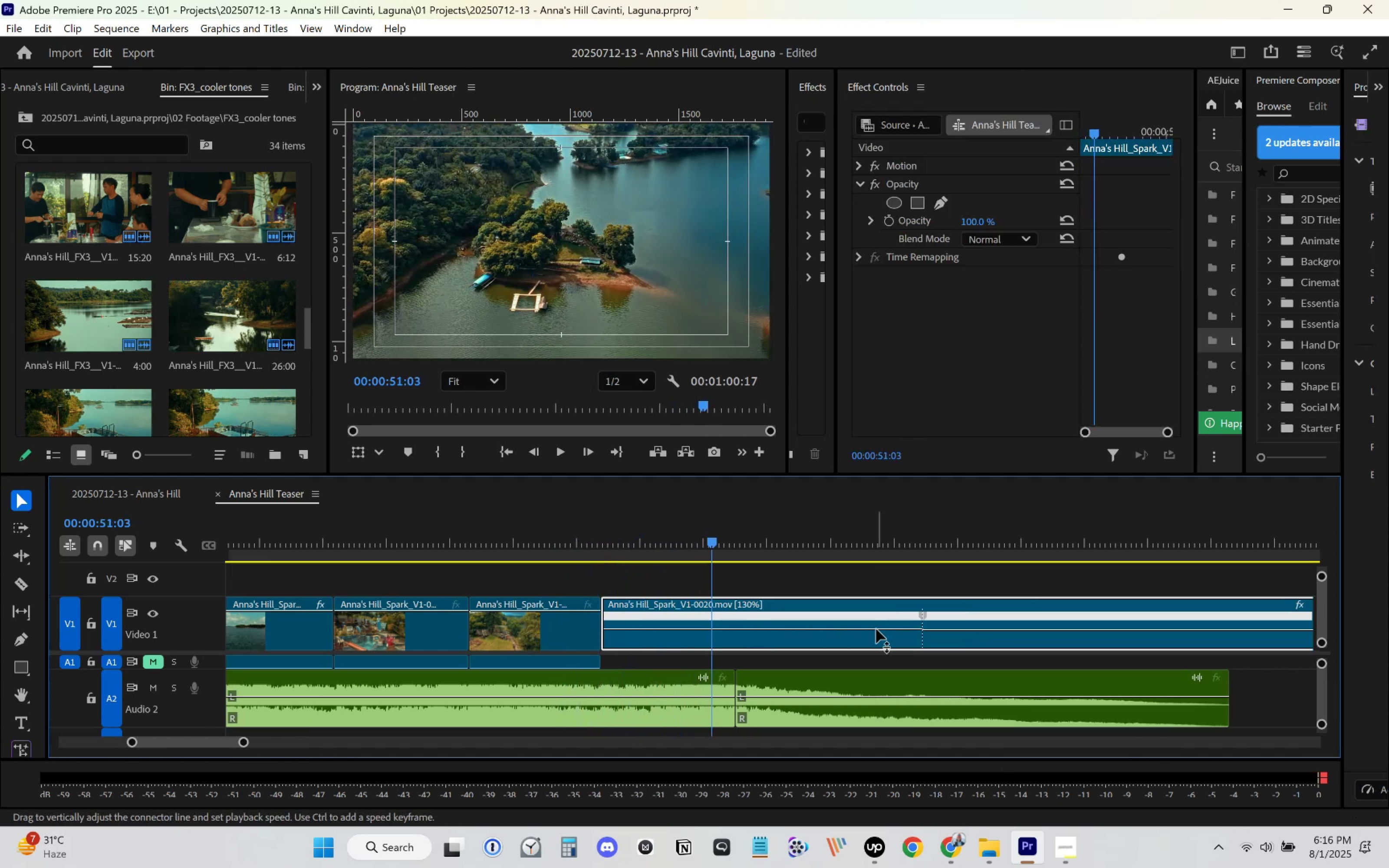 
left_click_drag(start_coordinate=[876, 629], to_coordinate=[852, 610])
 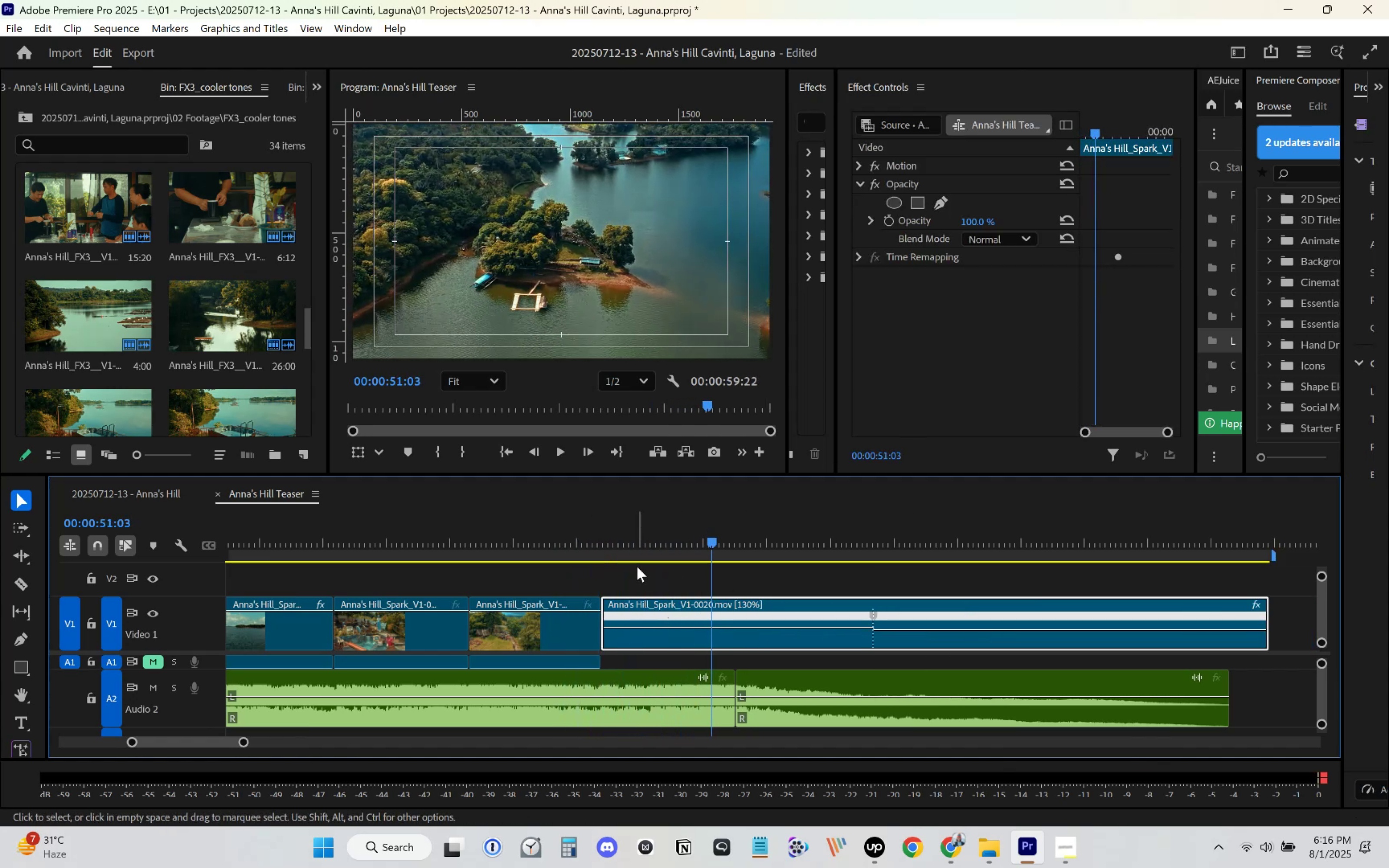 
left_click([586, 552])
 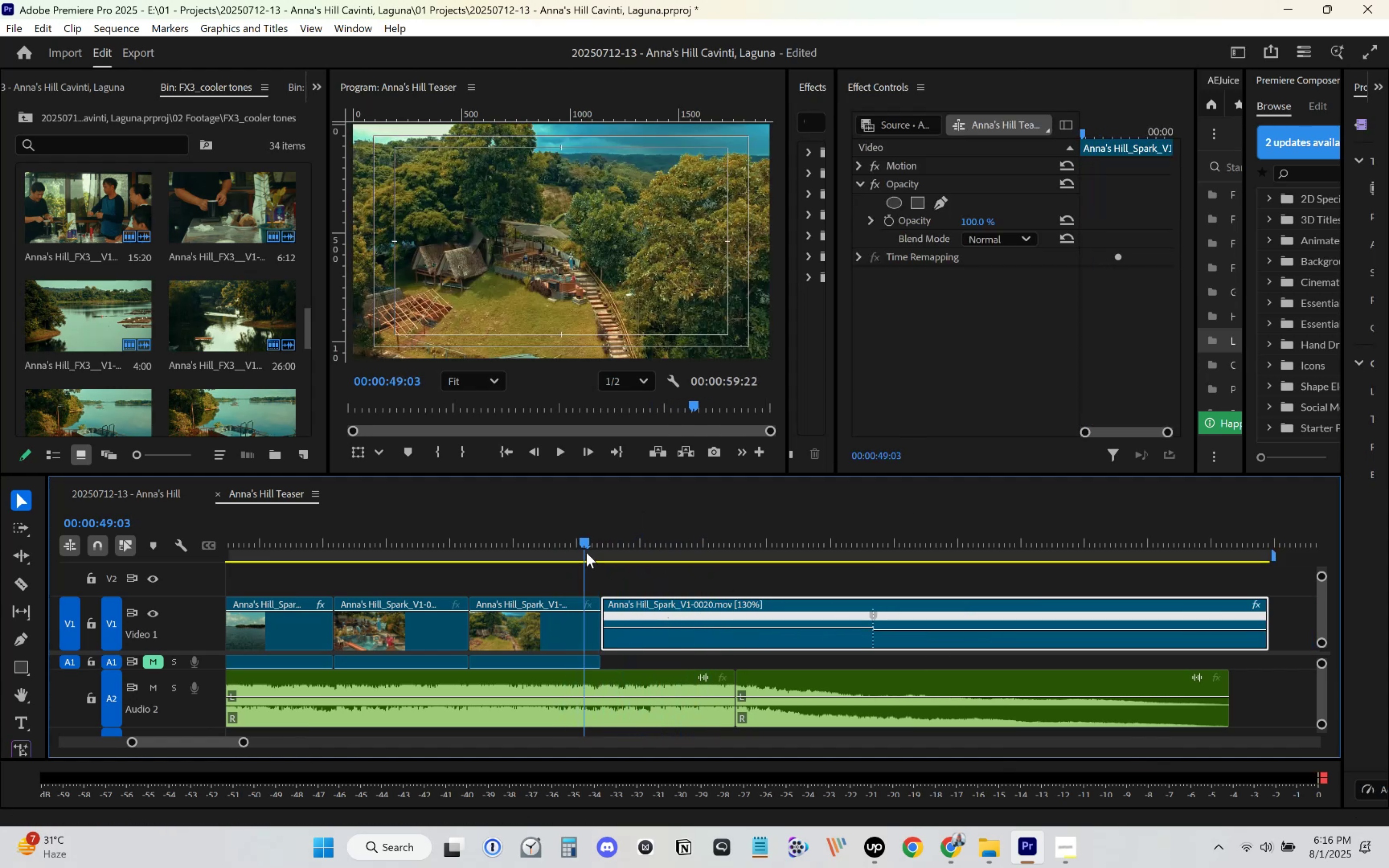 
key(Space)
 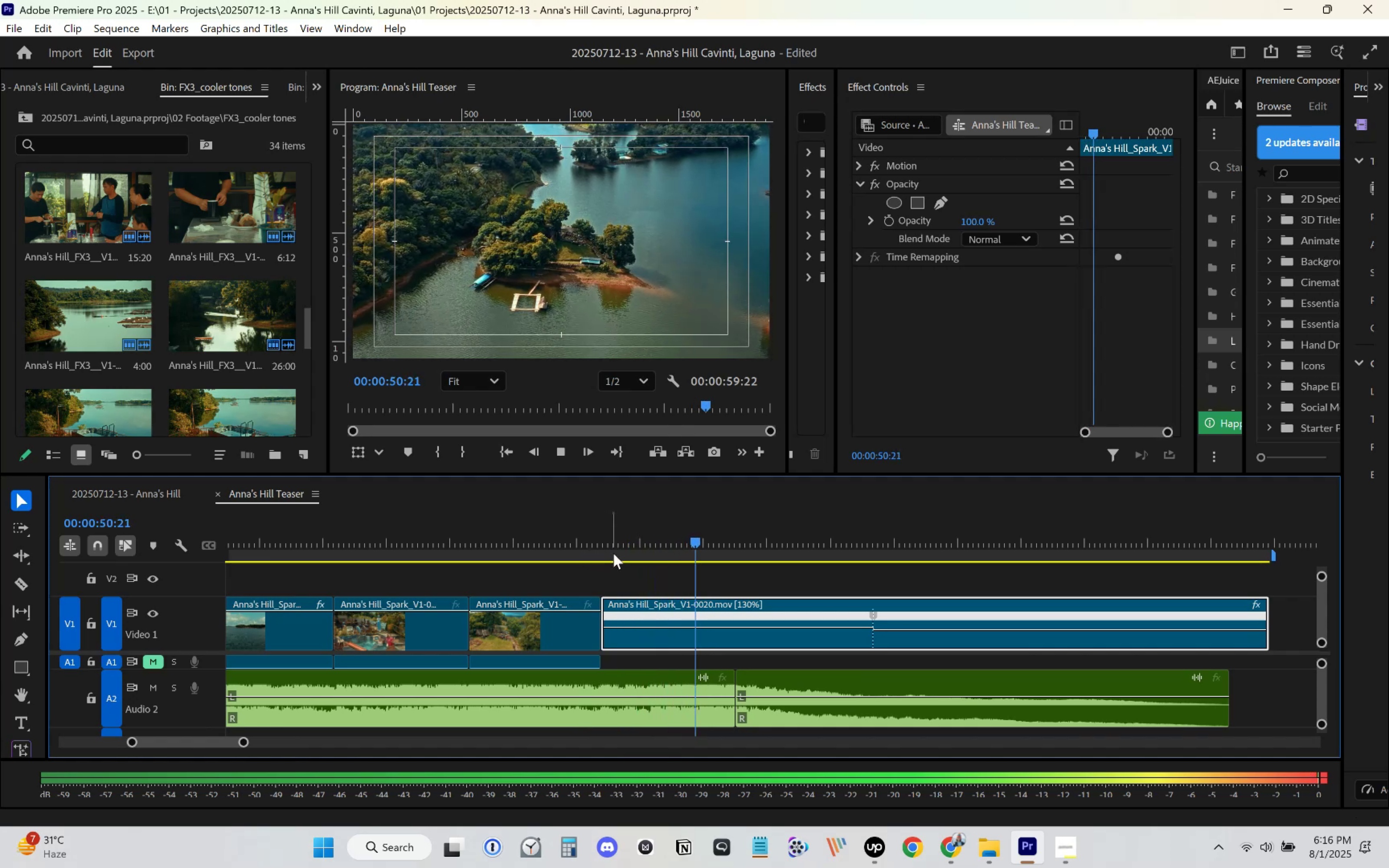 
key(Space)
 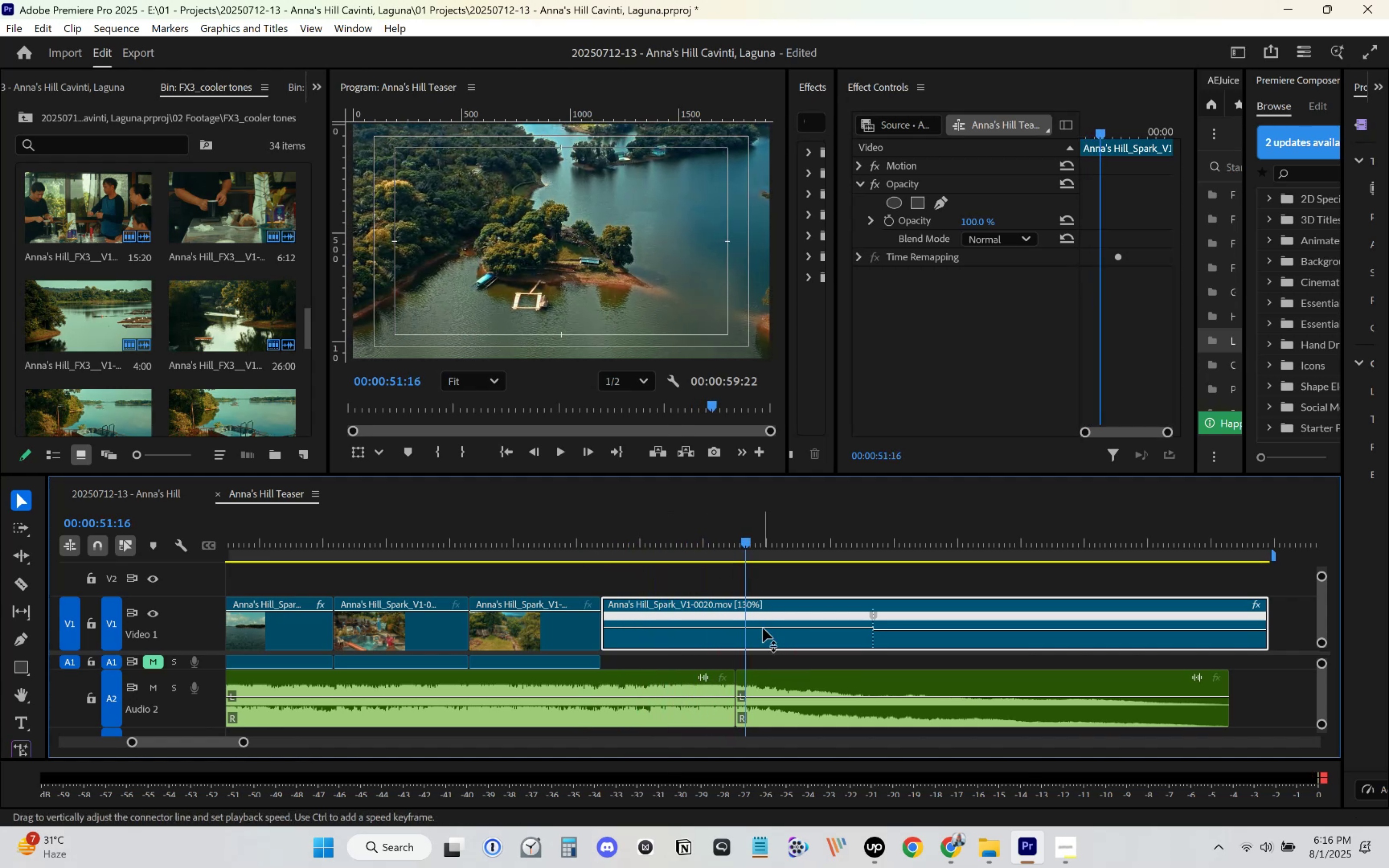 
key(Control+Z)
 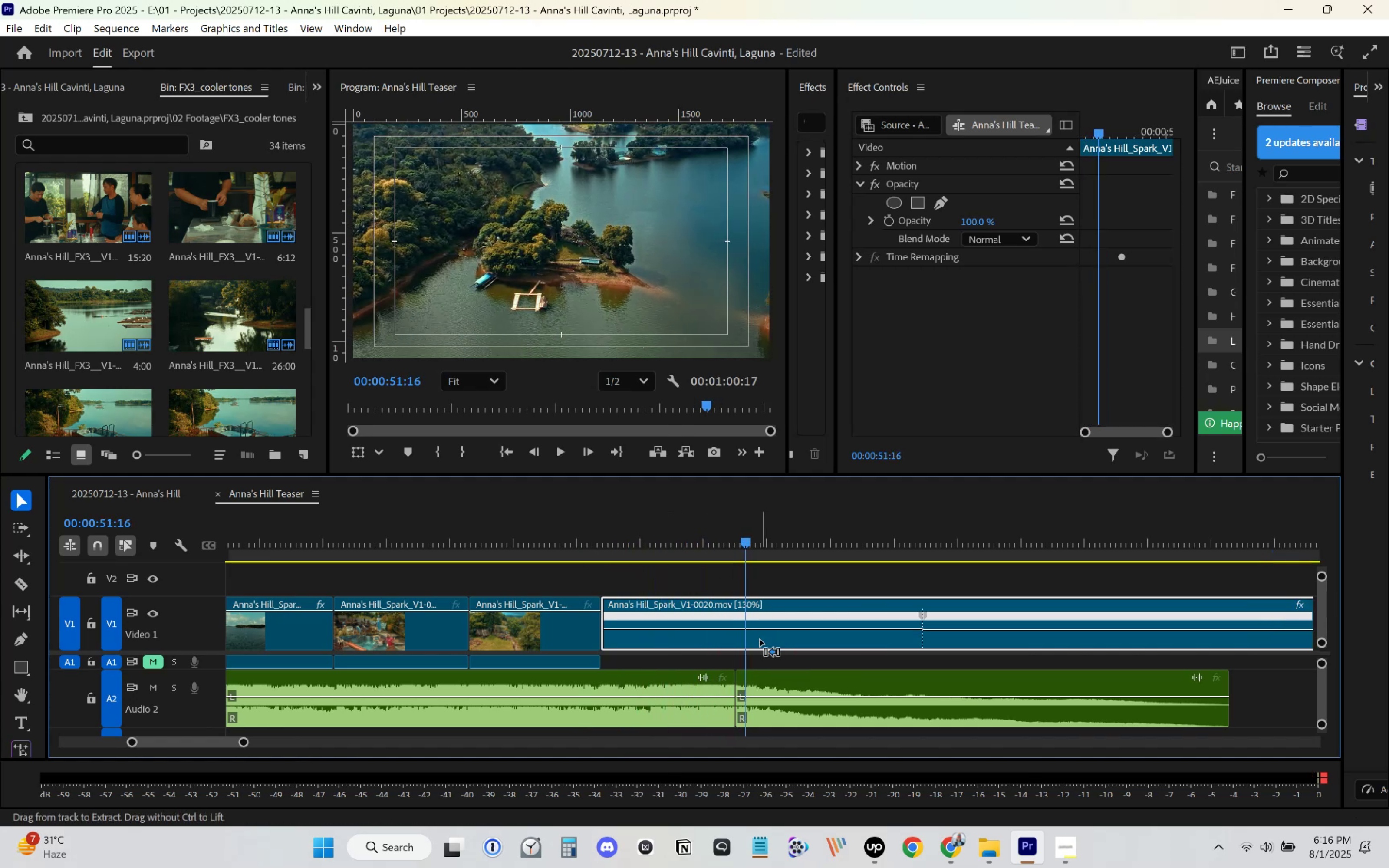 
key(Control+Z)
 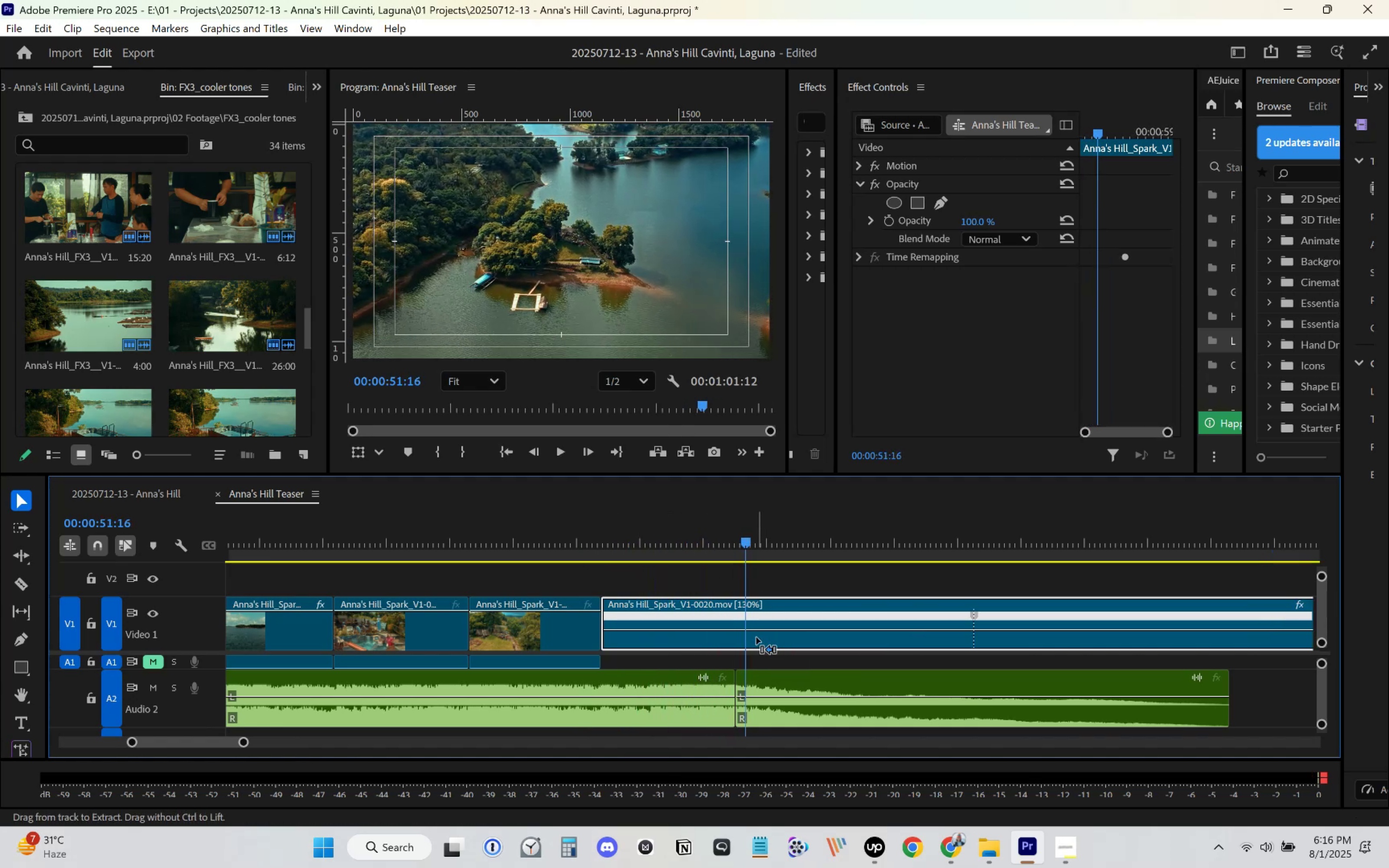 
key(Control+Z)
 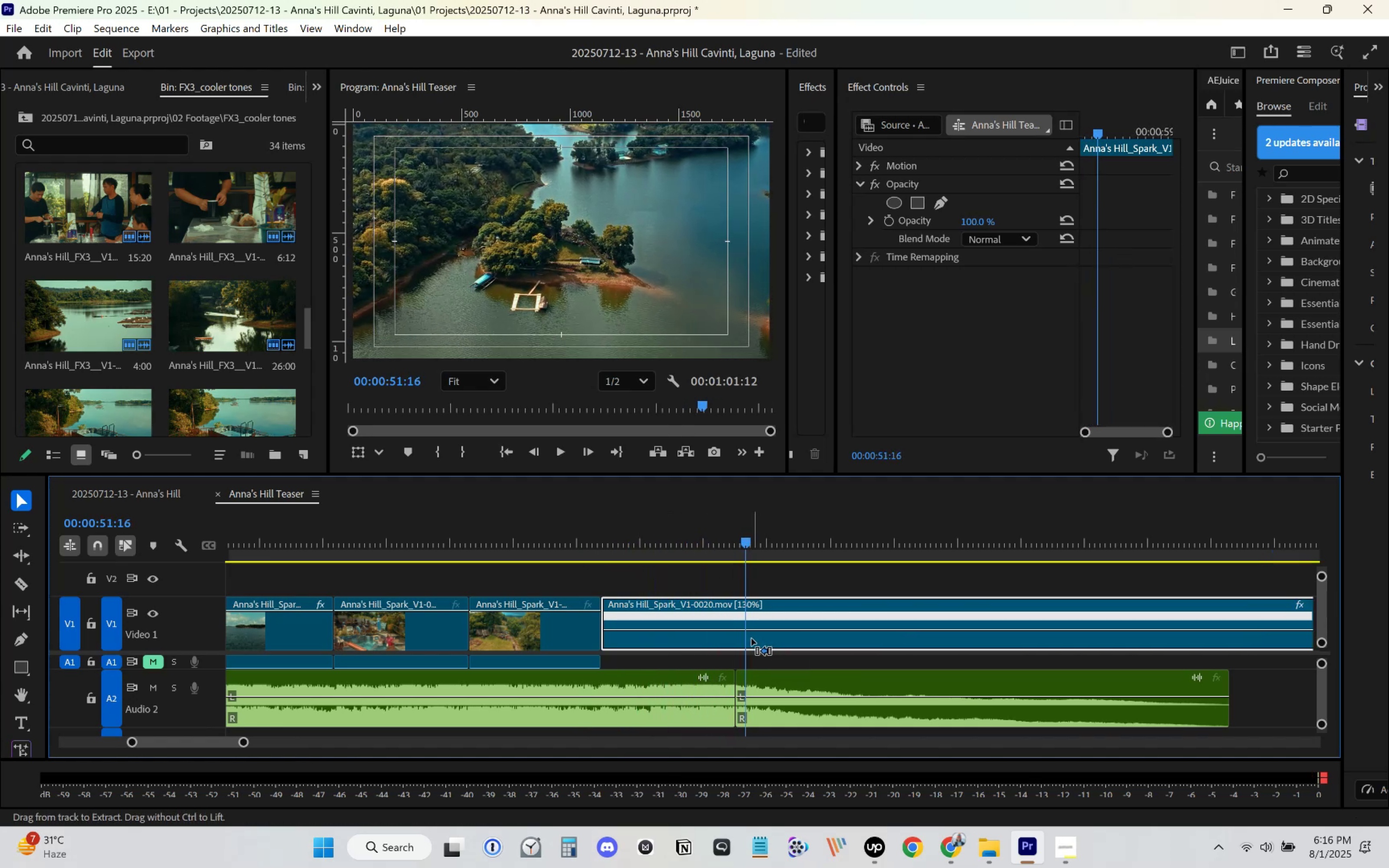 
right_click([750, 639])
 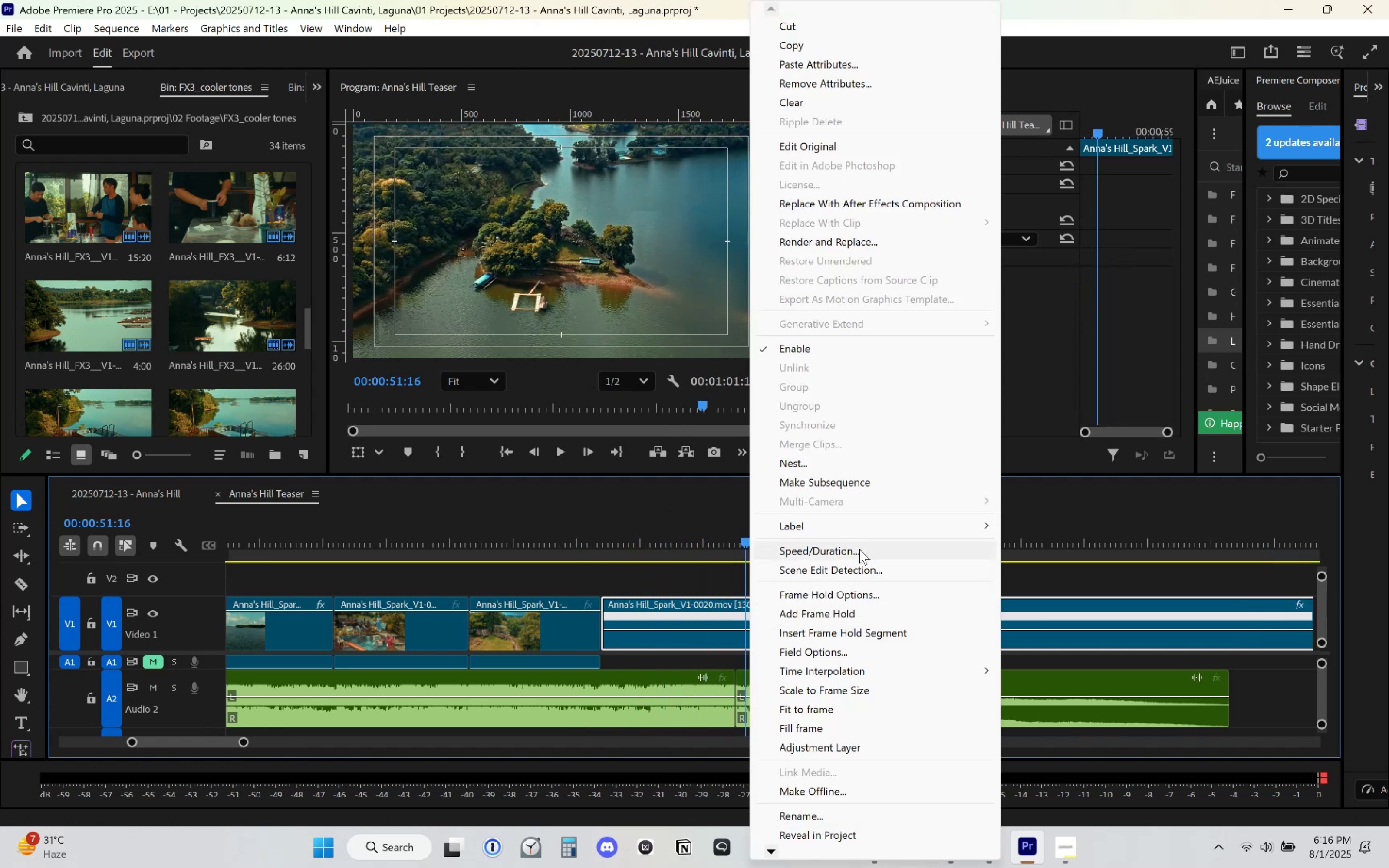 
left_click([859, 549])
 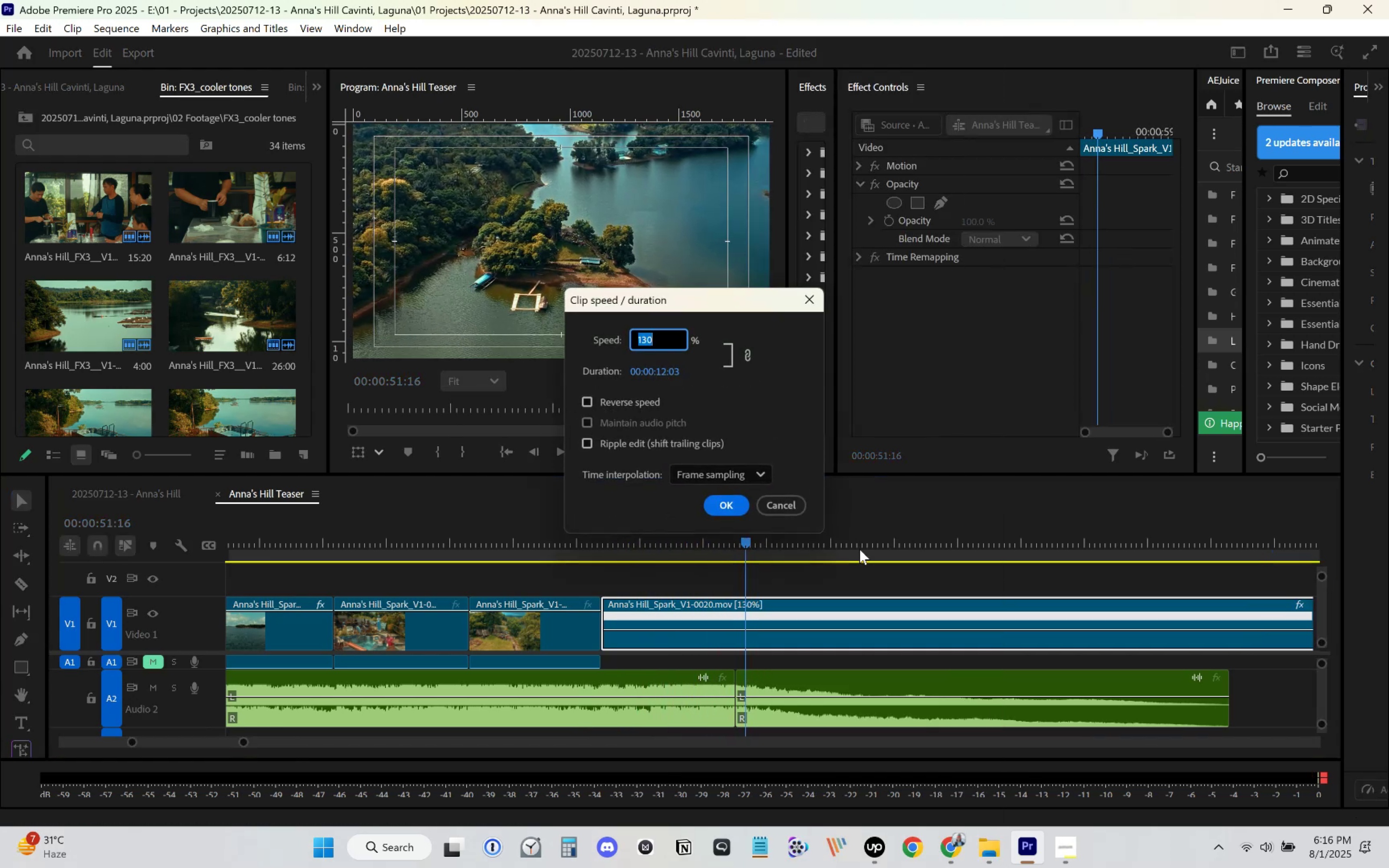 
key(Numpad2)
 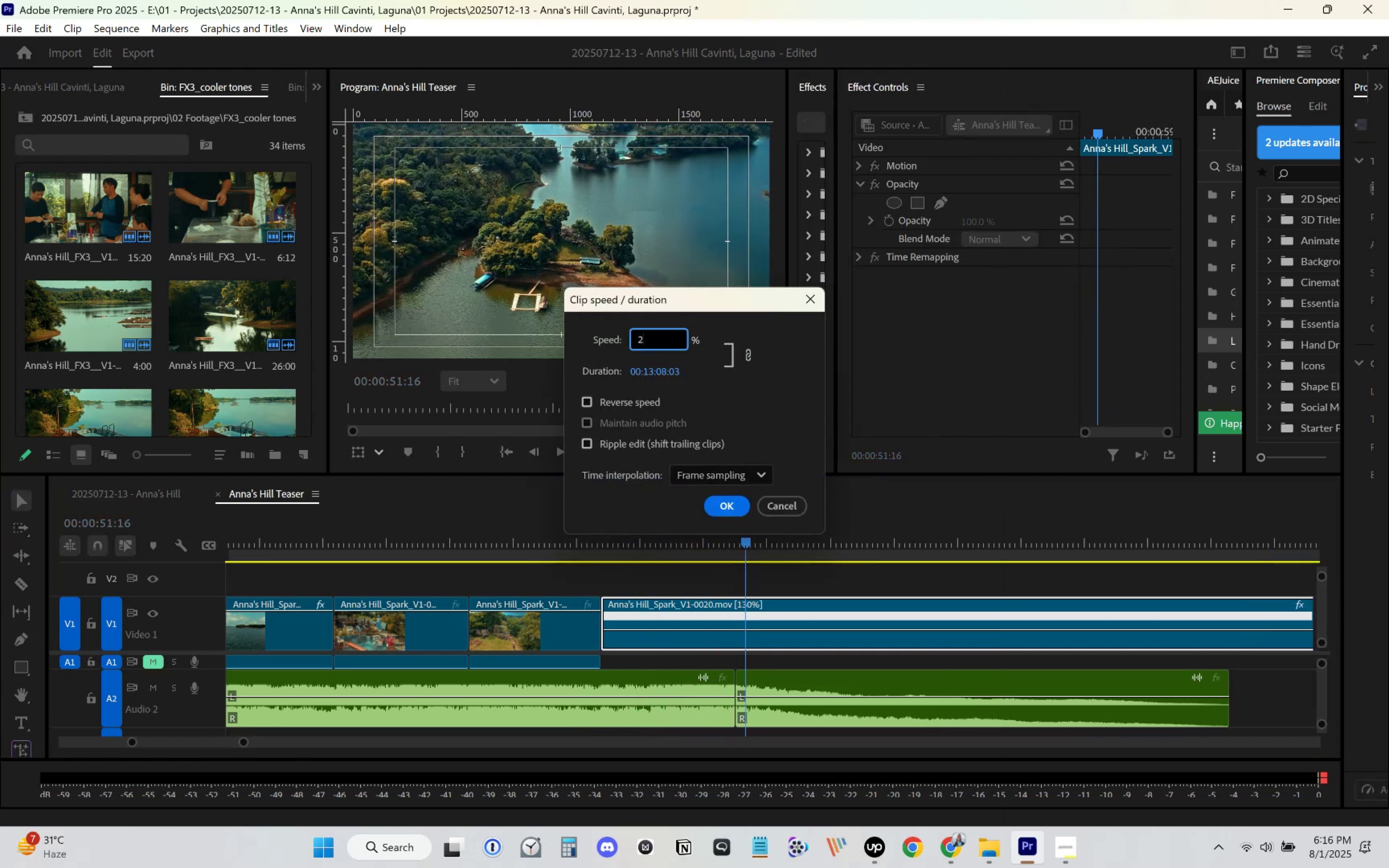 
key(Numpad5)
 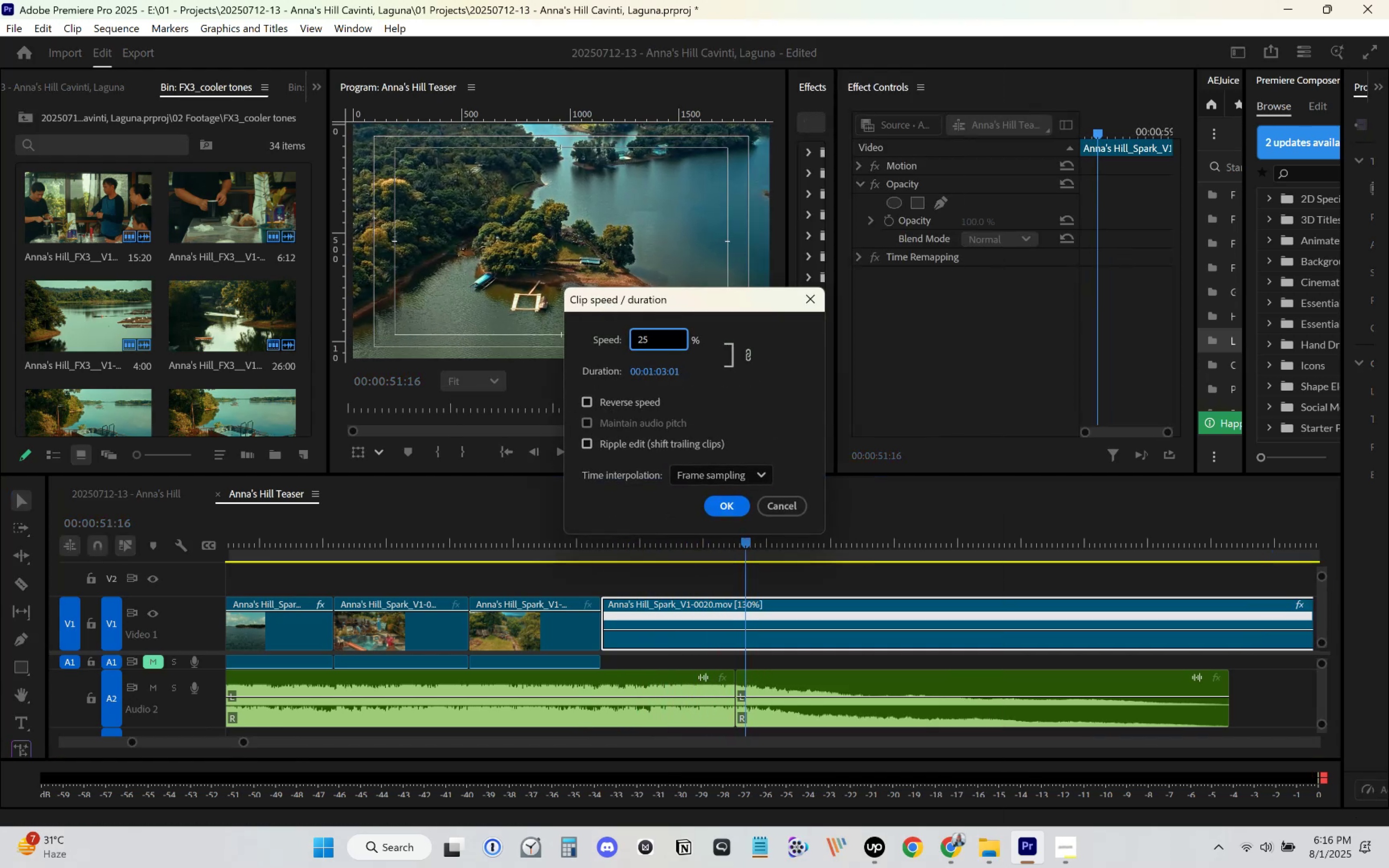 
key(Numpad0)
 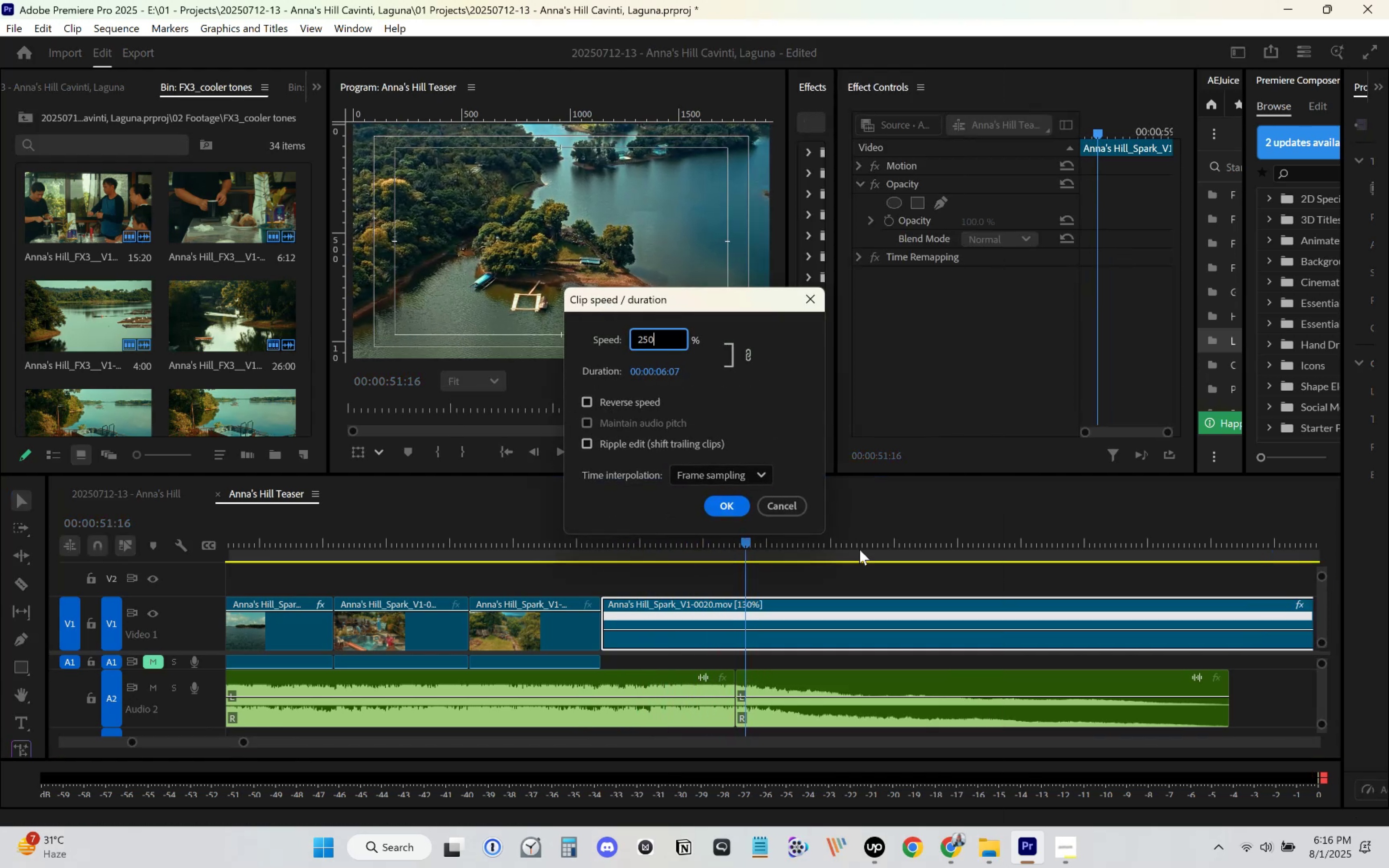 
key(Enter)
 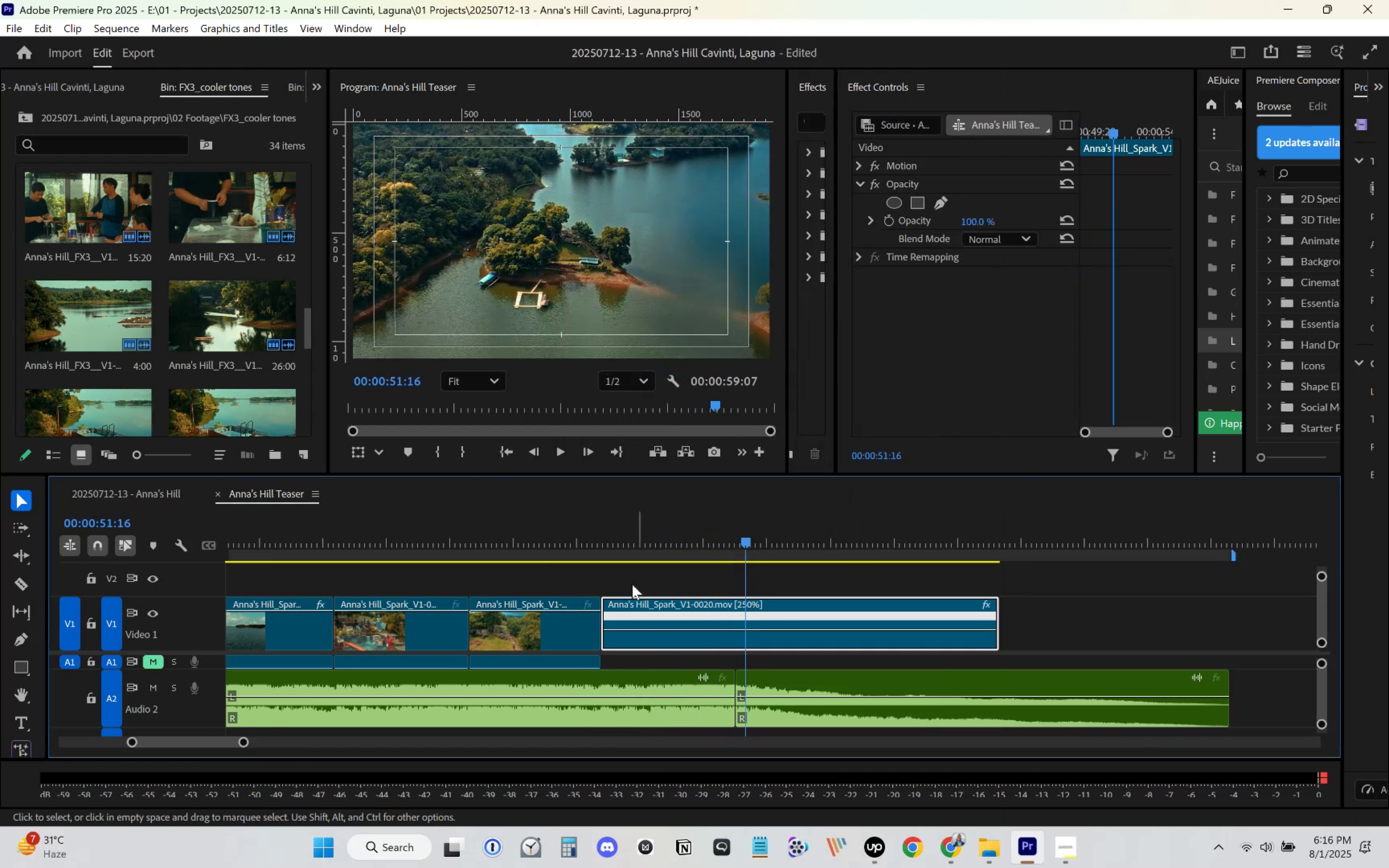 
left_click([587, 537])
 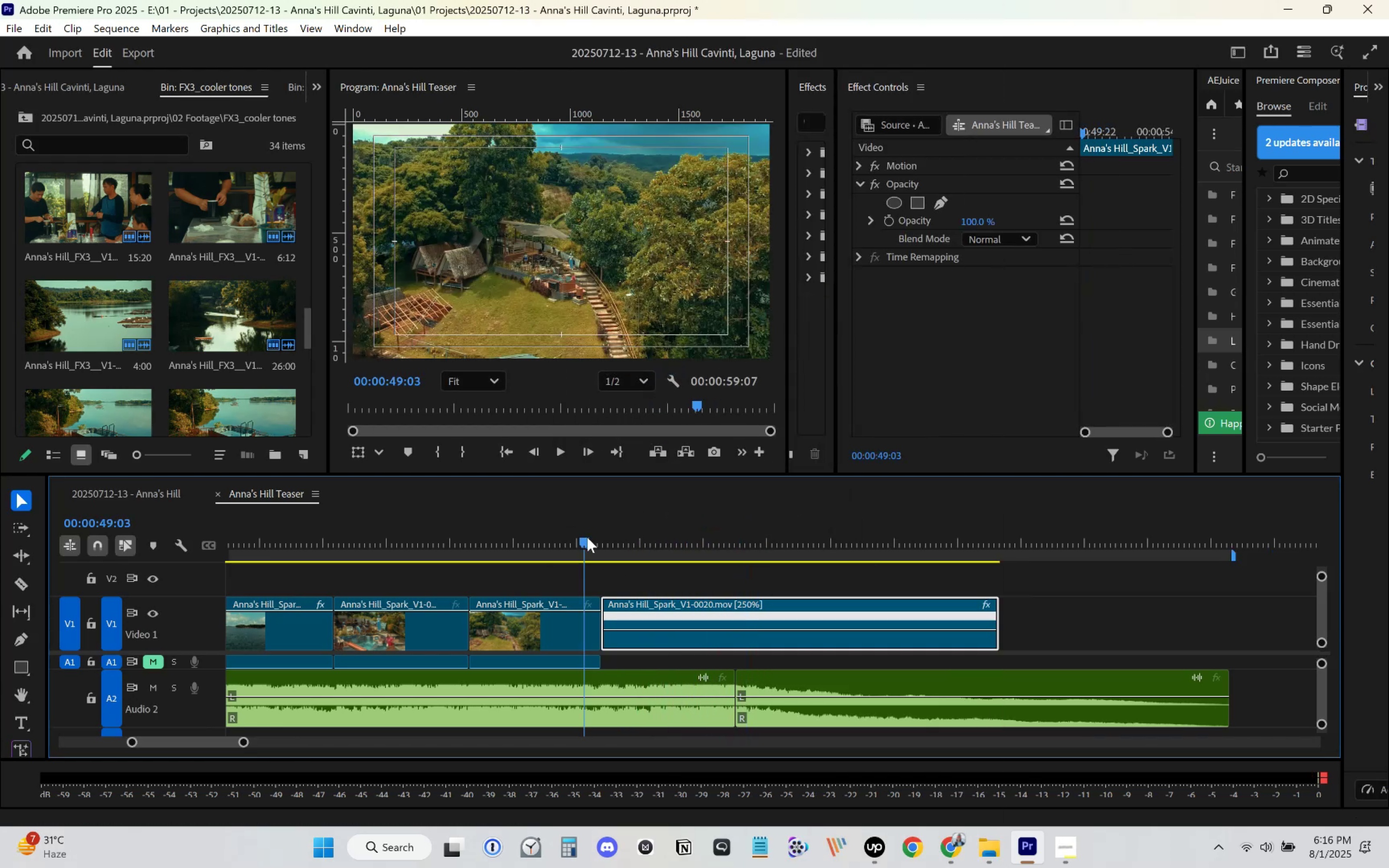 
key(Space)
 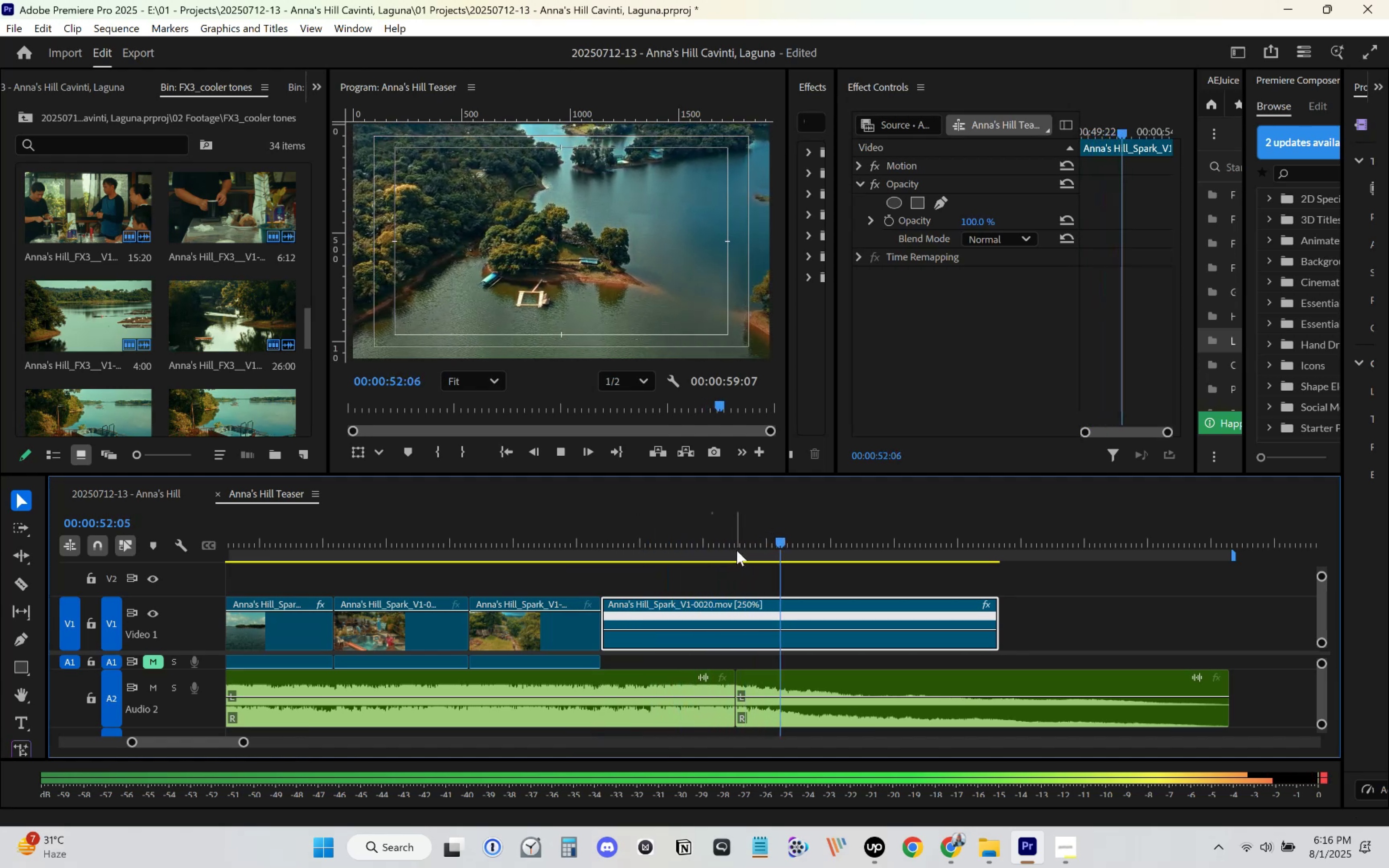 
key(Space)
 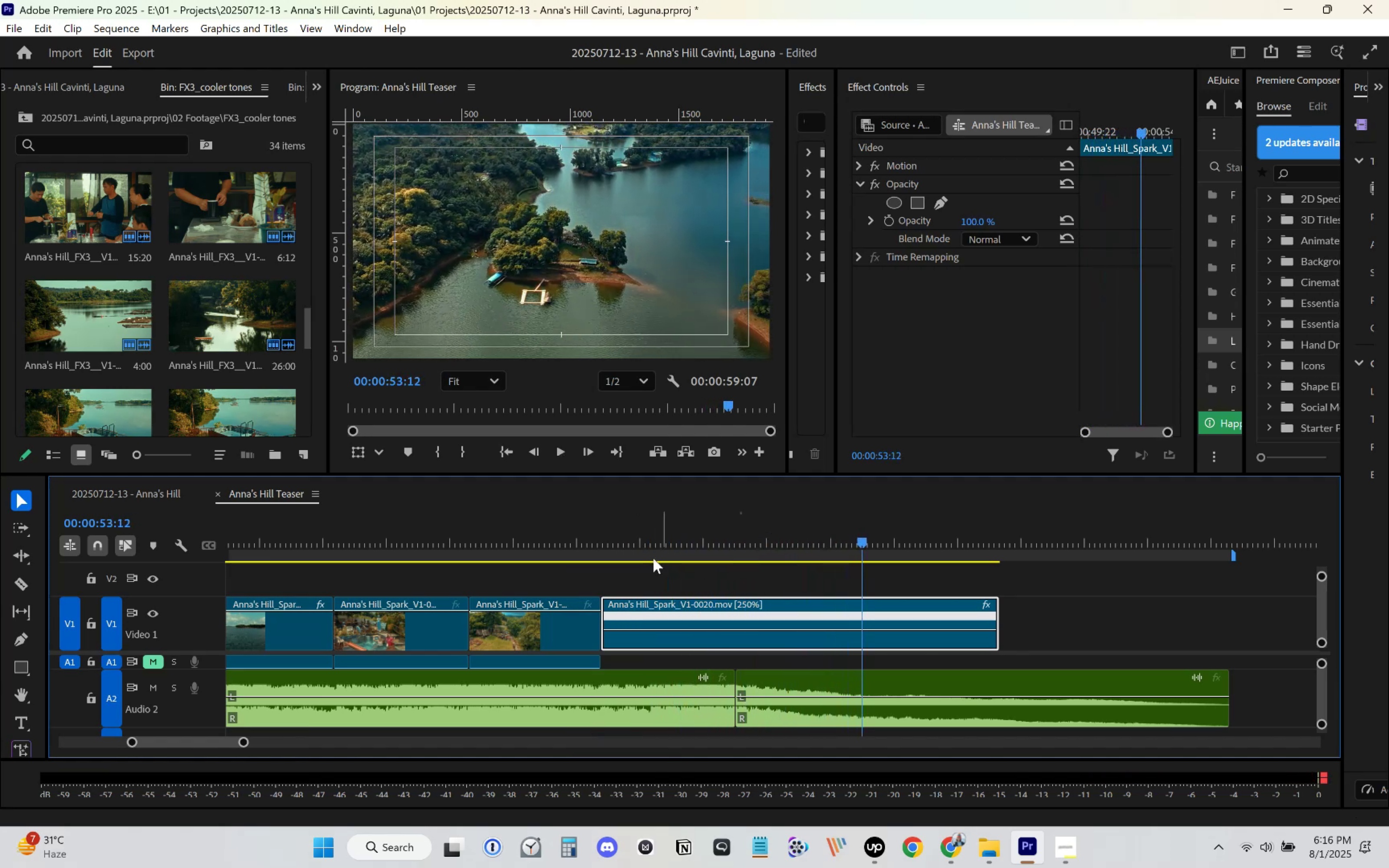 
left_click_drag(start_coordinate=[532, 549], to_coordinate=[529, 549])
 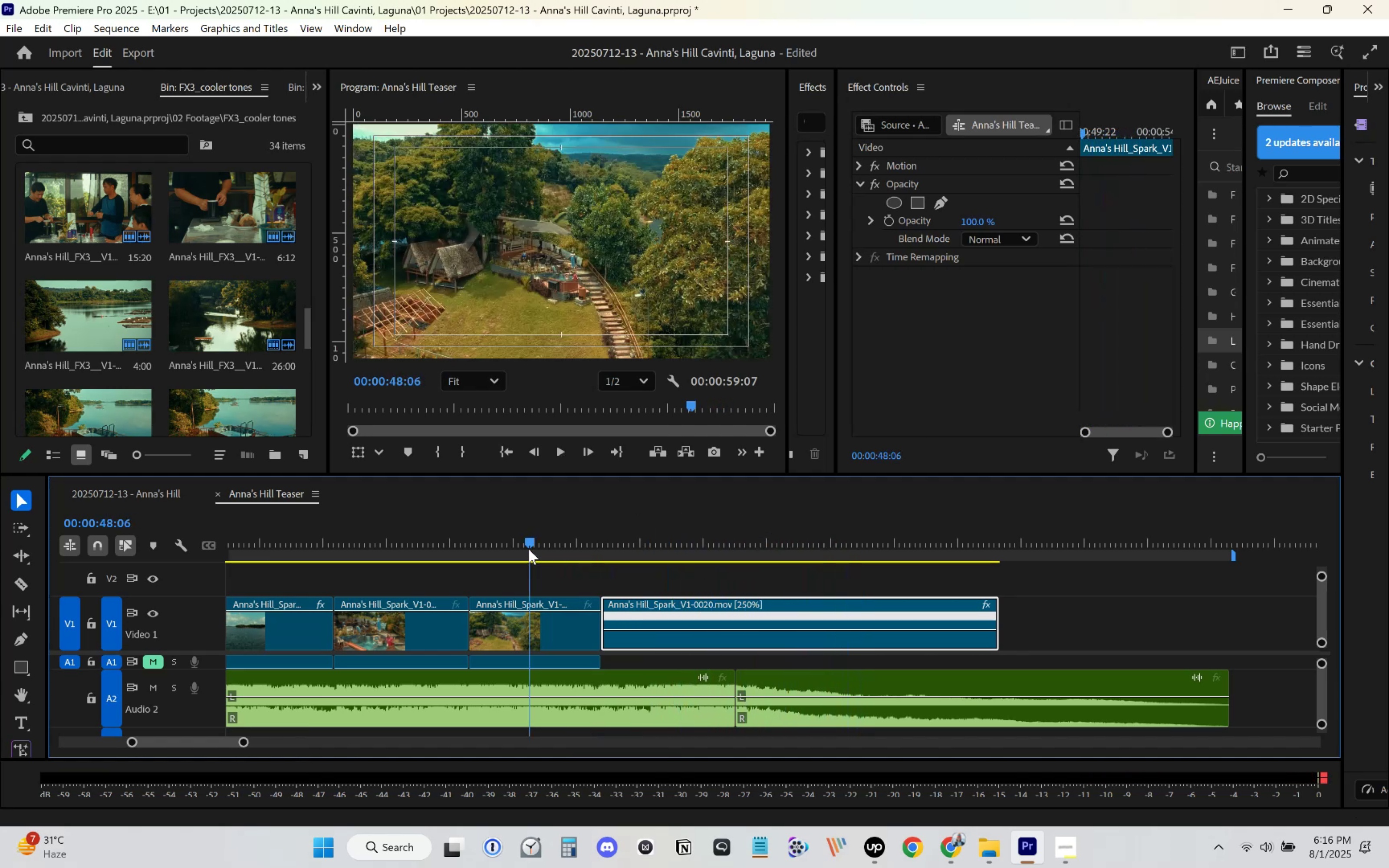 
key(Space)
 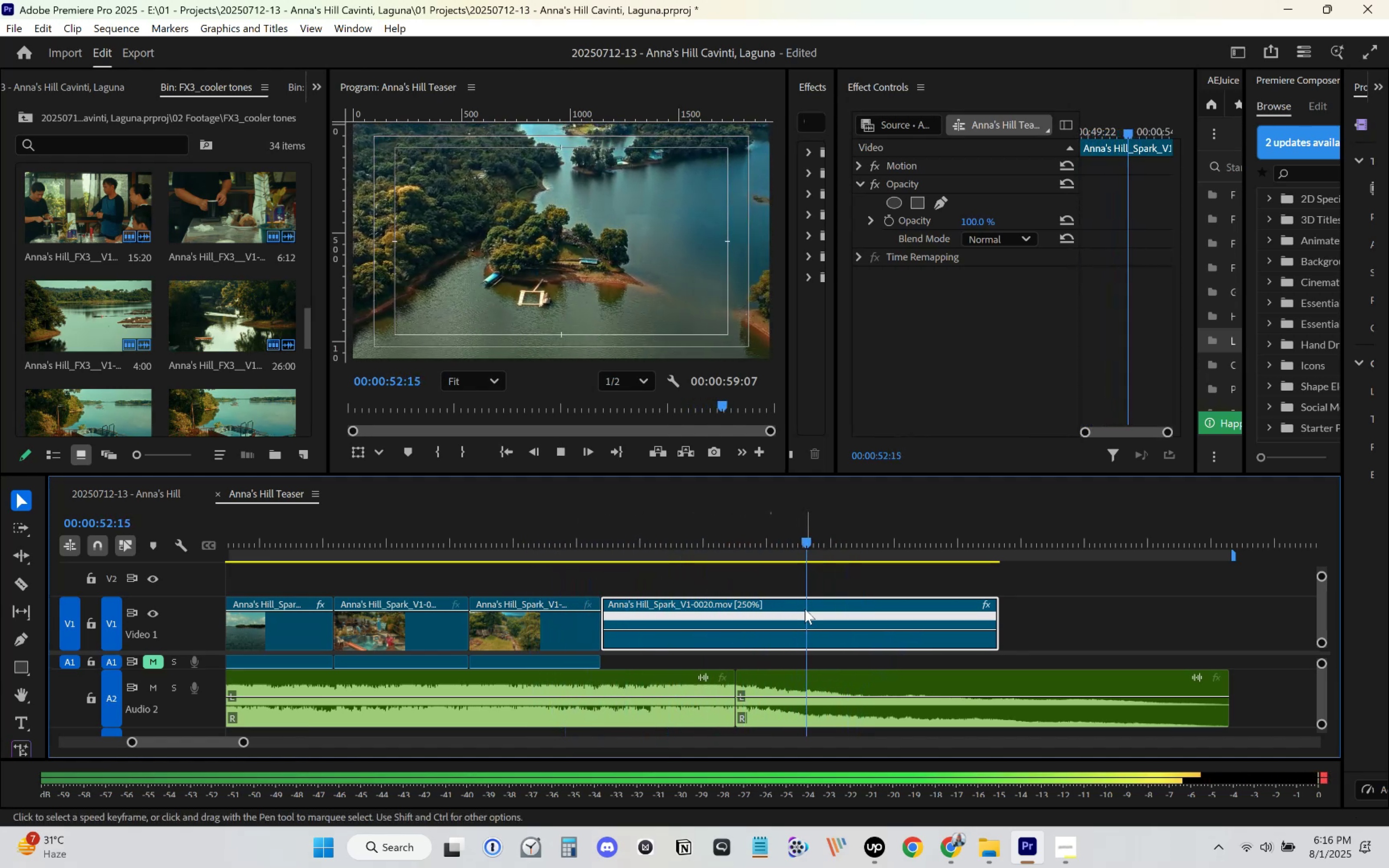 
wait(6.08)
 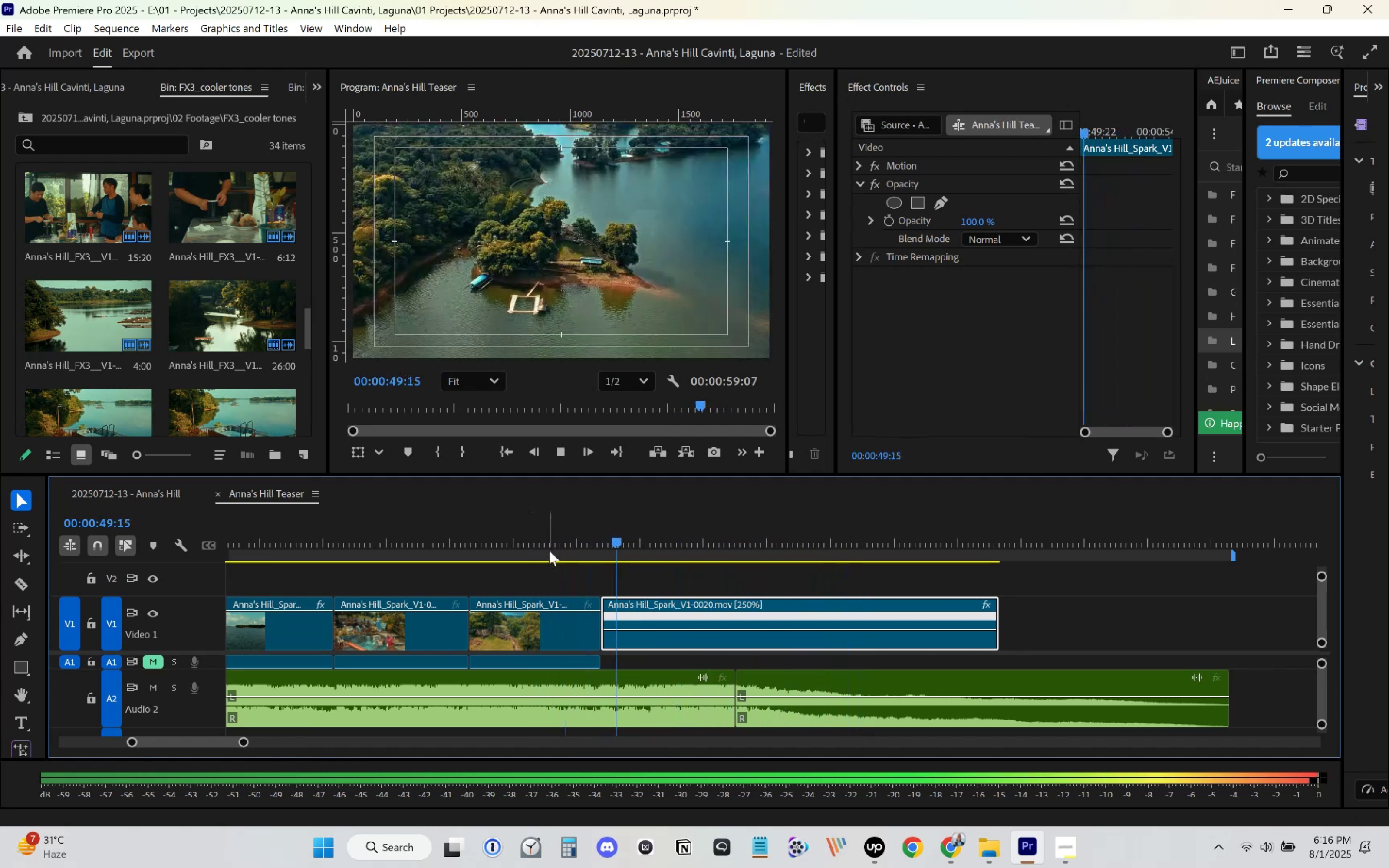 
key(Space)
 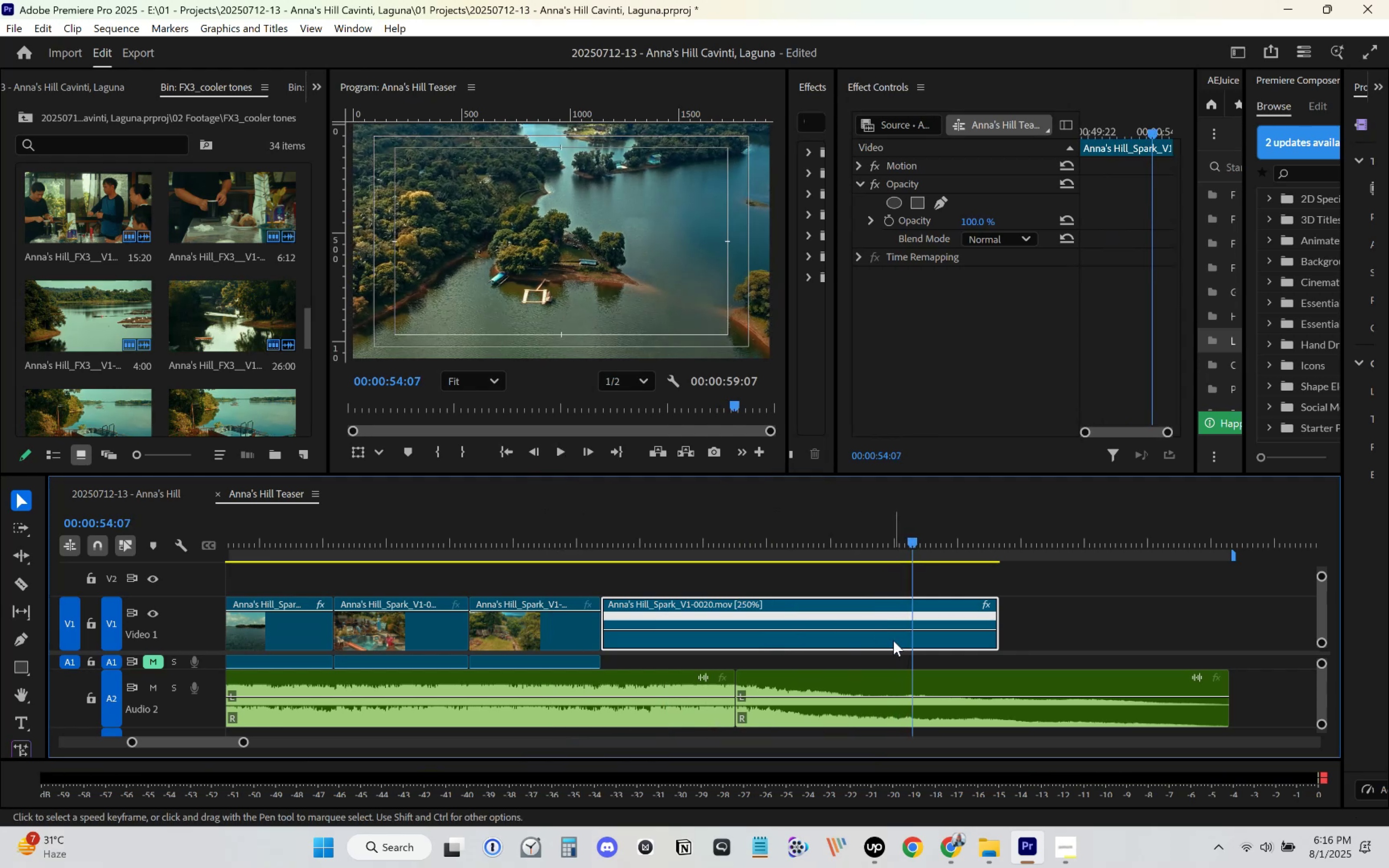 
key(Space)
 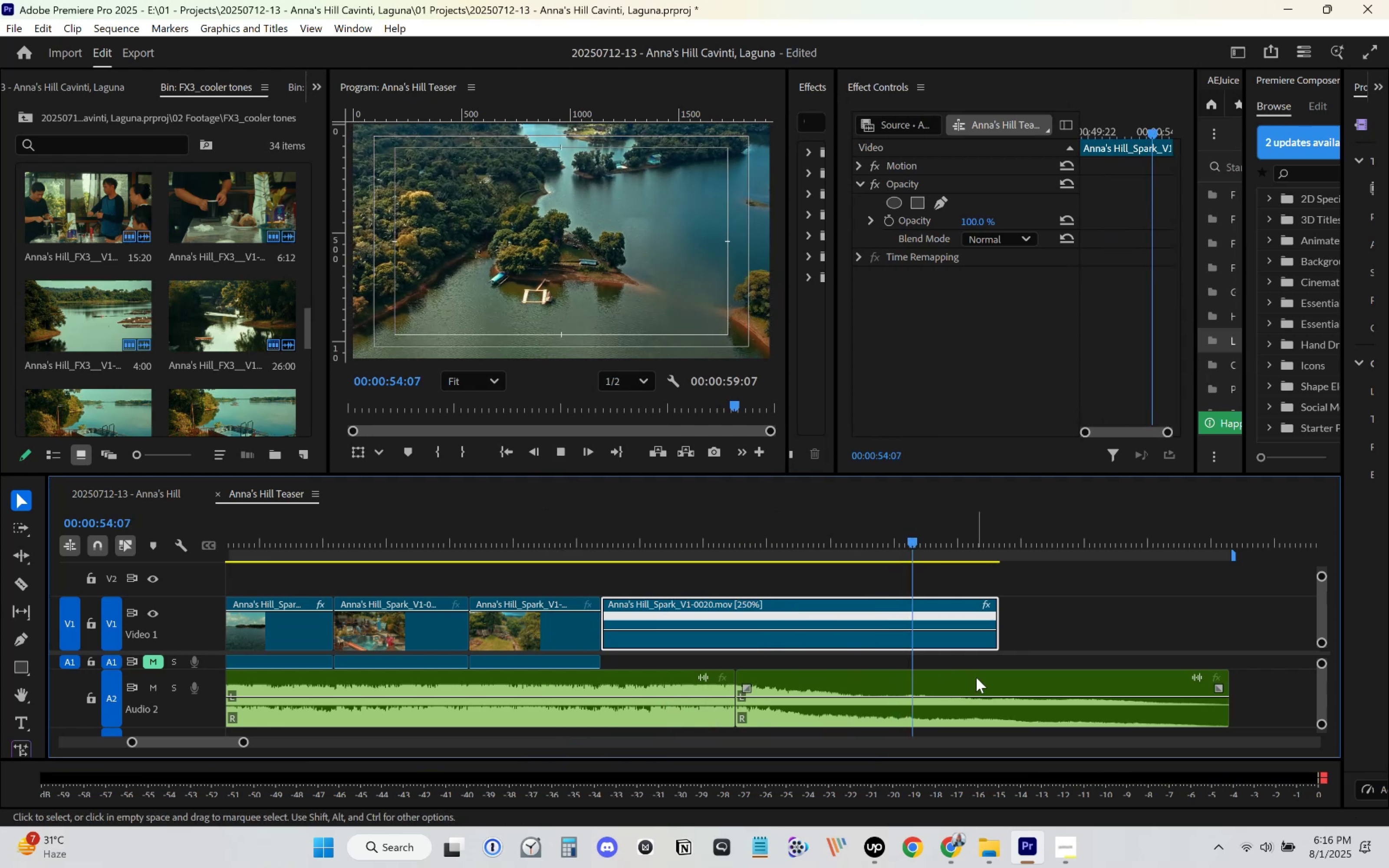 
key(Space)
 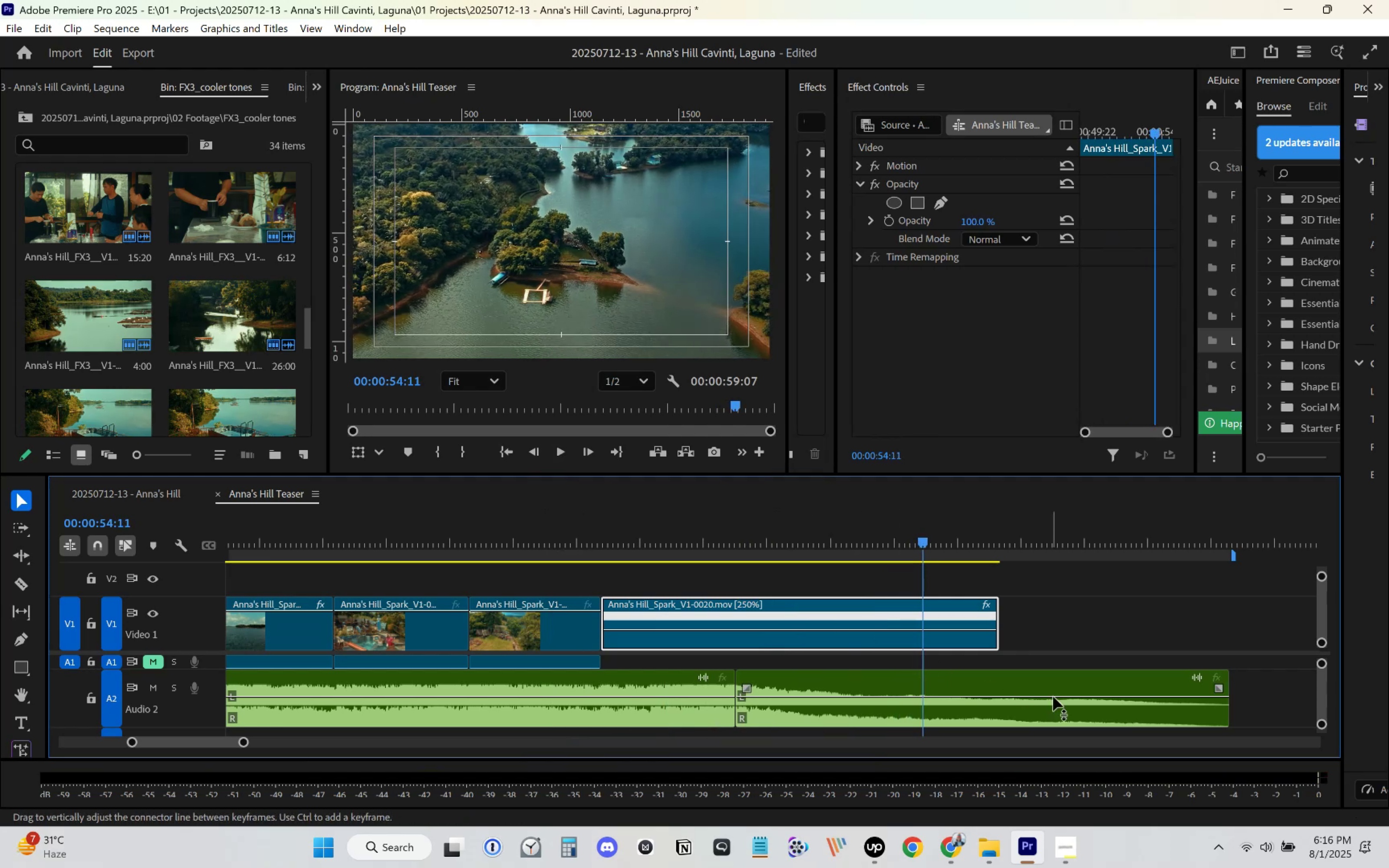 
key(Space)
 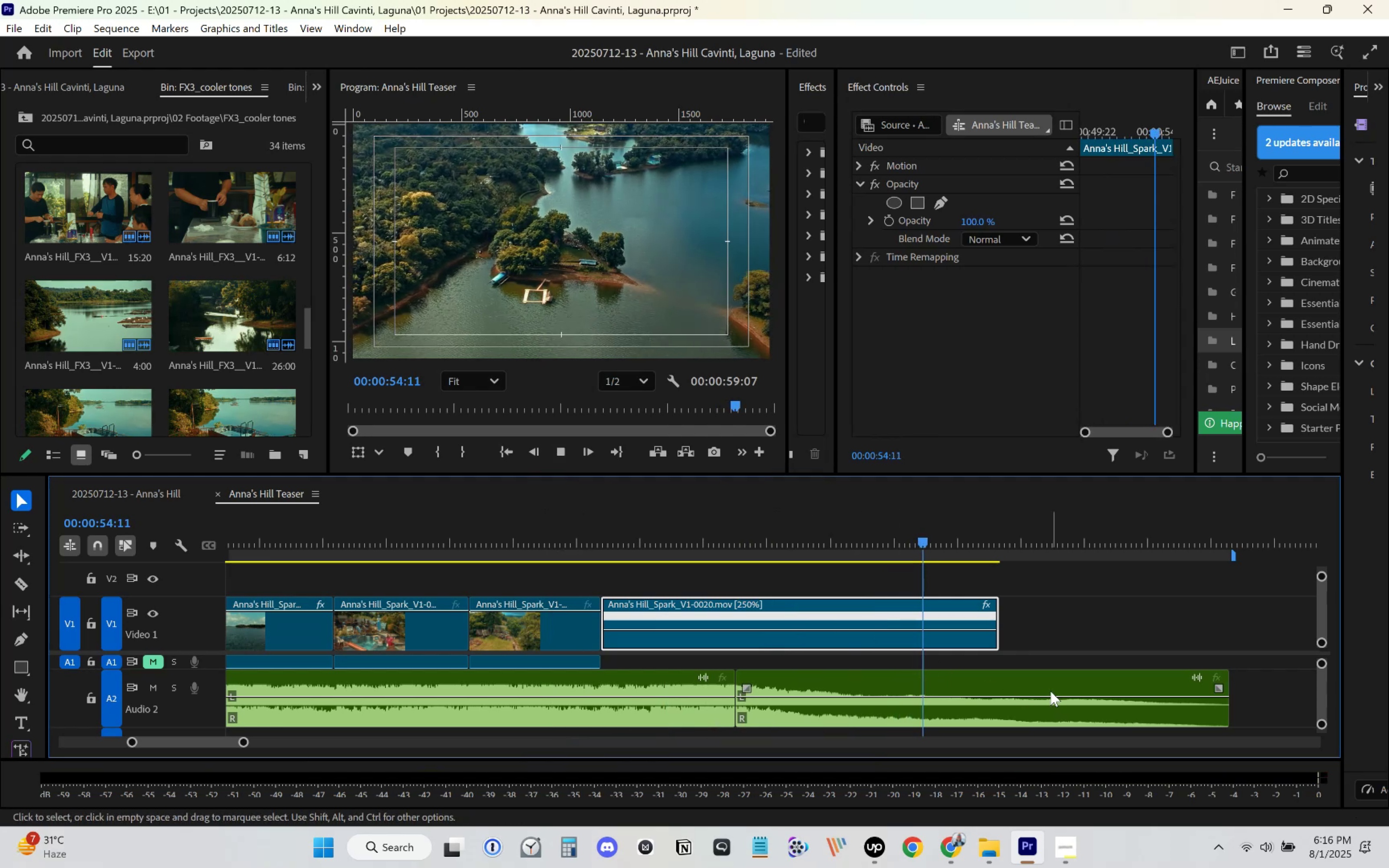 
key(Space)
 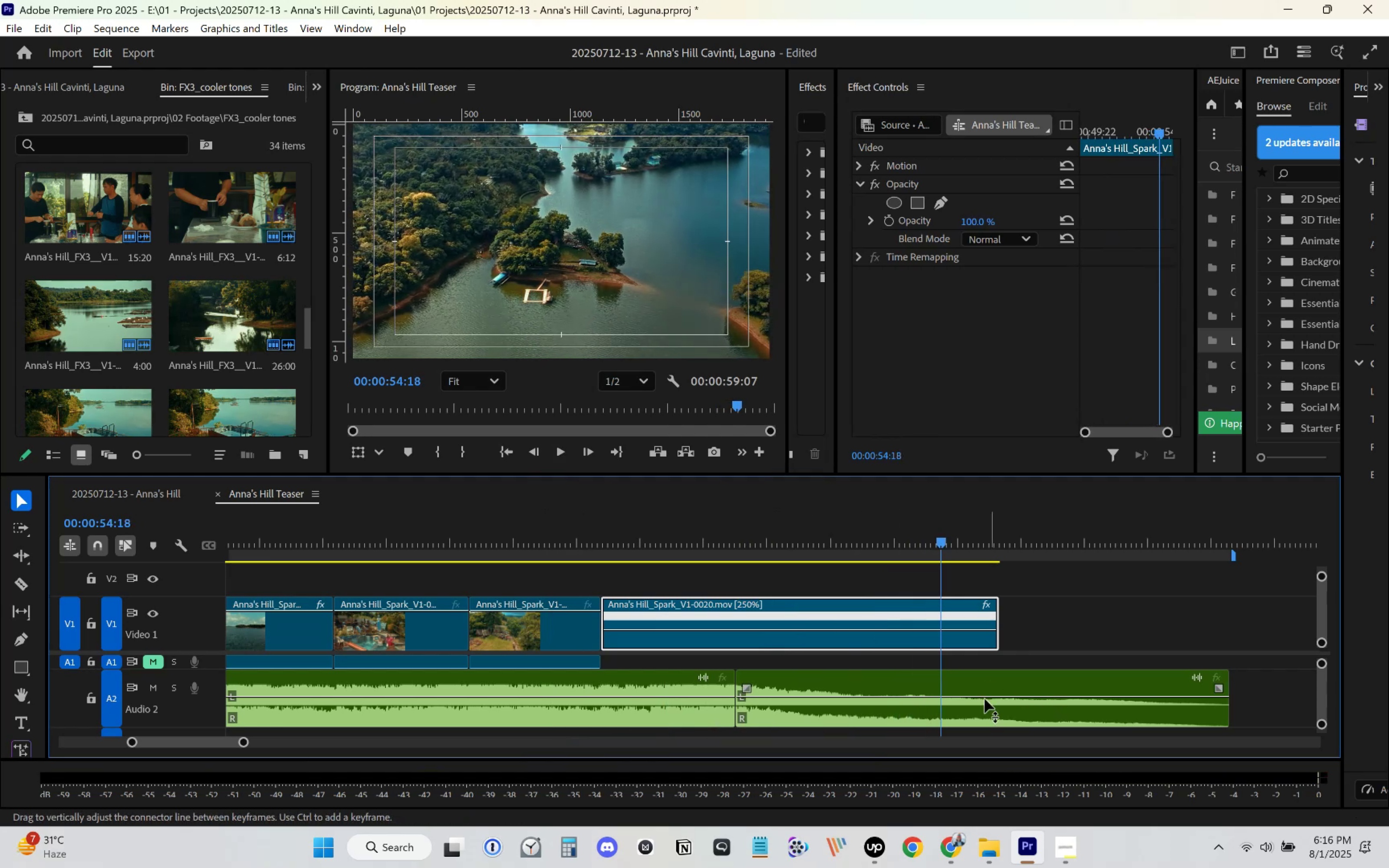 
hold_key(key=ControlLeft, duration=1.43)
left_click([862, 696])
 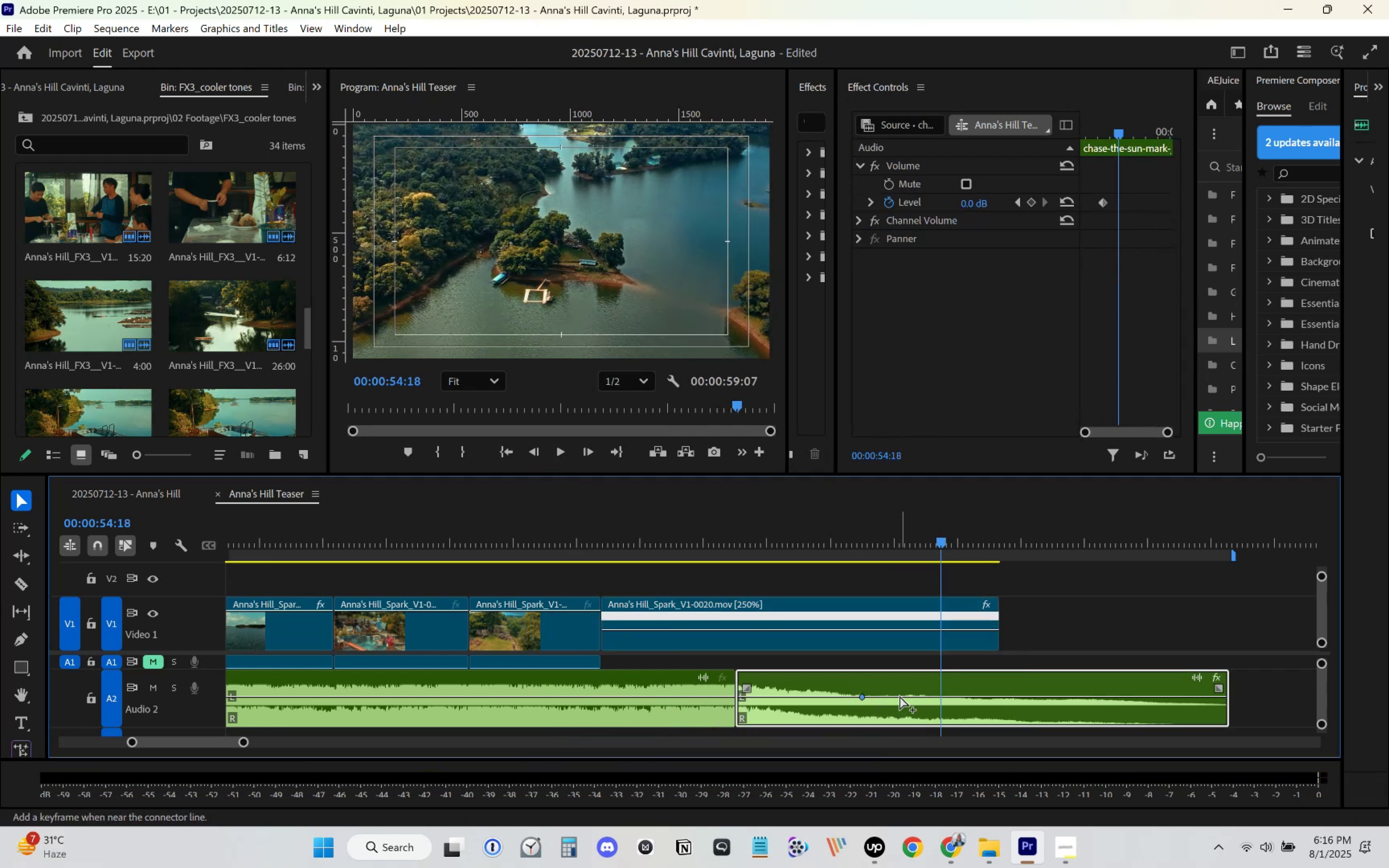 
double_click([919, 695])
 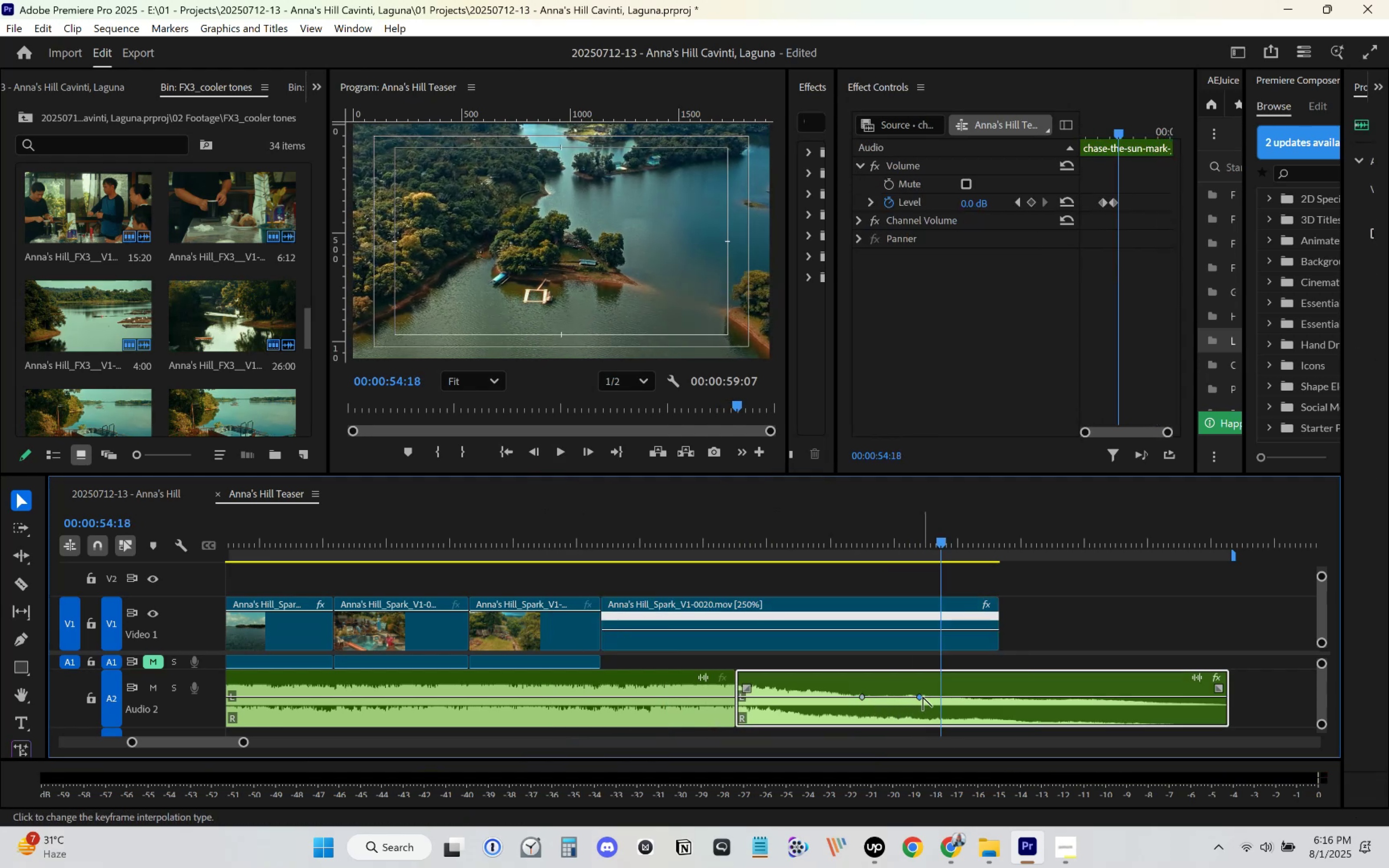 
left_click_drag(start_coordinate=[918, 697], to_coordinate=[1020, 720])
 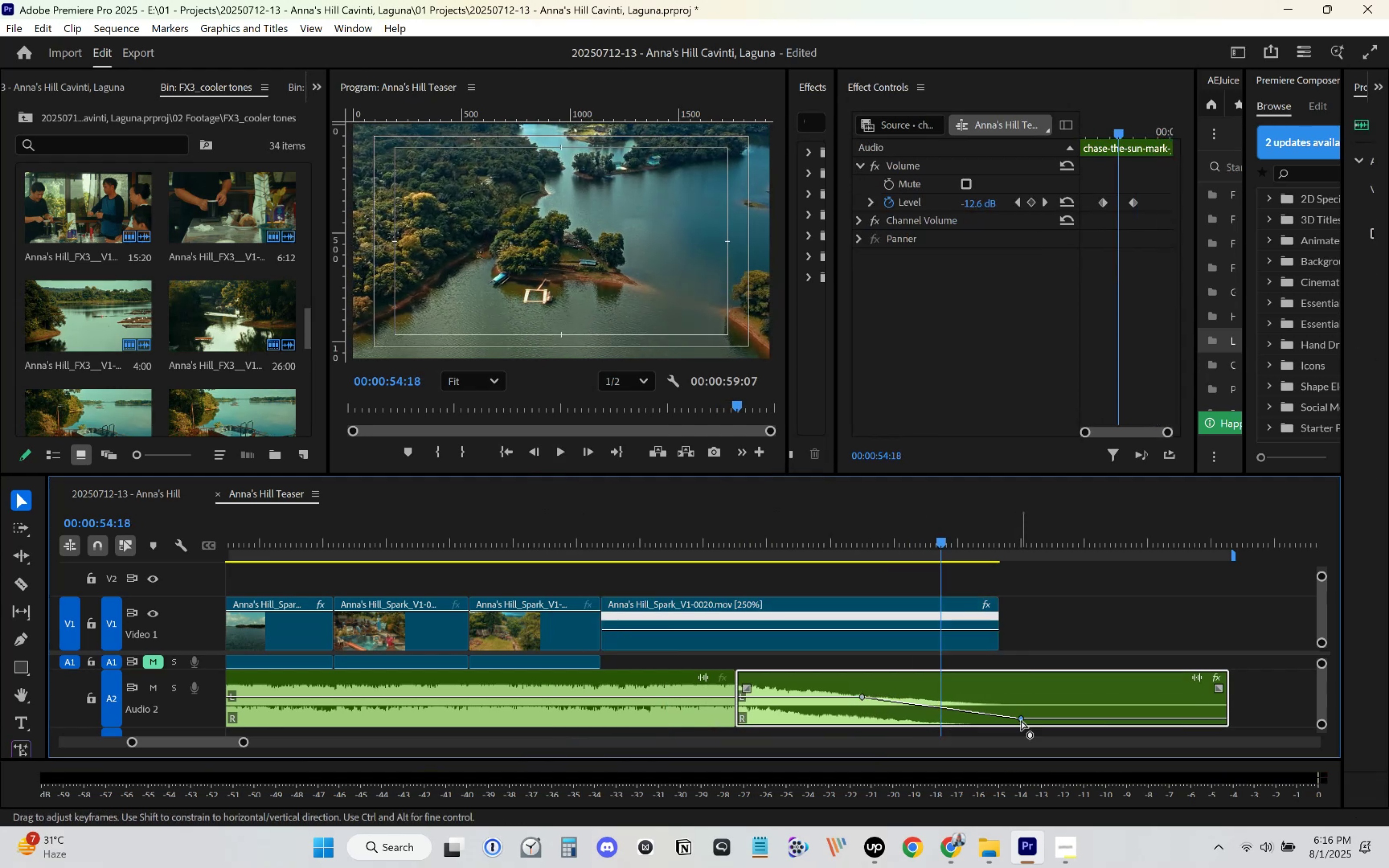 
key(Space)
 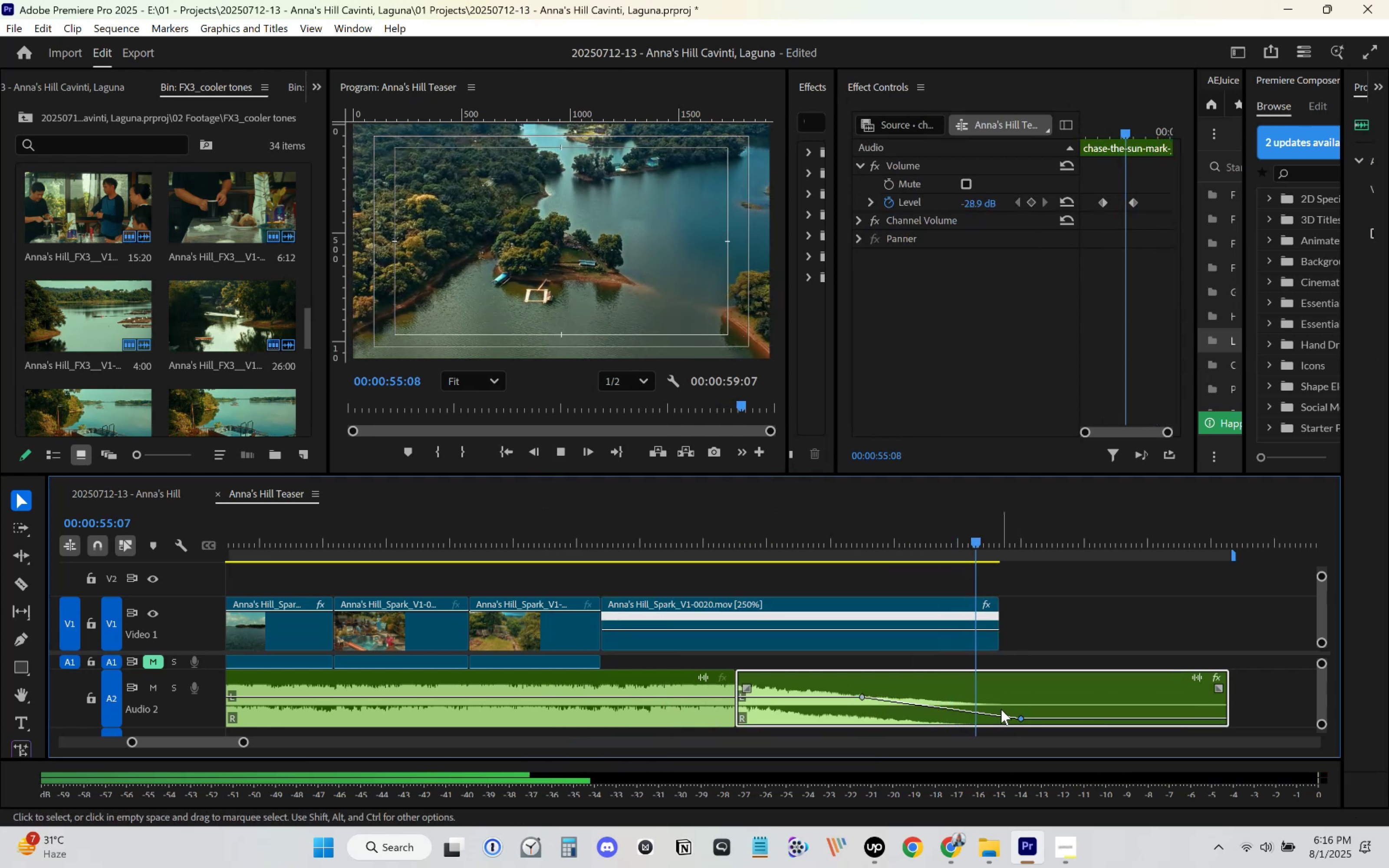 
key(Space)
 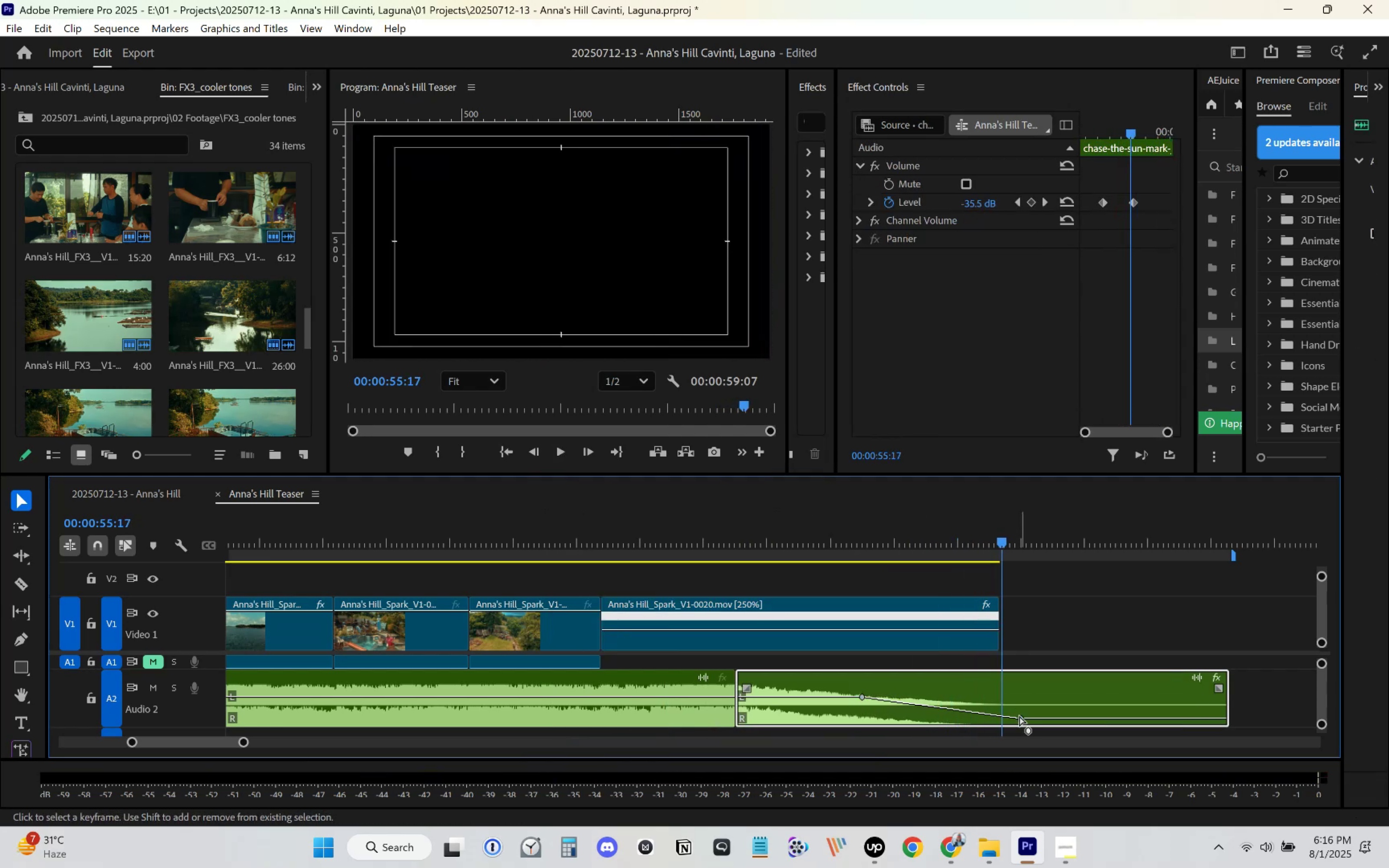 
left_click_drag(start_coordinate=[1021, 719], to_coordinate=[1107, 727])
 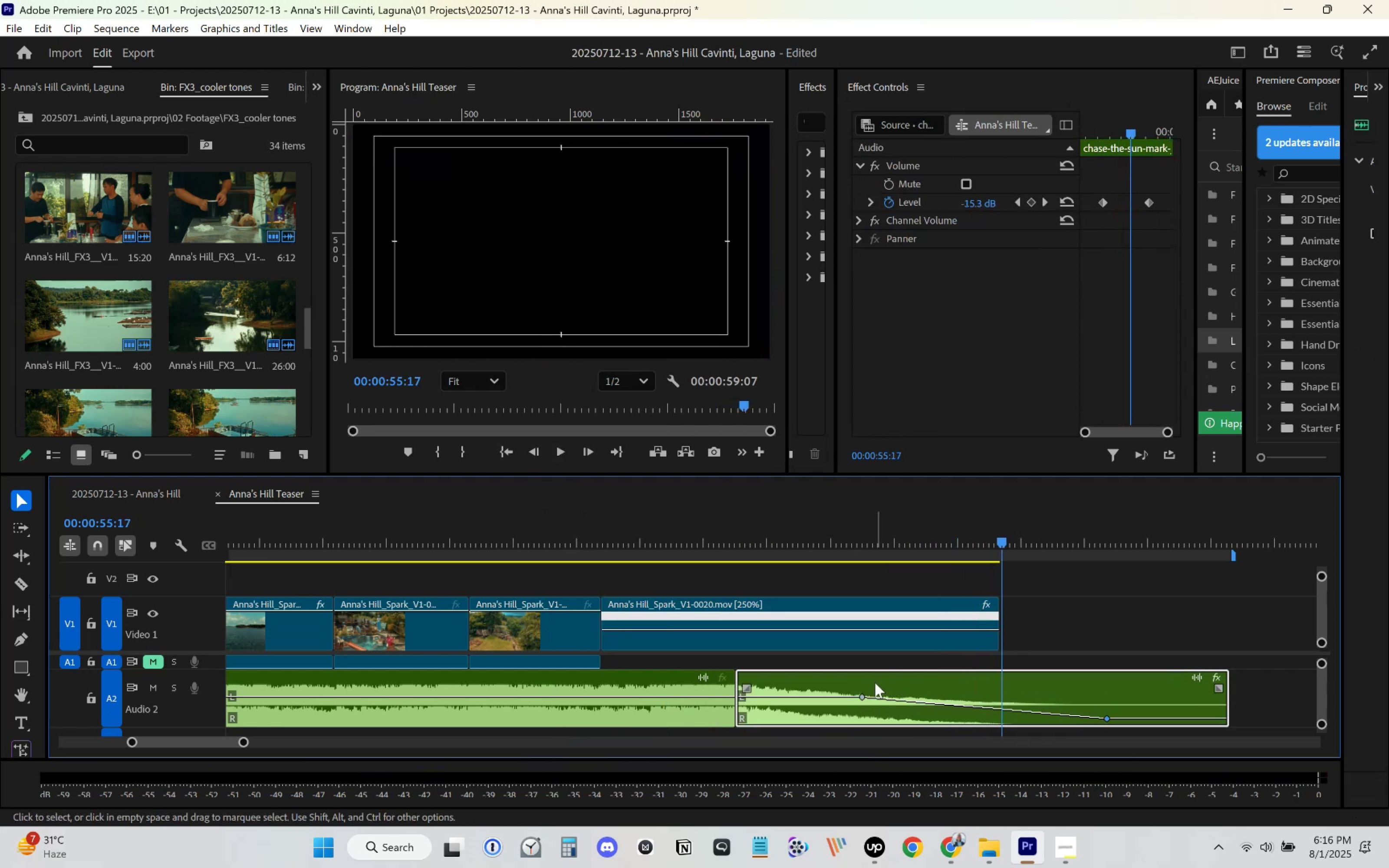 
hold_key(key=ShiftLeft, duration=1.39)
 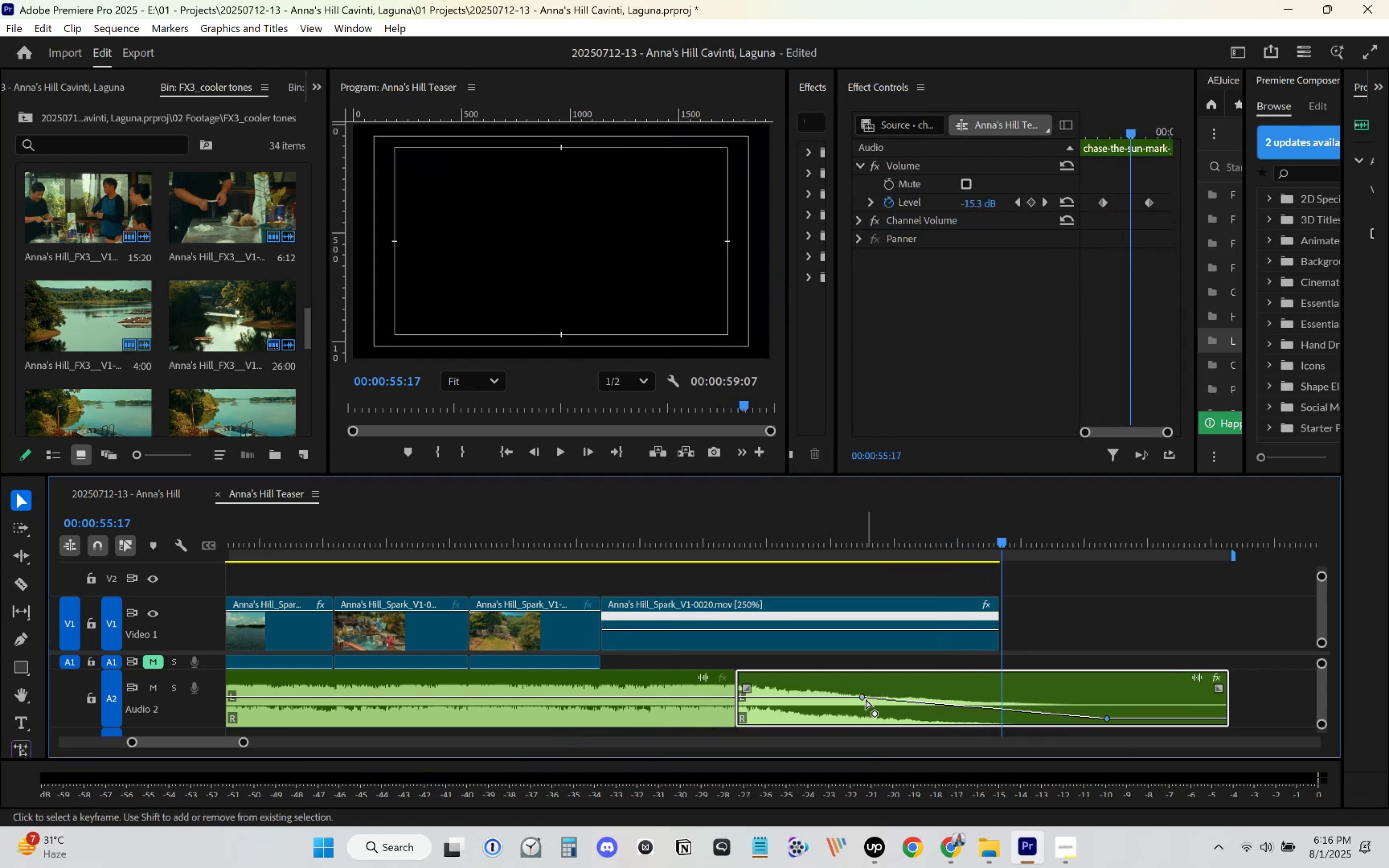 
right_click([863, 699])
 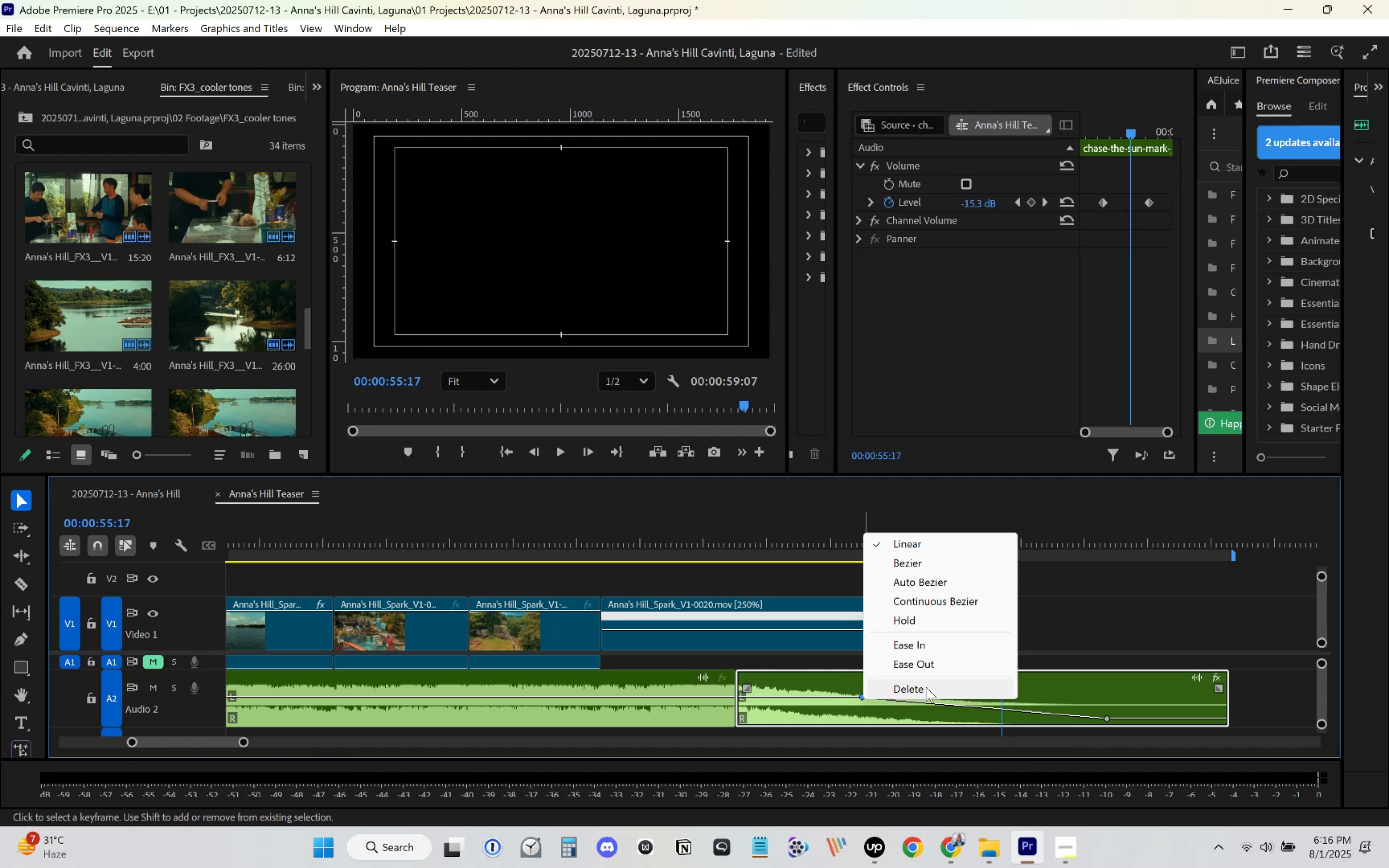 
left_click([939, 668])
 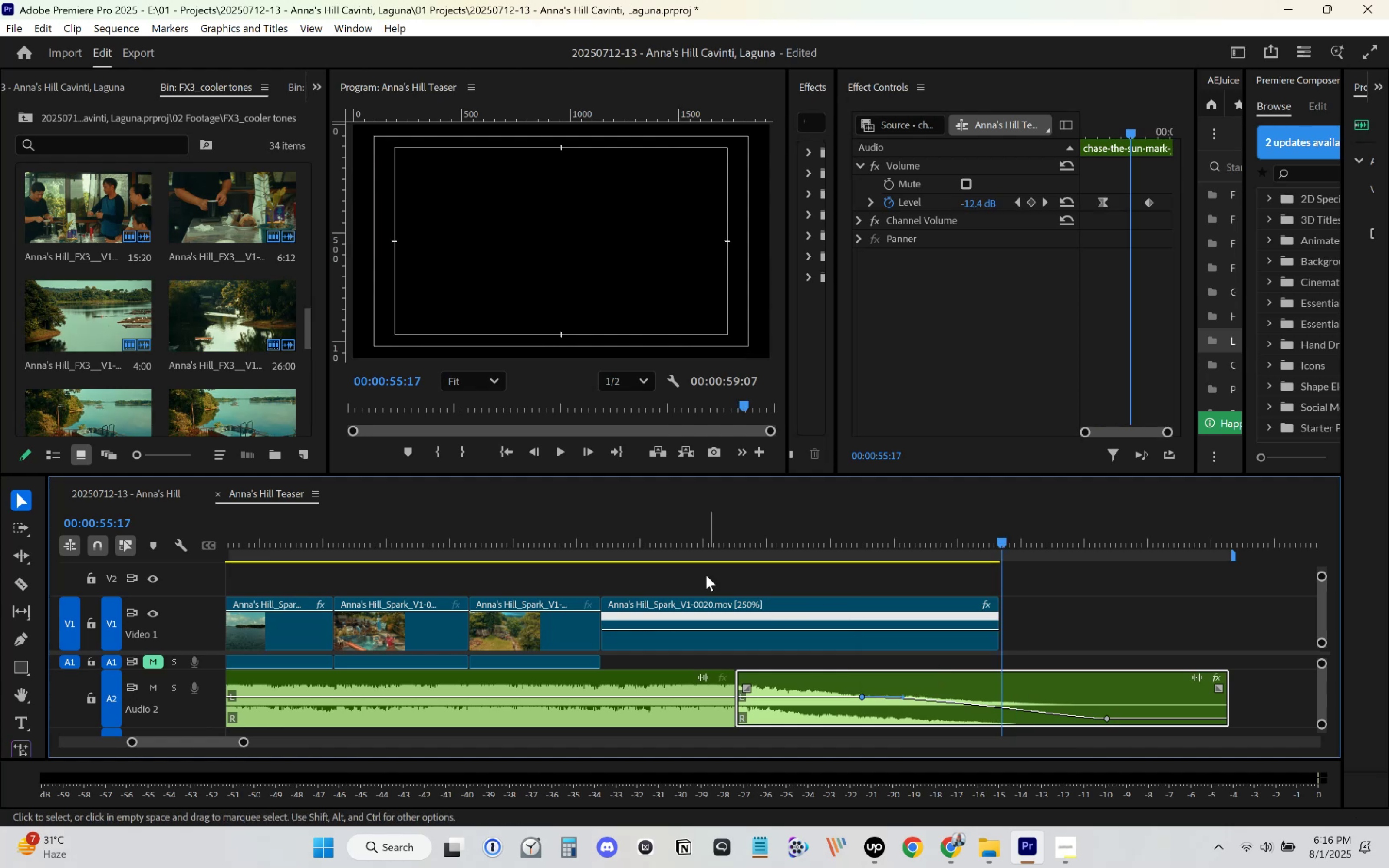 
left_click([656, 541])
 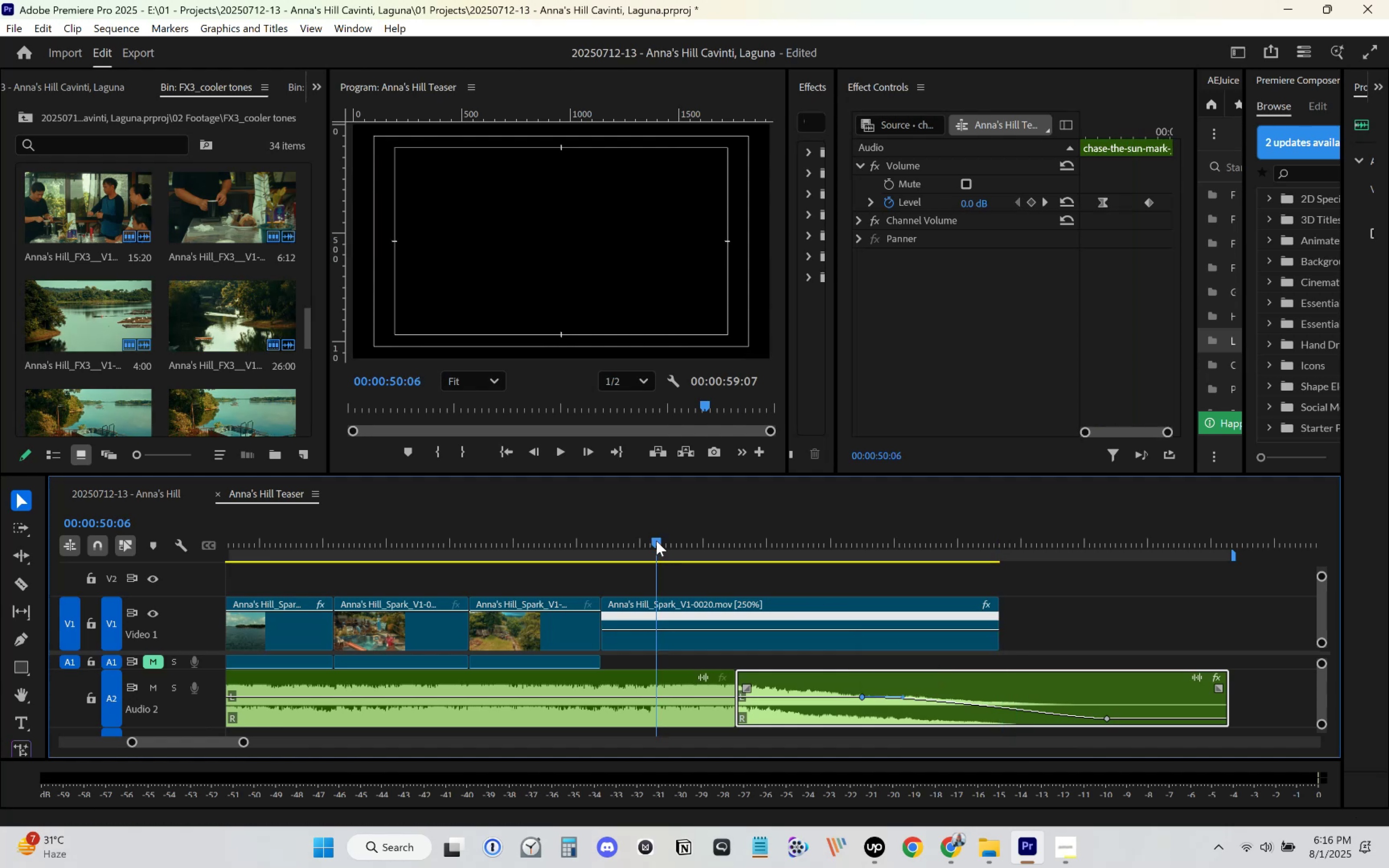 
key(Space)
 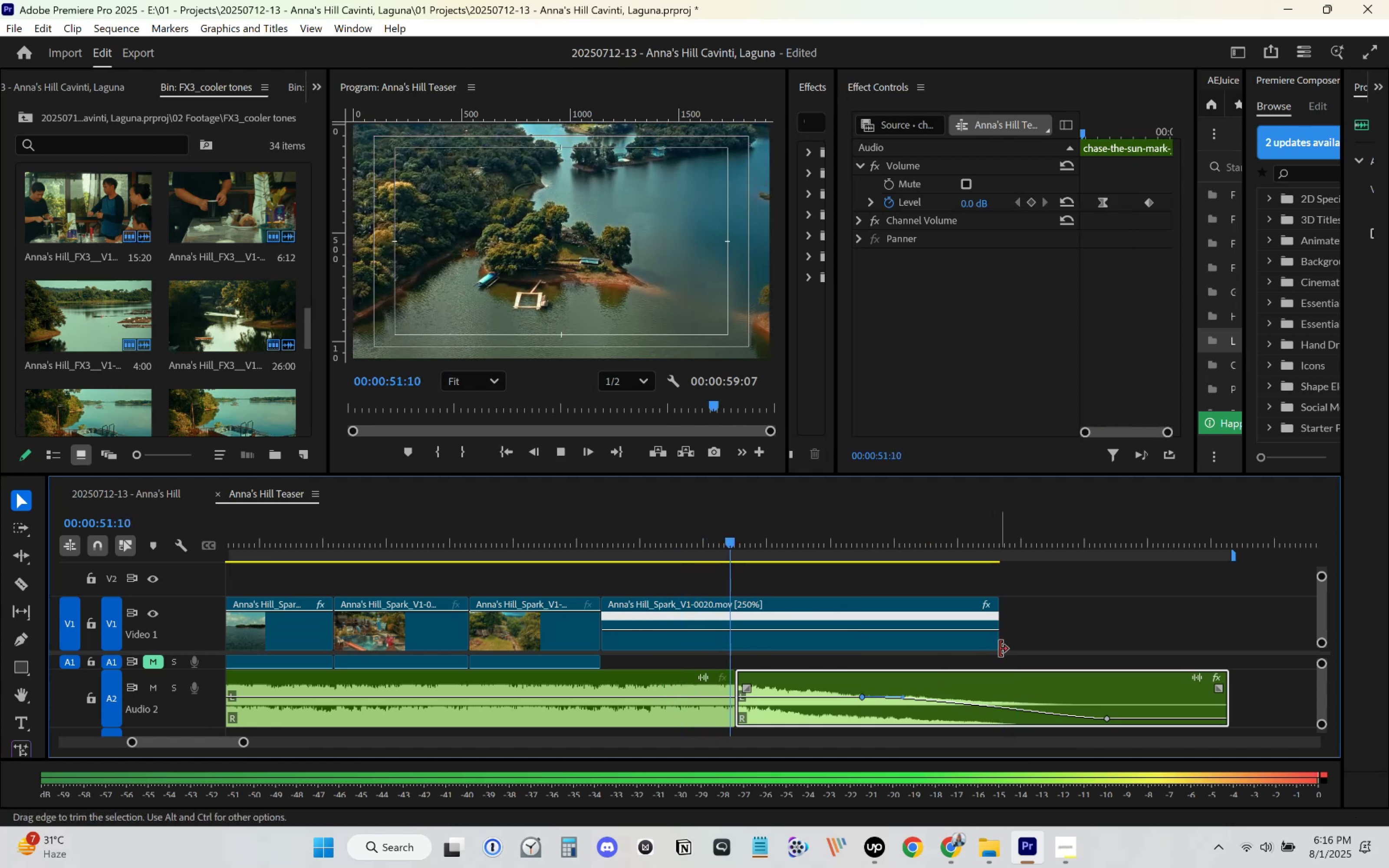 
left_click_drag(start_coordinate=[999, 648], to_coordinate=[1103, 654])
 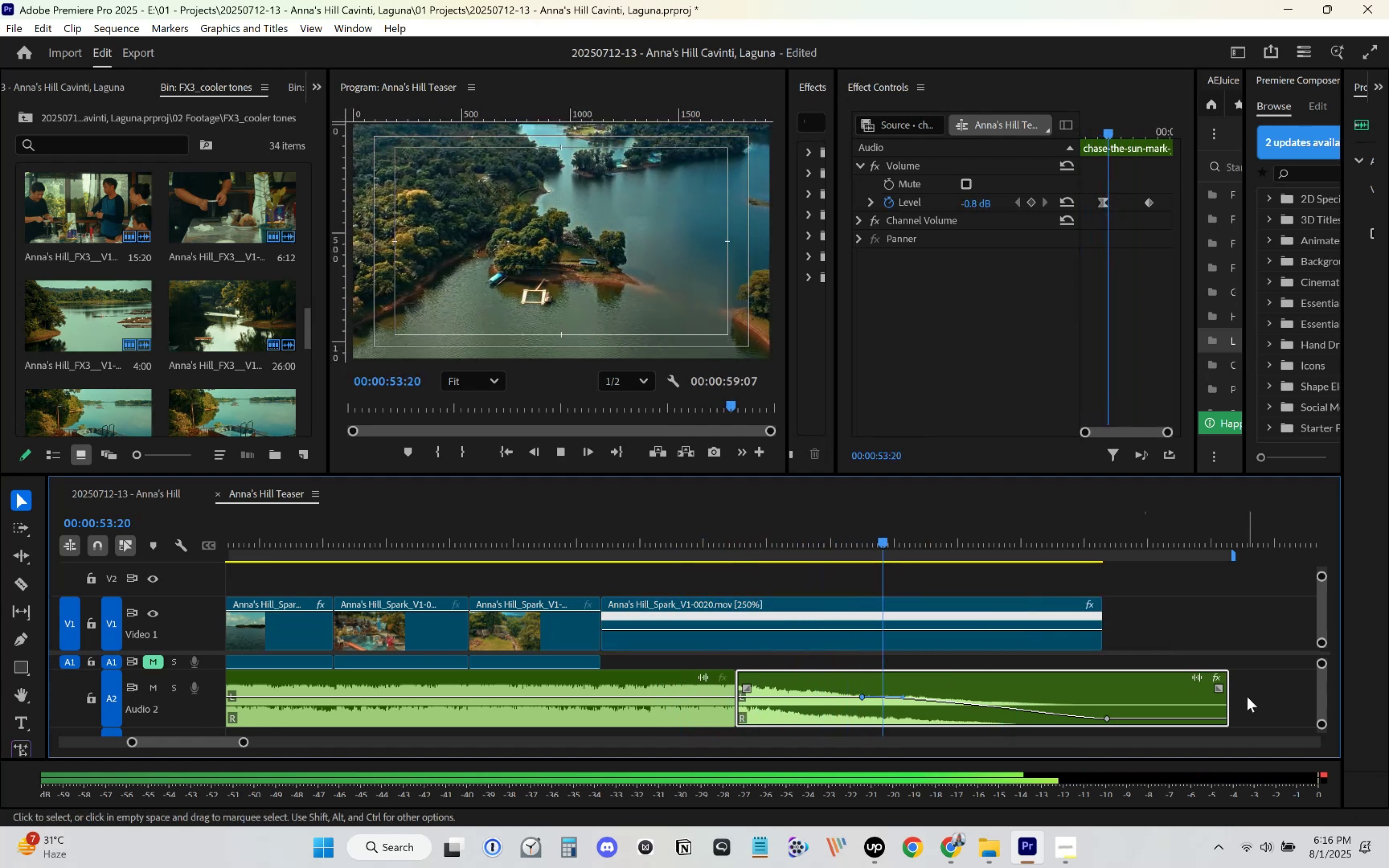 
left_click_drag(start_coordinate=[1231, 698], to_coordinate=[1112, 694])
 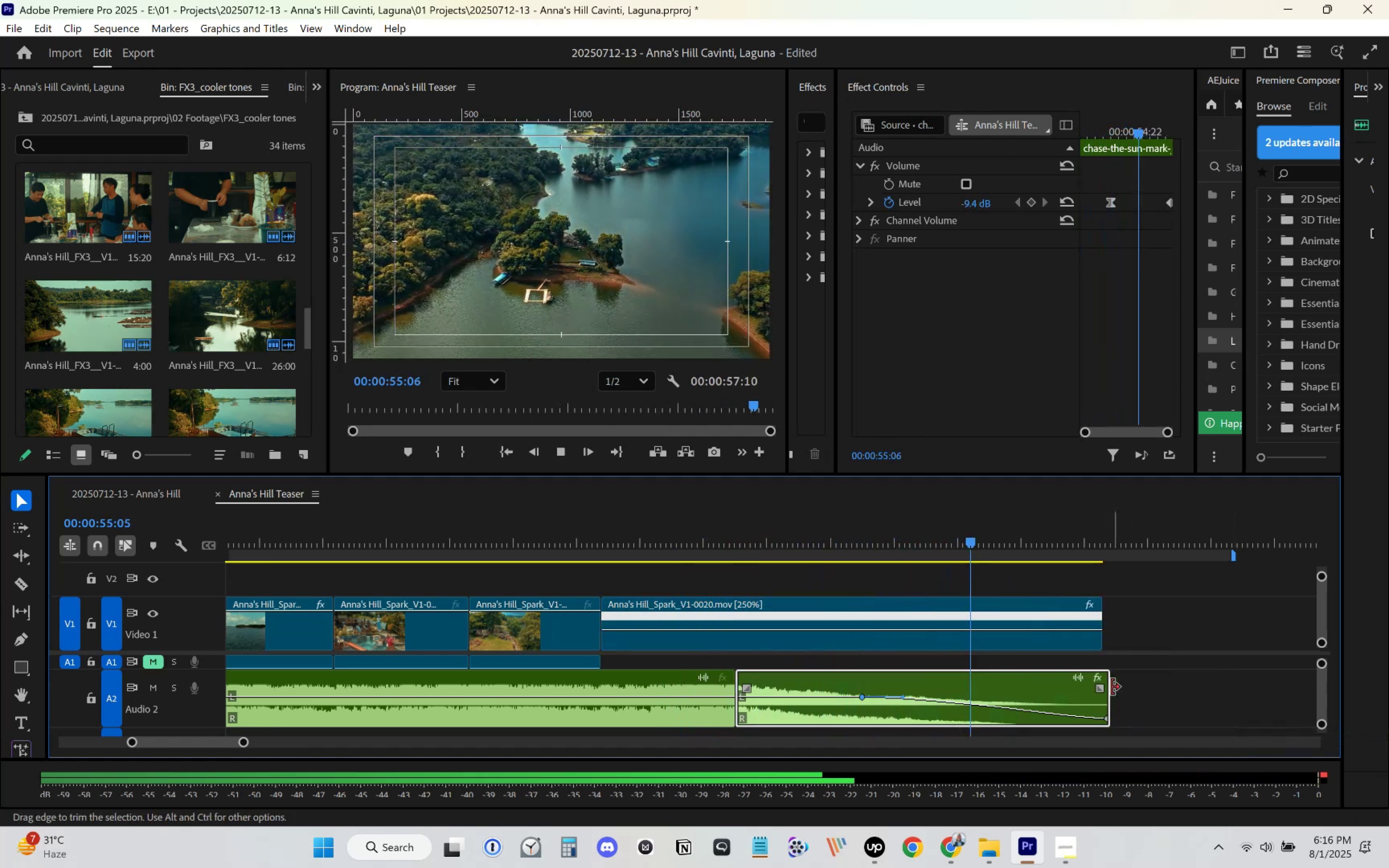 
key(Space)
 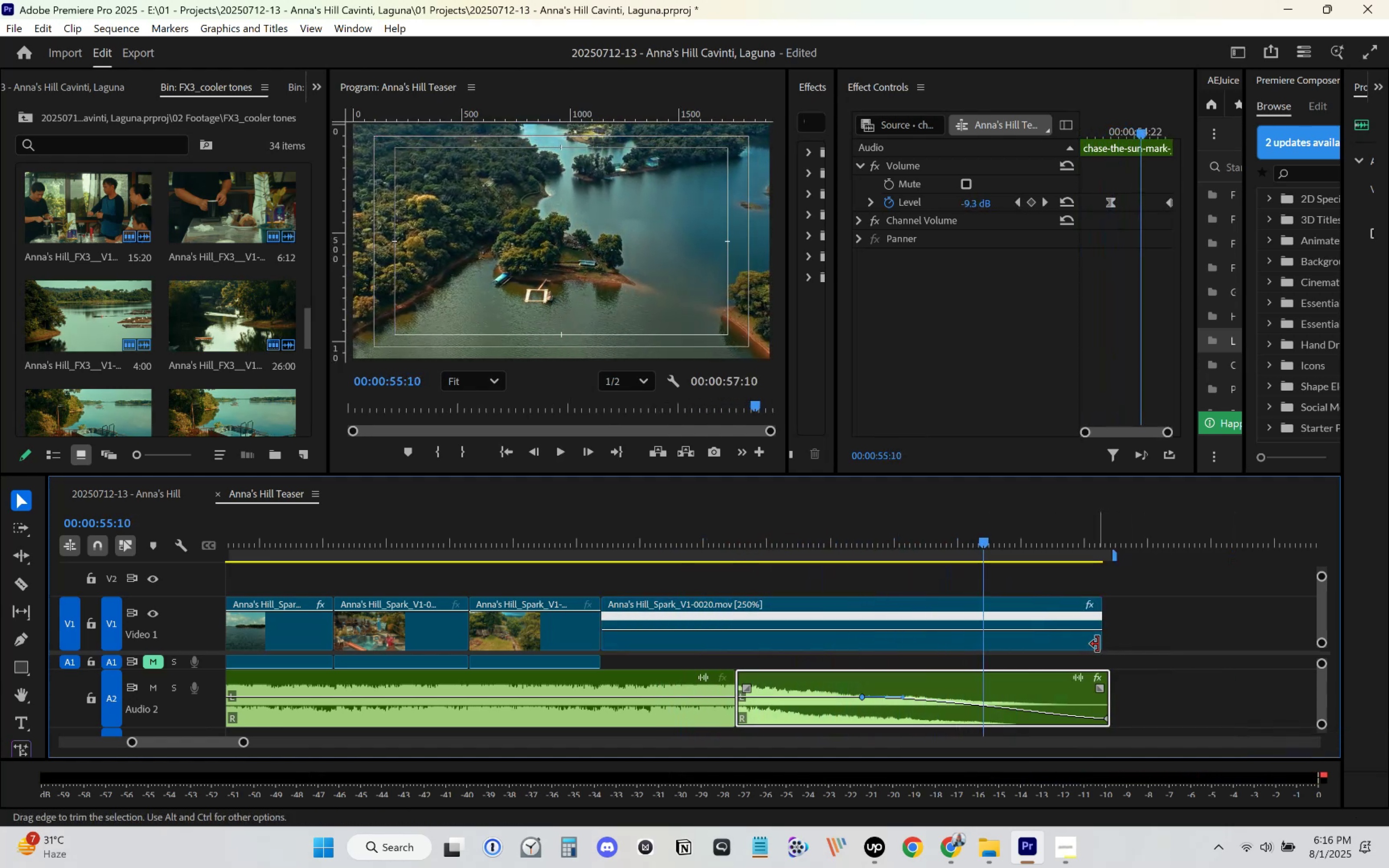 
left_click_drag(start_coordinate=[1098, 643], to_coordinate=[1102, 643])
 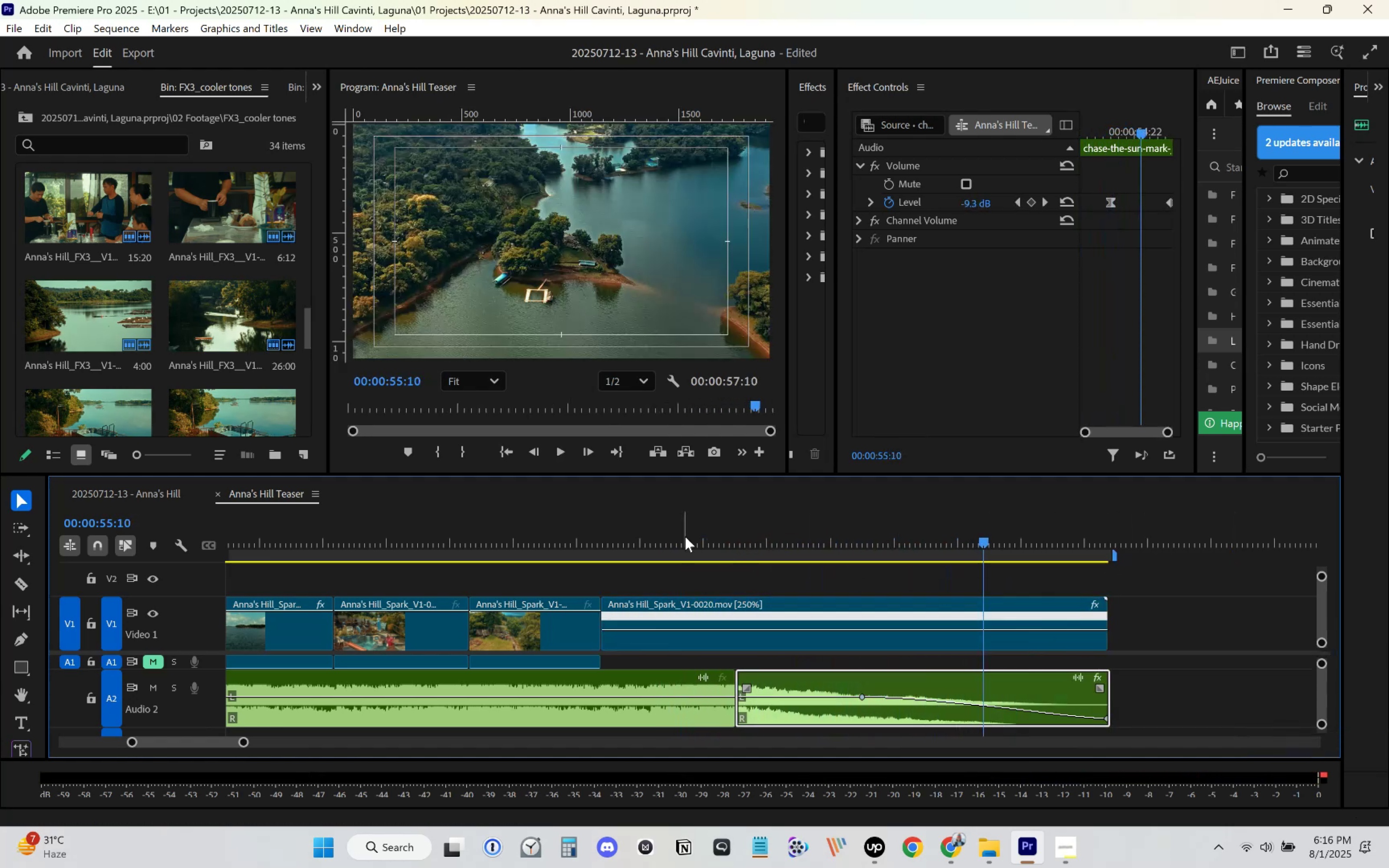 
key(Space)
 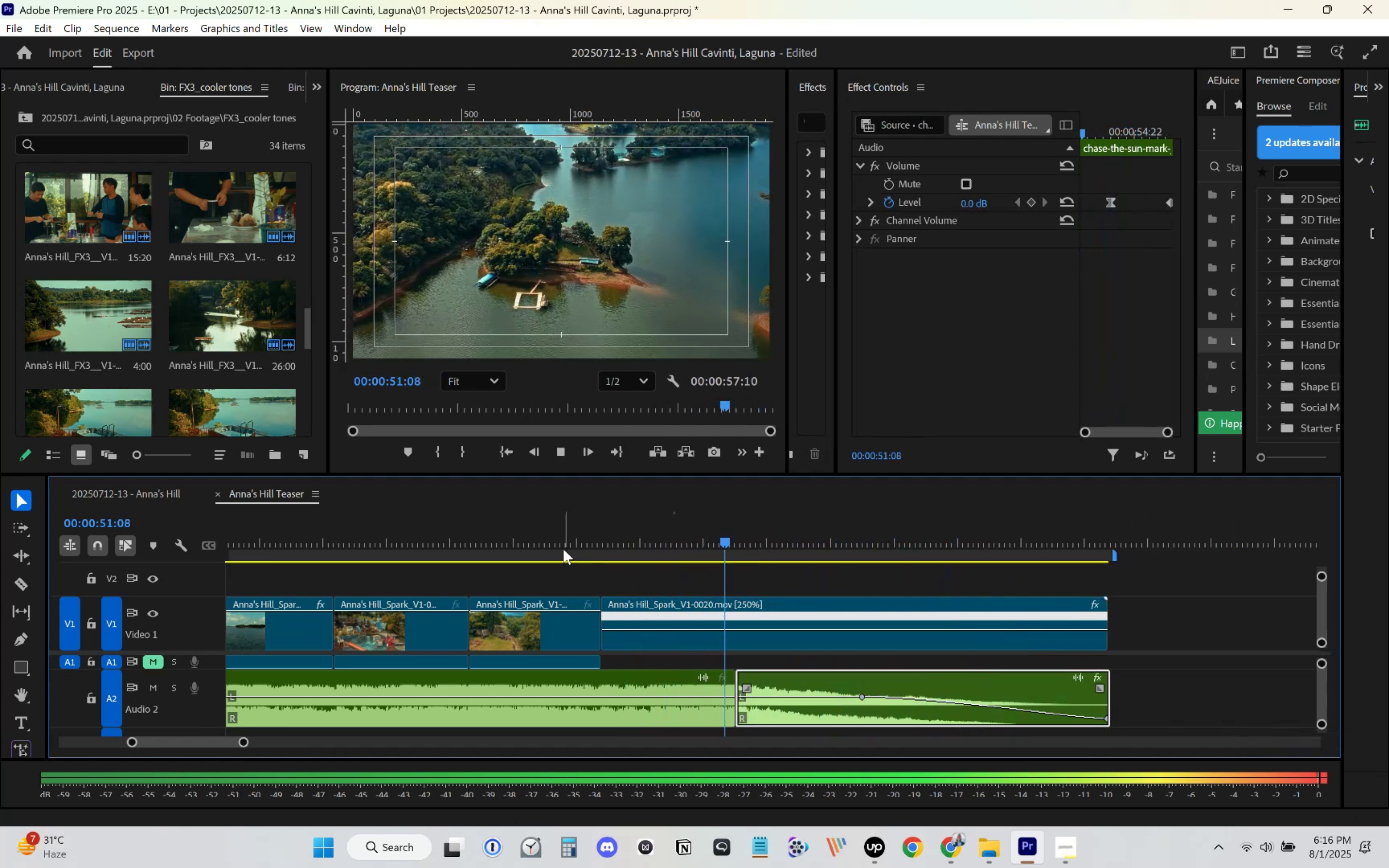 
left_click_drag(start_coordinate=[560, 527], to_coordinate=[564, 527])
 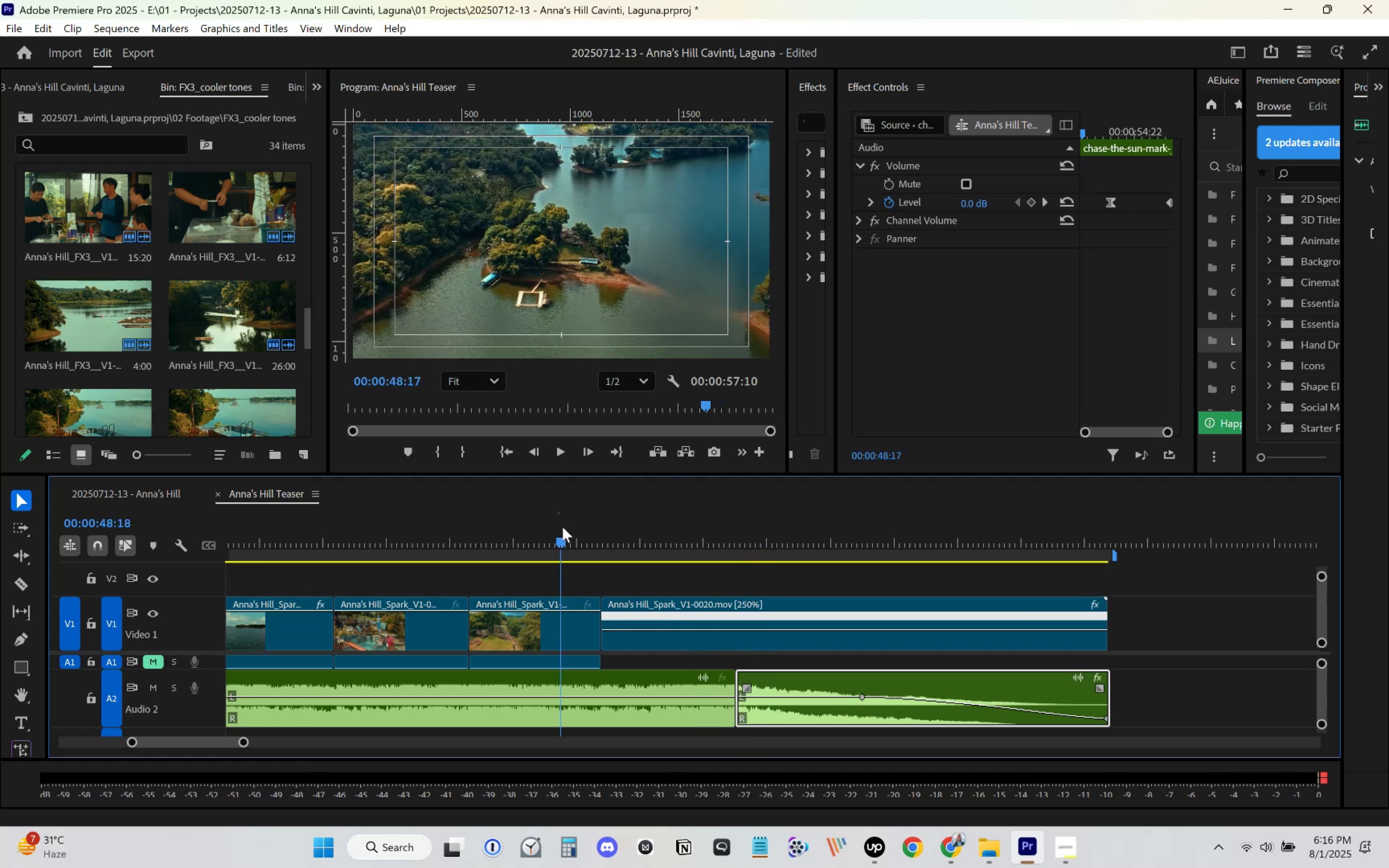 
key(Space)
 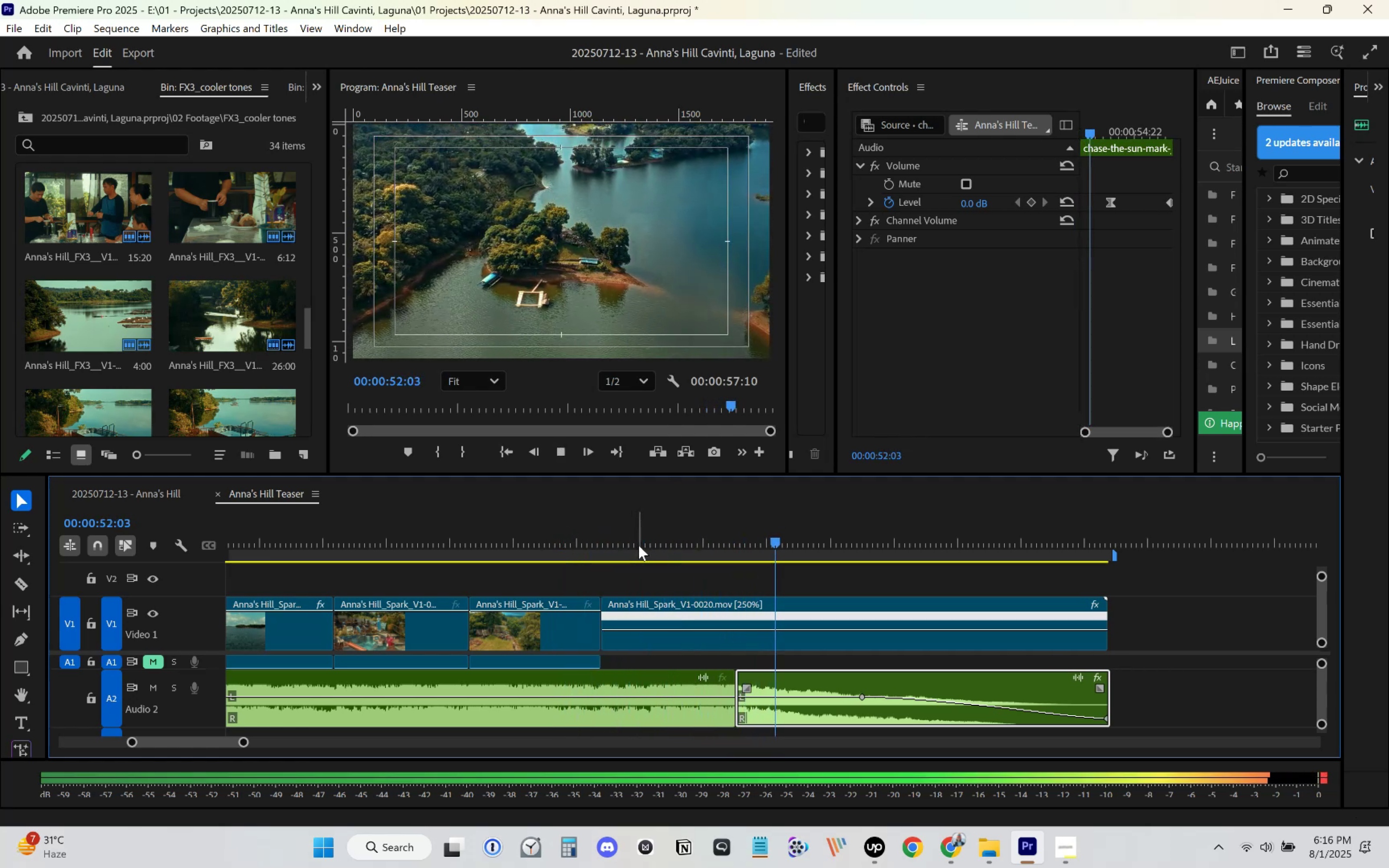 
left_click_drag(start_coordinate=[731, 536], to_coordinate=[734, 536])
 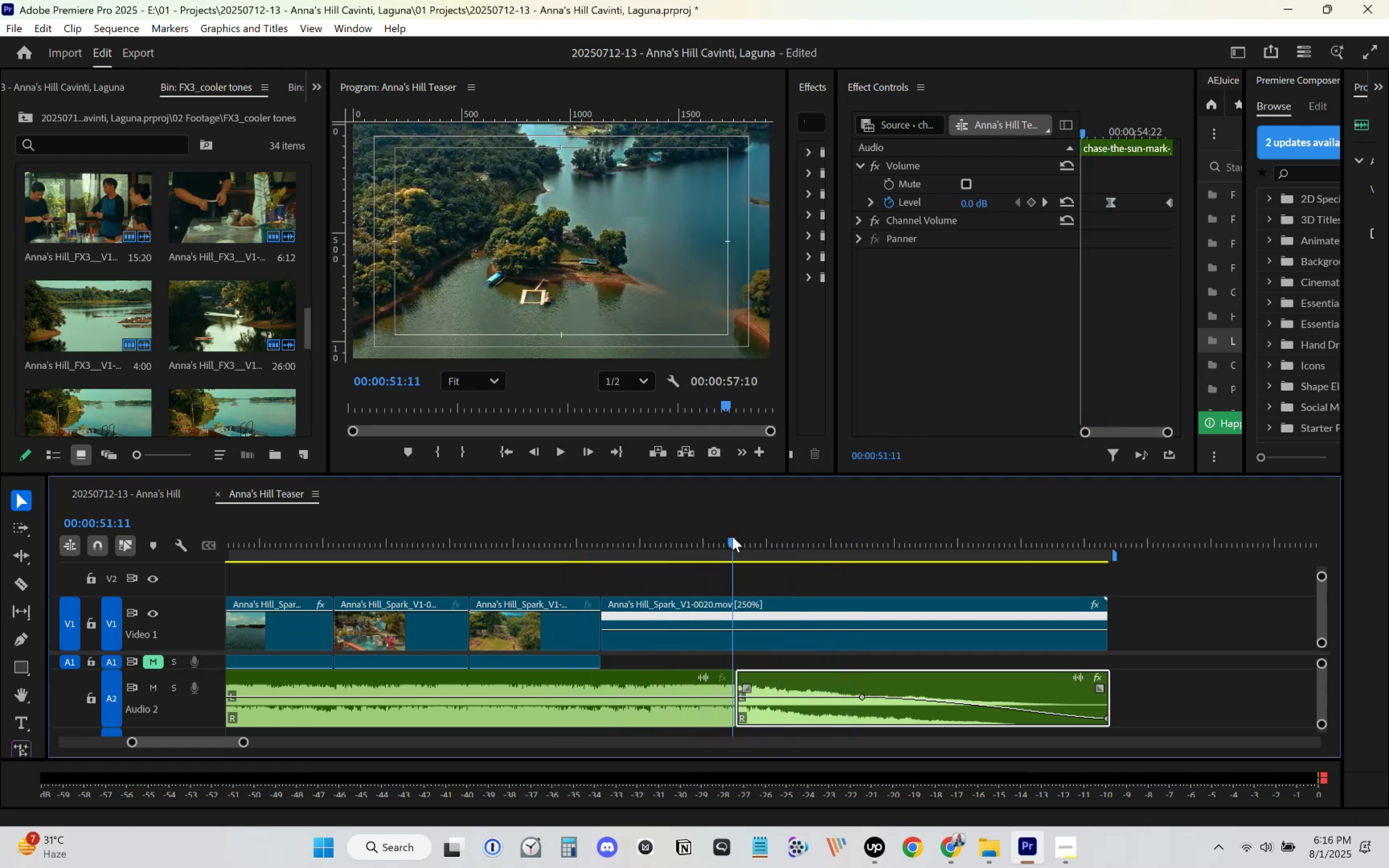 
key(Space)
 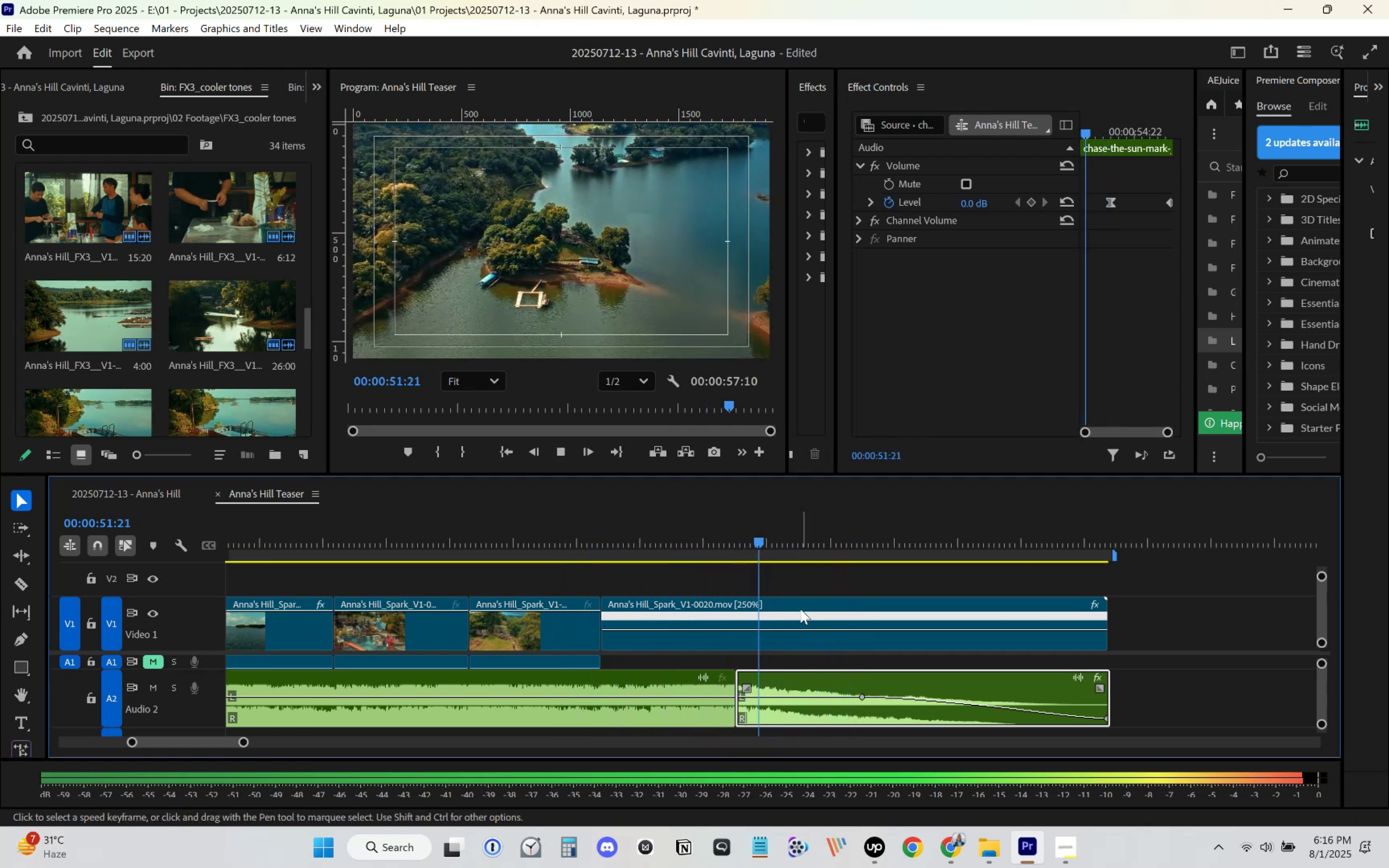 
key(Space)
 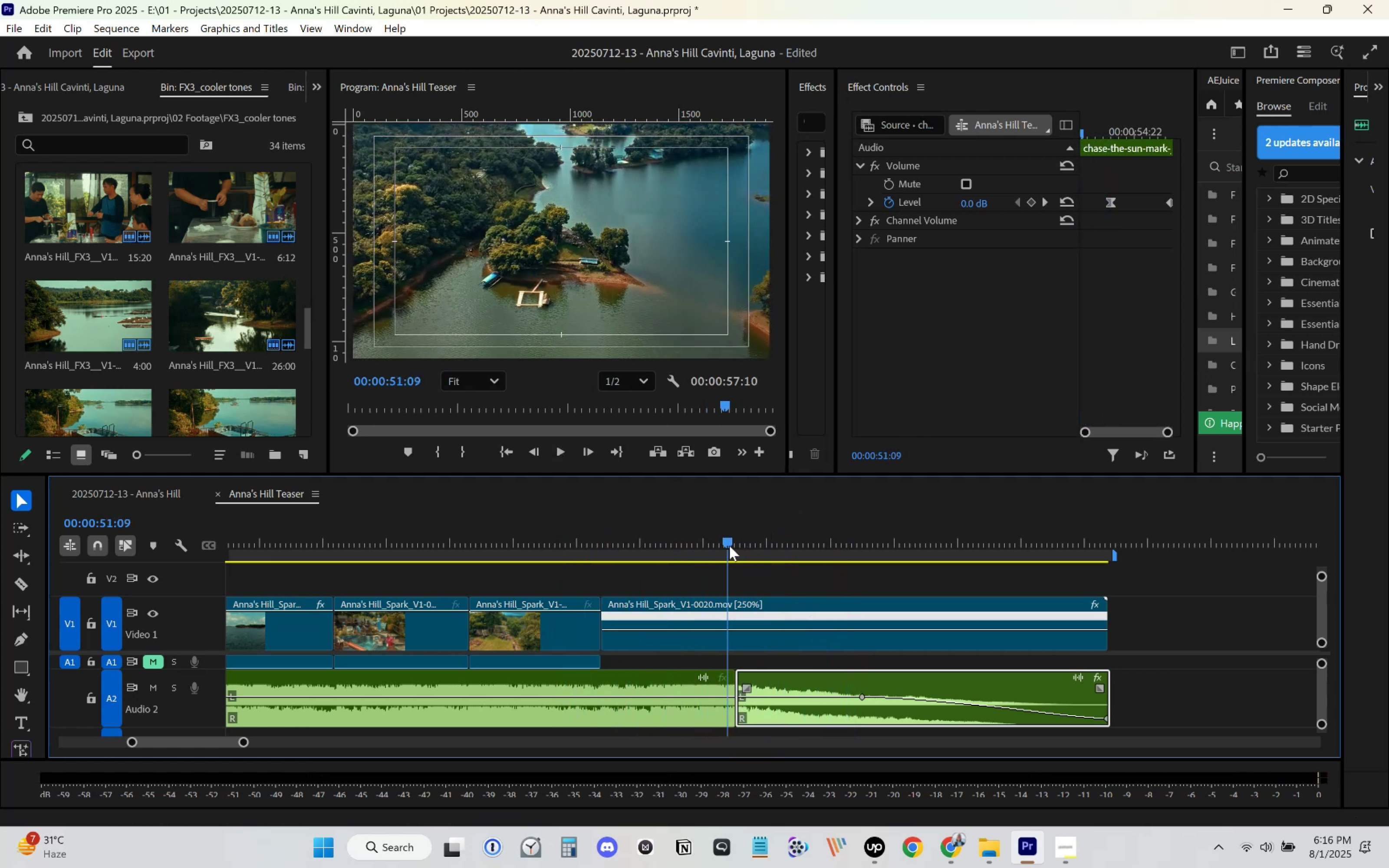 
key(Space)
 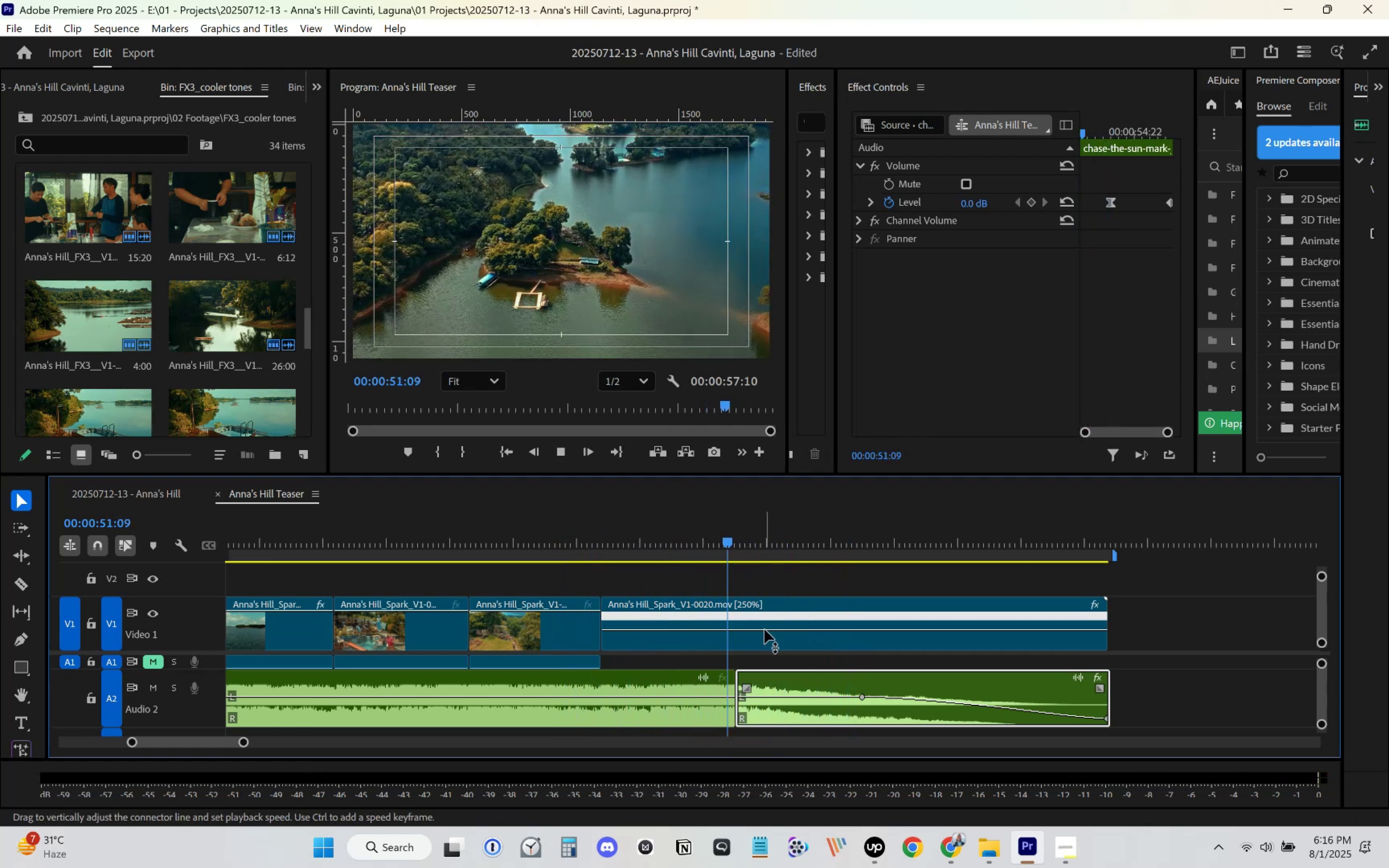 
key(Space)
 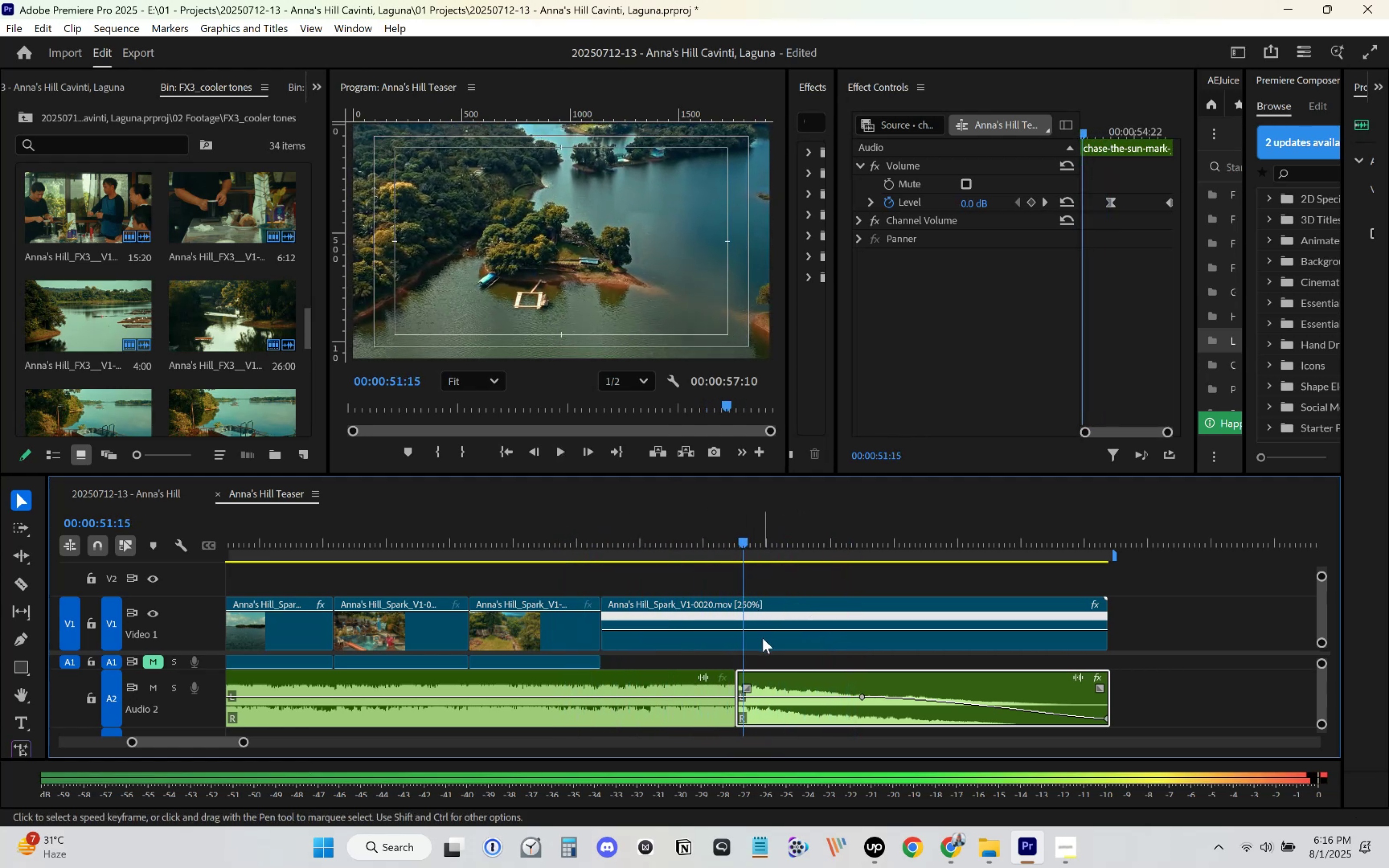 
left_click([763, 639])
 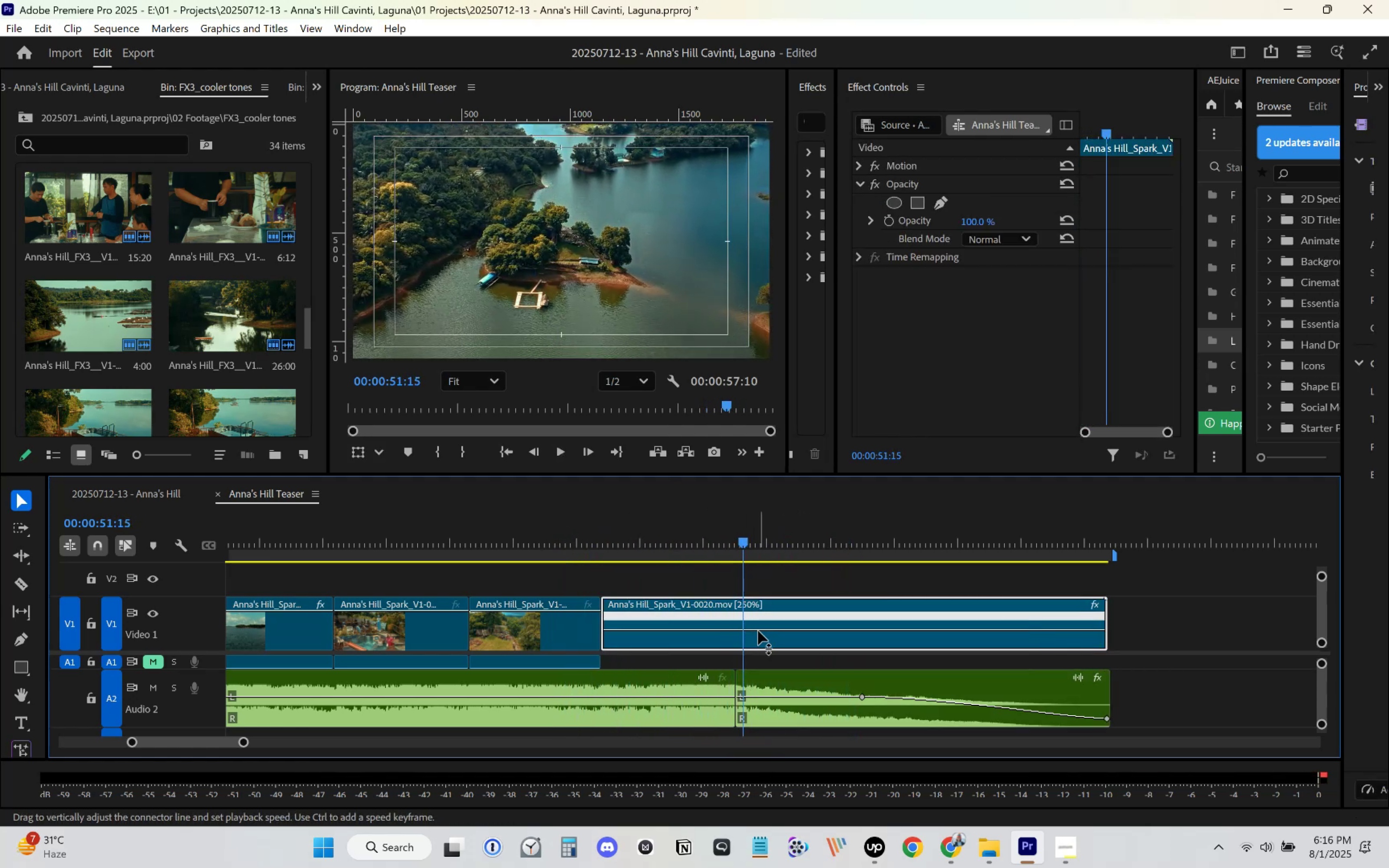 
hold_key(key=ControlLeft, duration=1.16)
left_click([745, 629])
 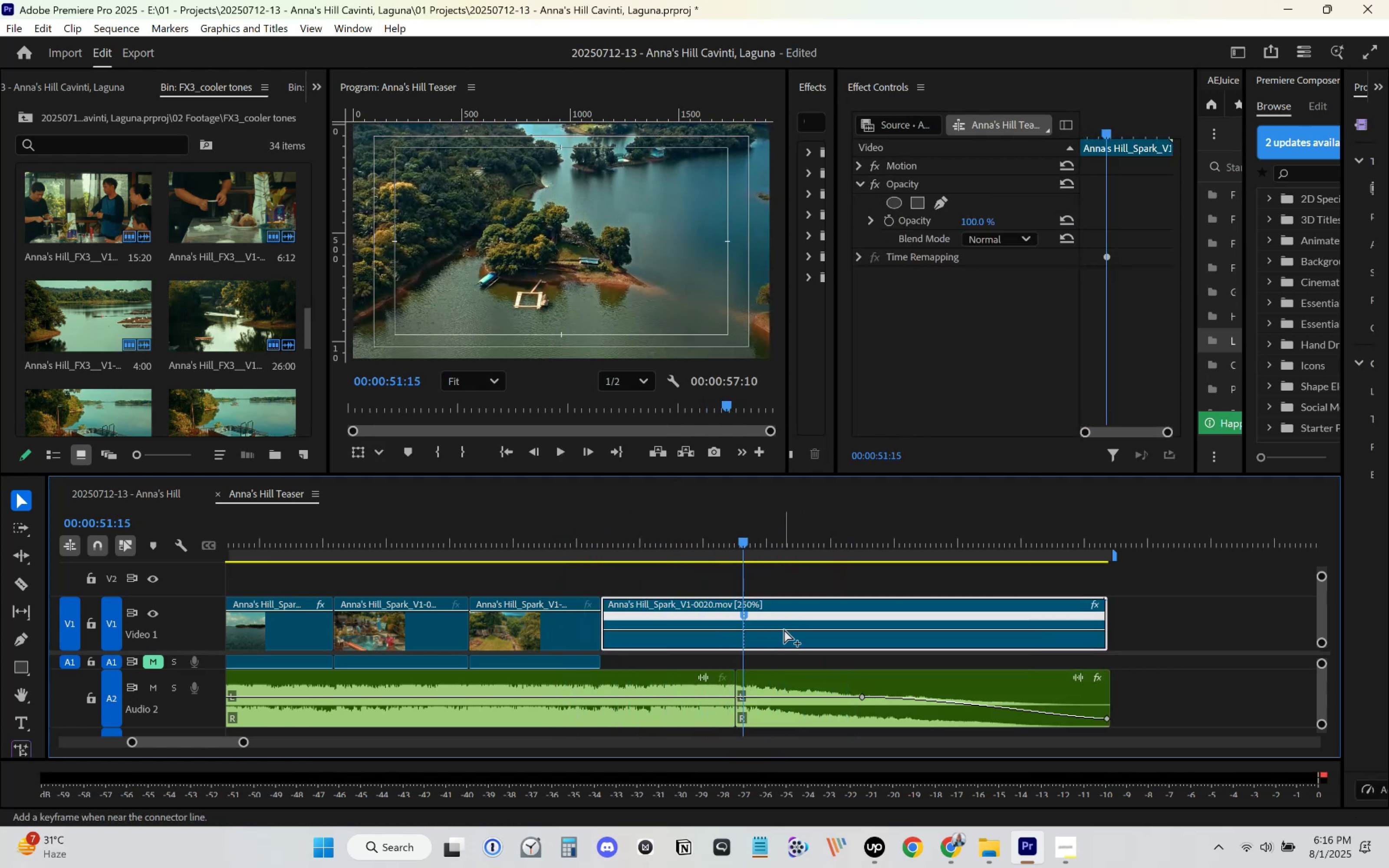 
left_click([784, 628])
 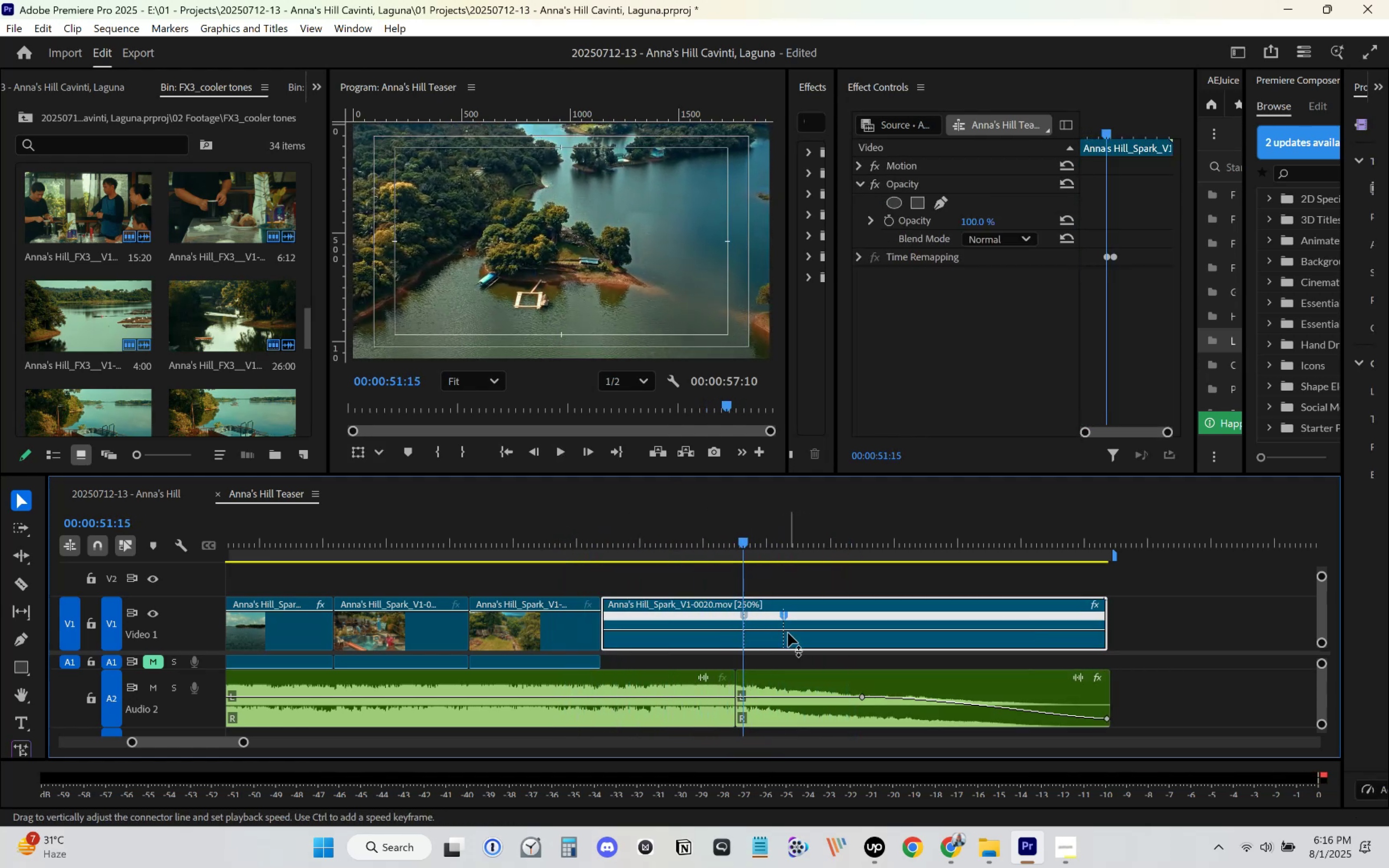 
key(Control+Z)
 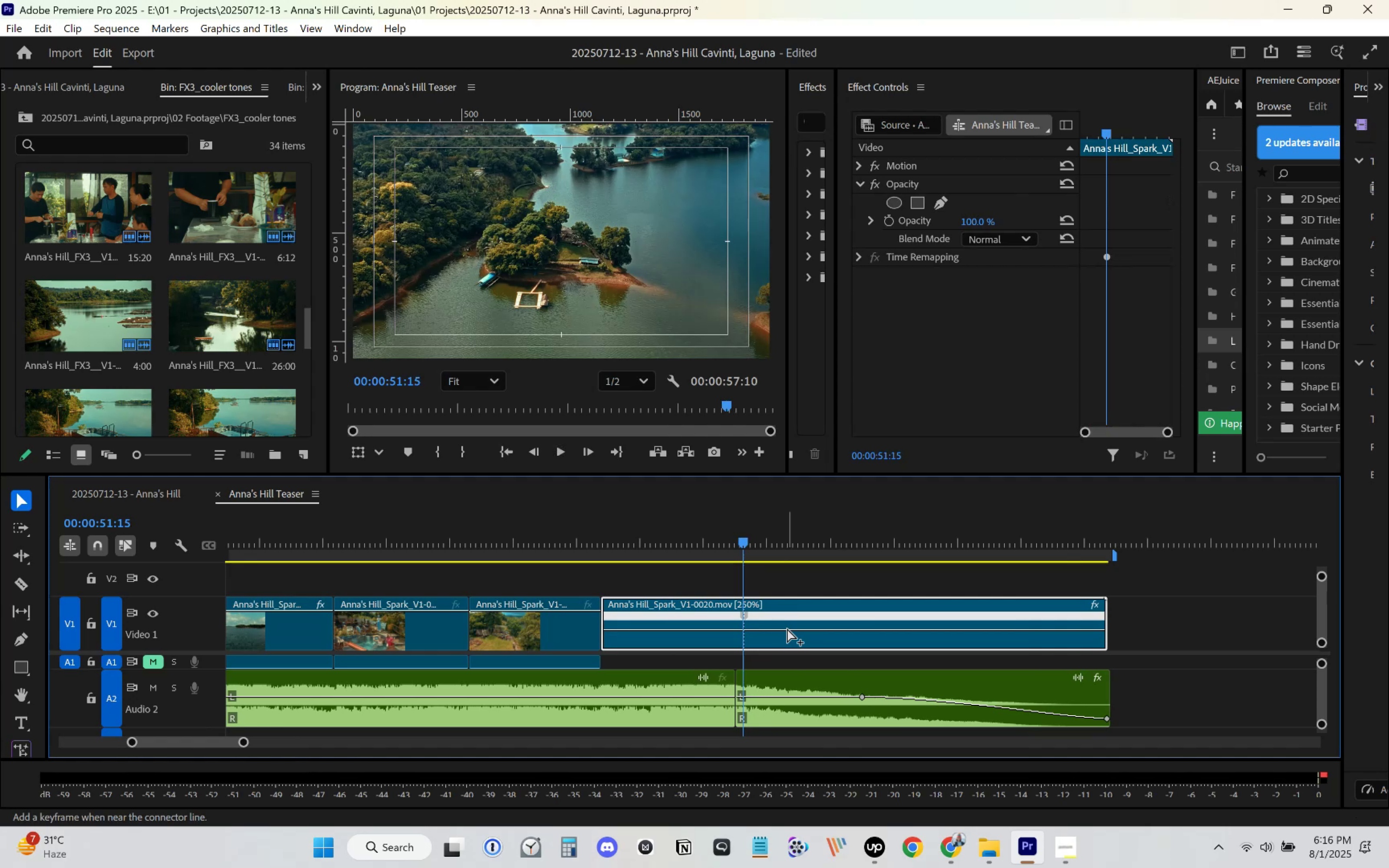 
key(Control+Z)
 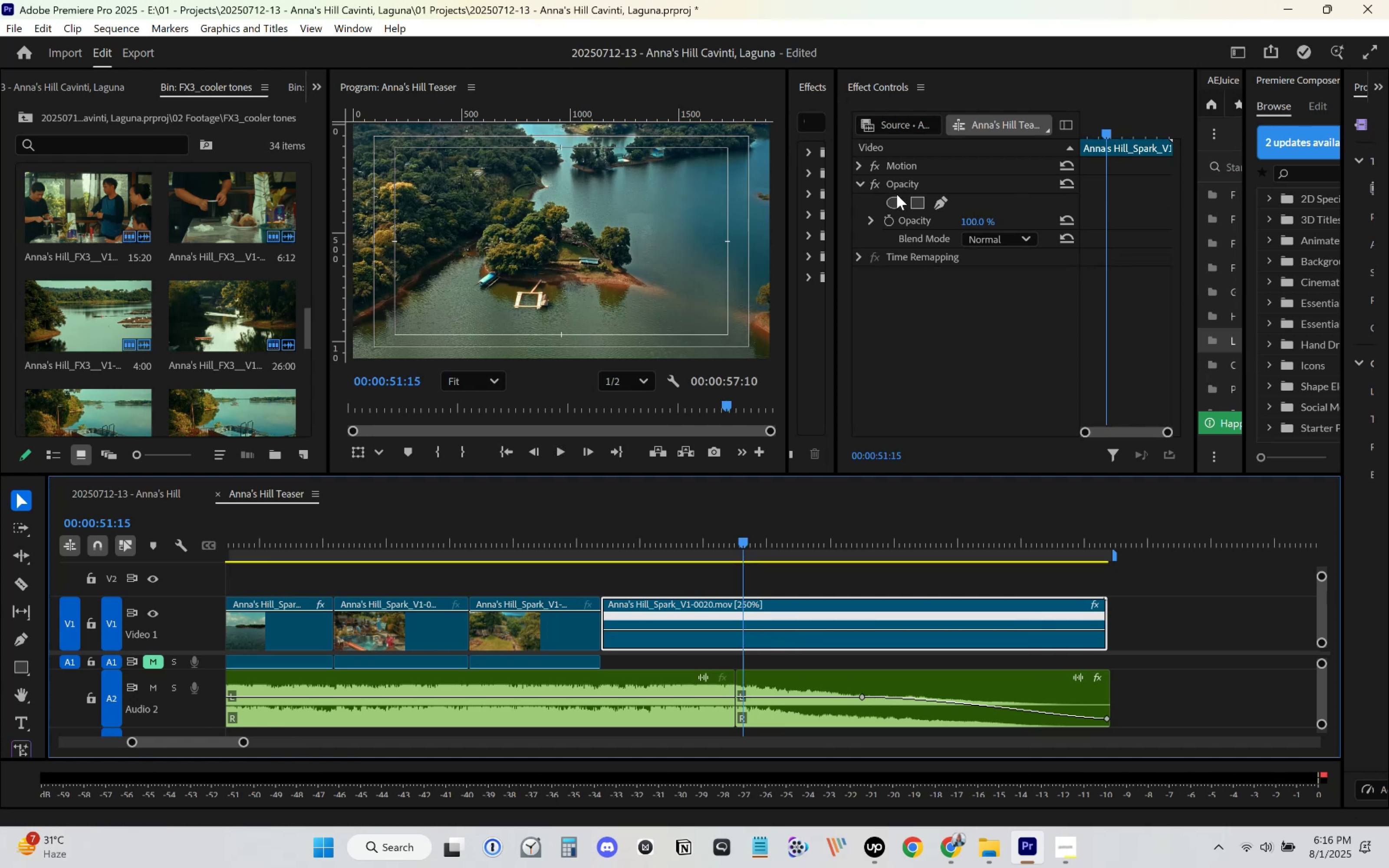 
left_click([883, 224])
 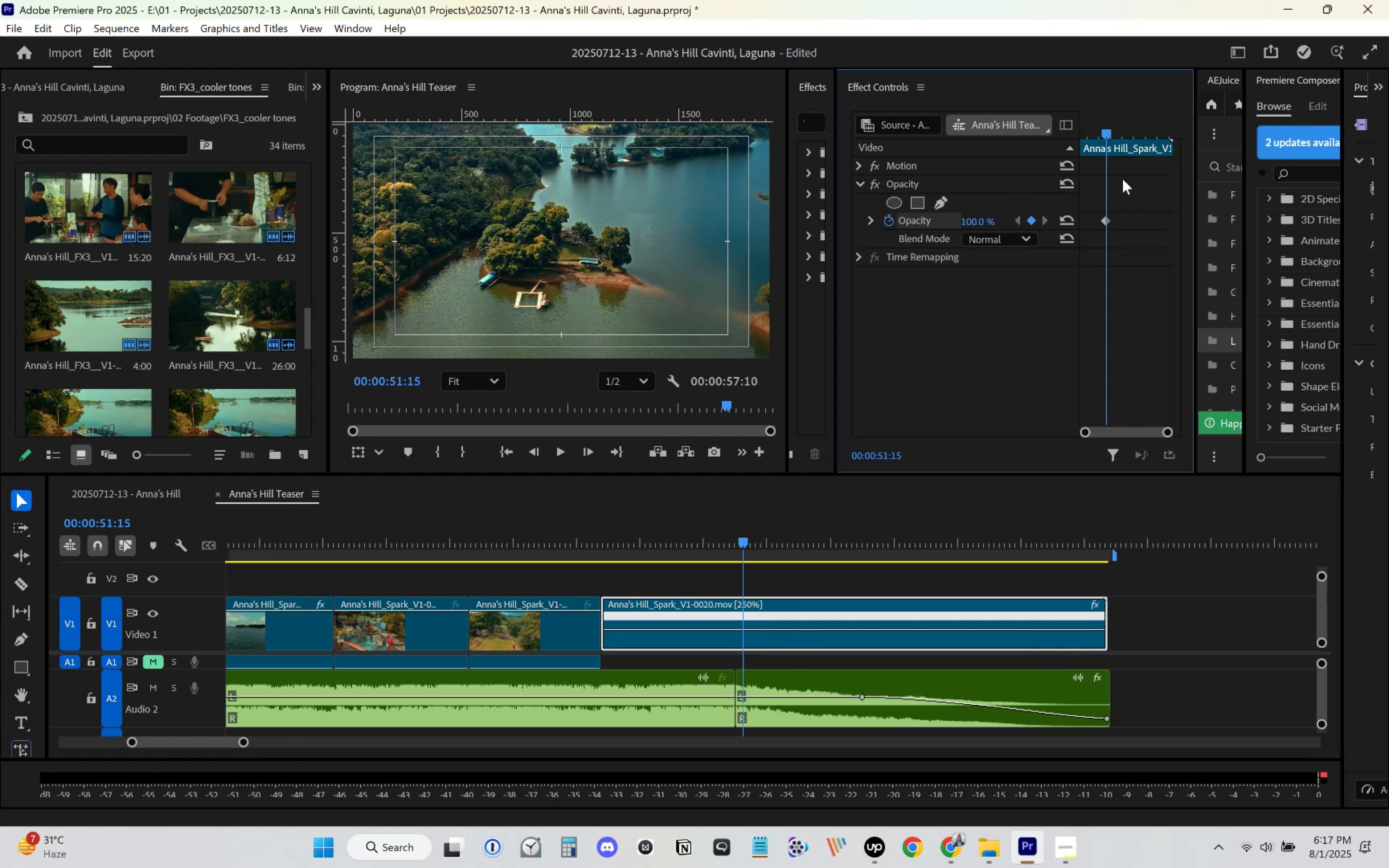 
left_click([1153, 124])
 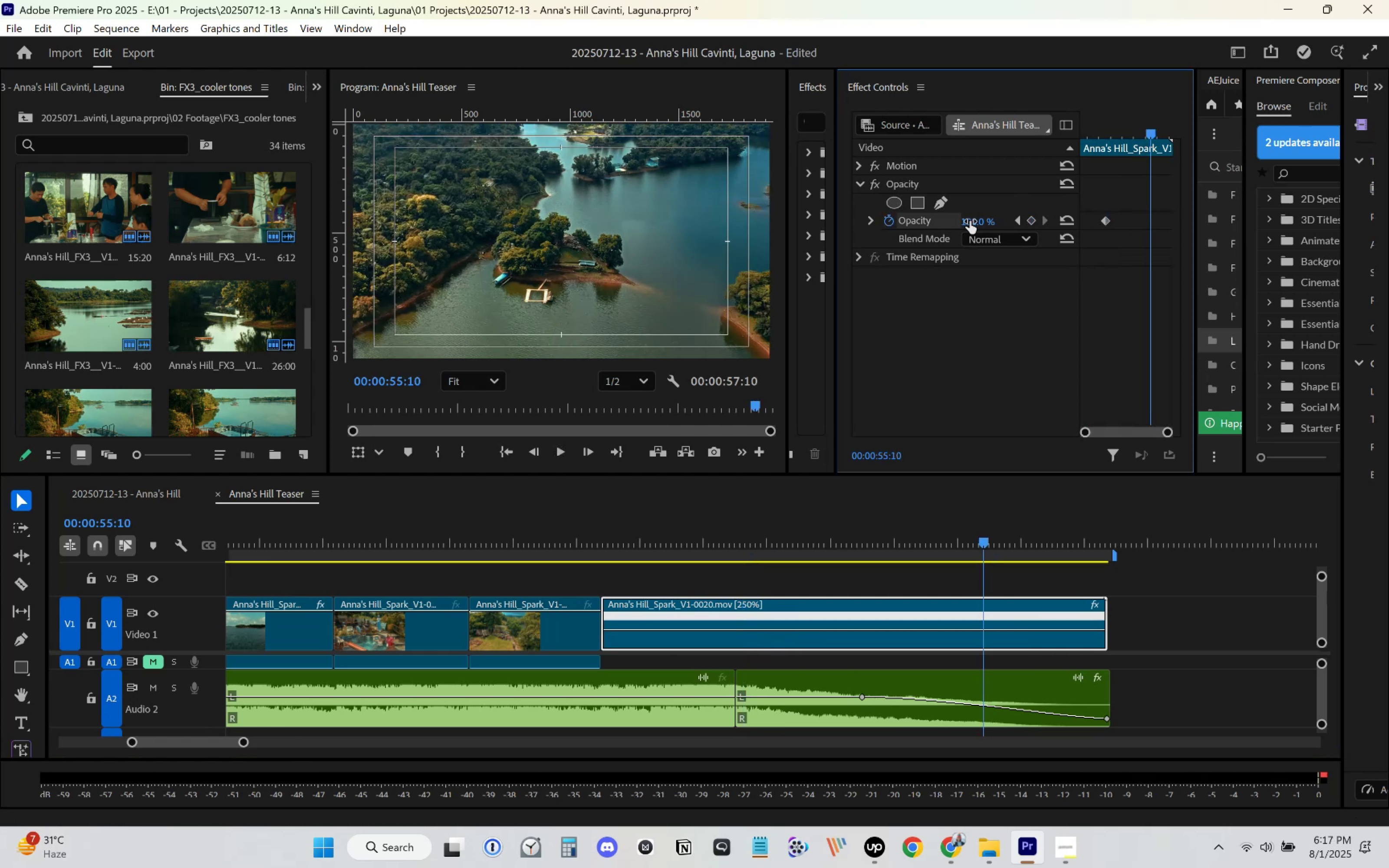 
left_click([971, 221])
 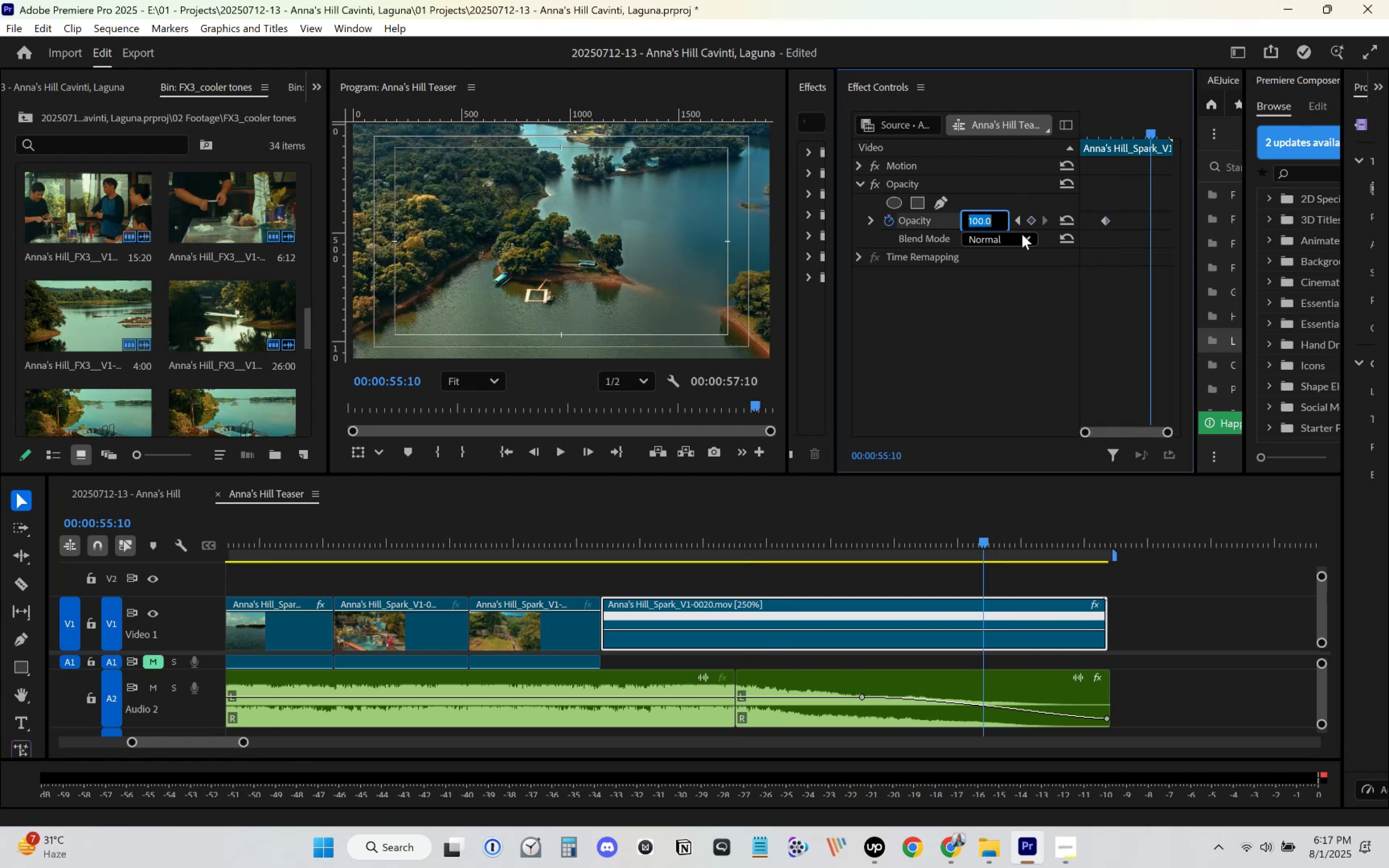 
key(NumpadDecimal)
 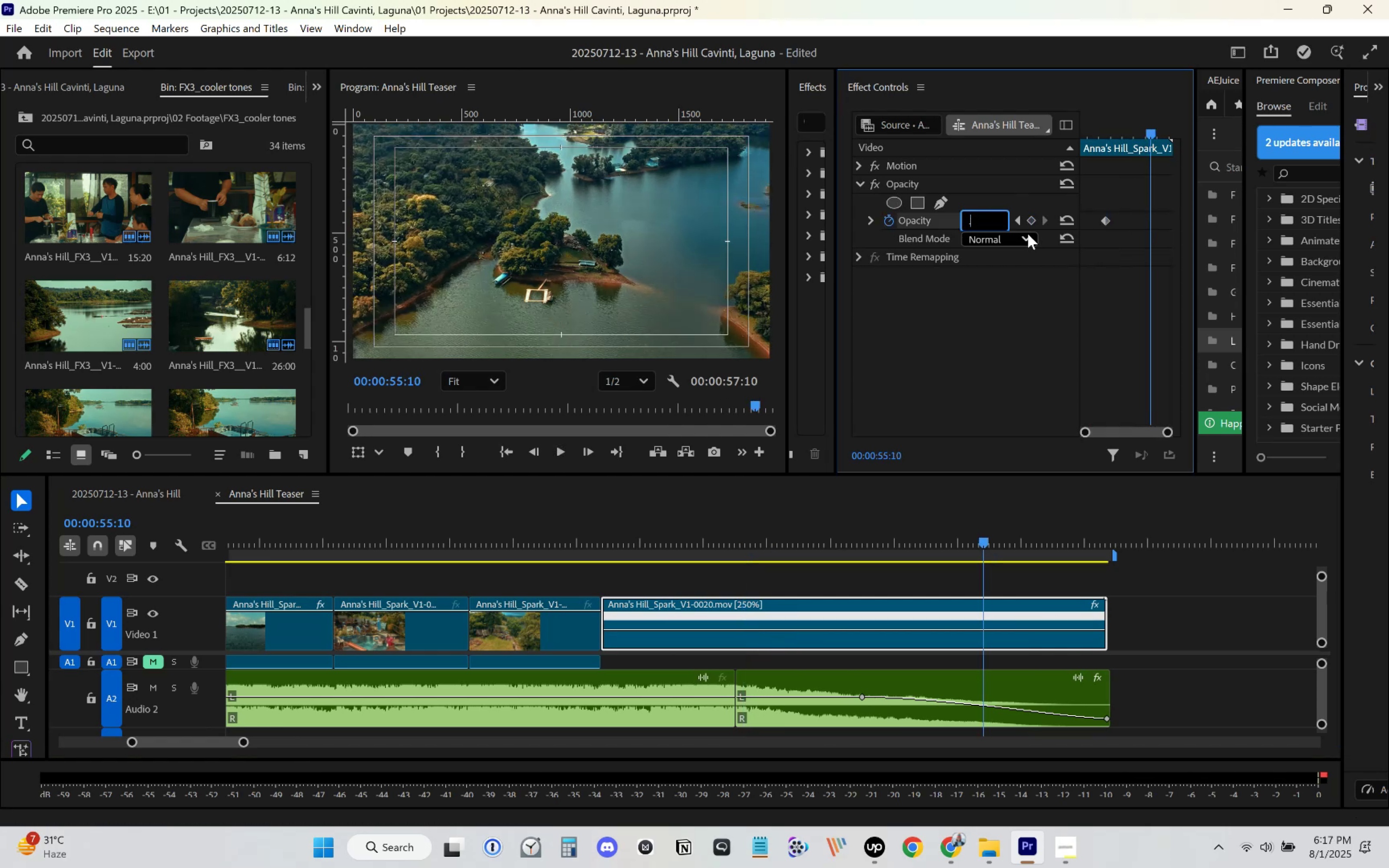 
key(Backspace)
 